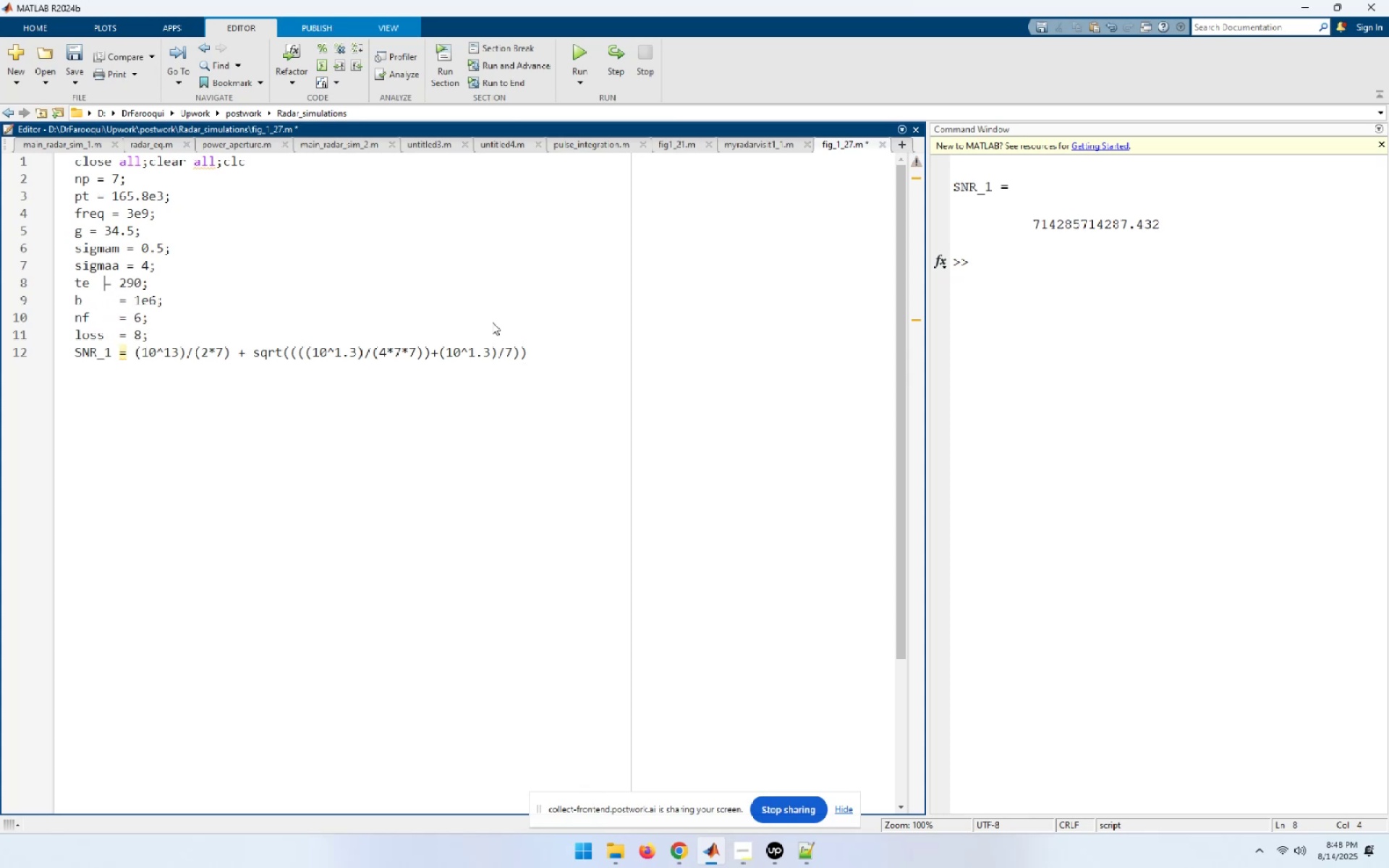 
key(Space)
 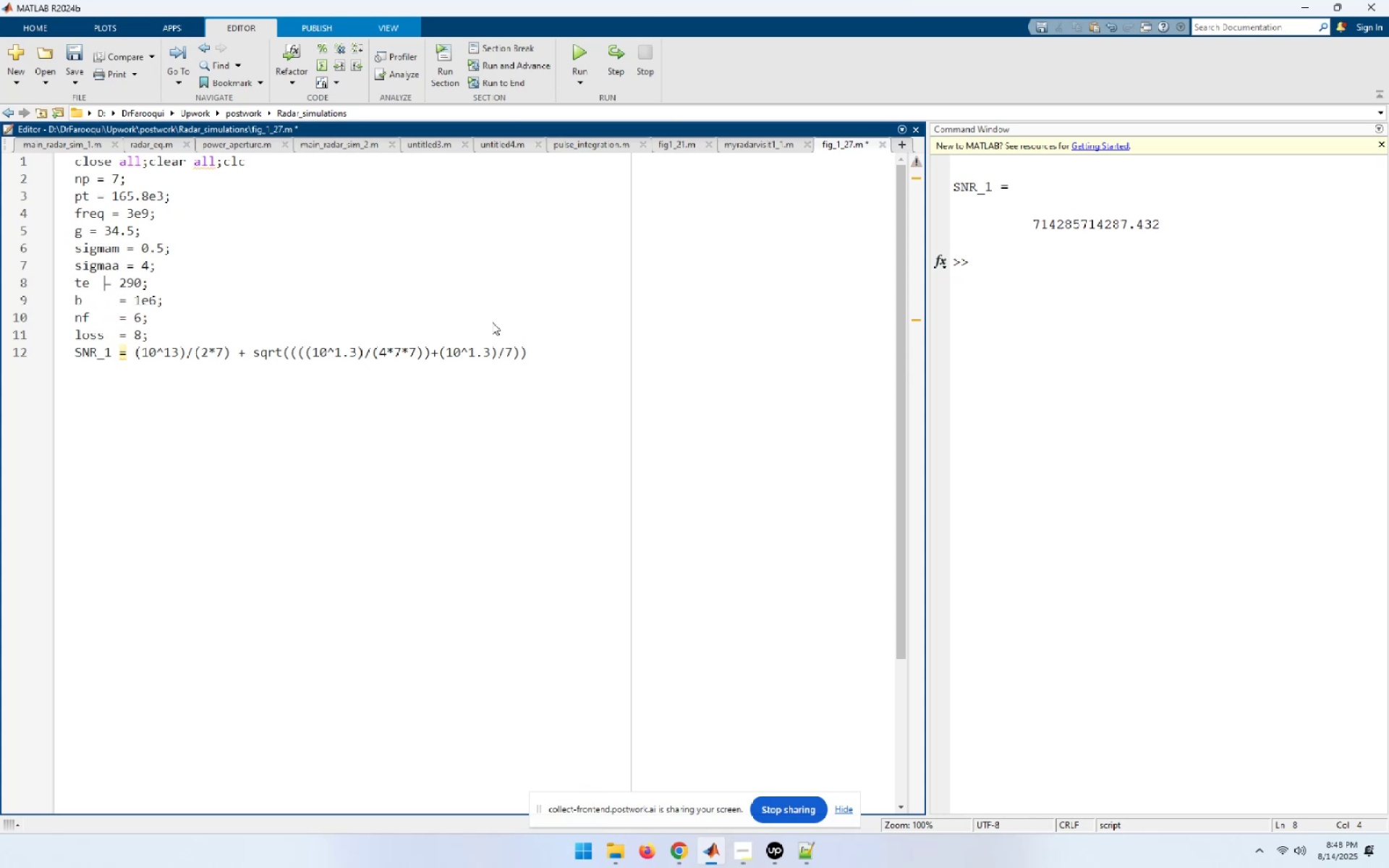 
key(Space)
 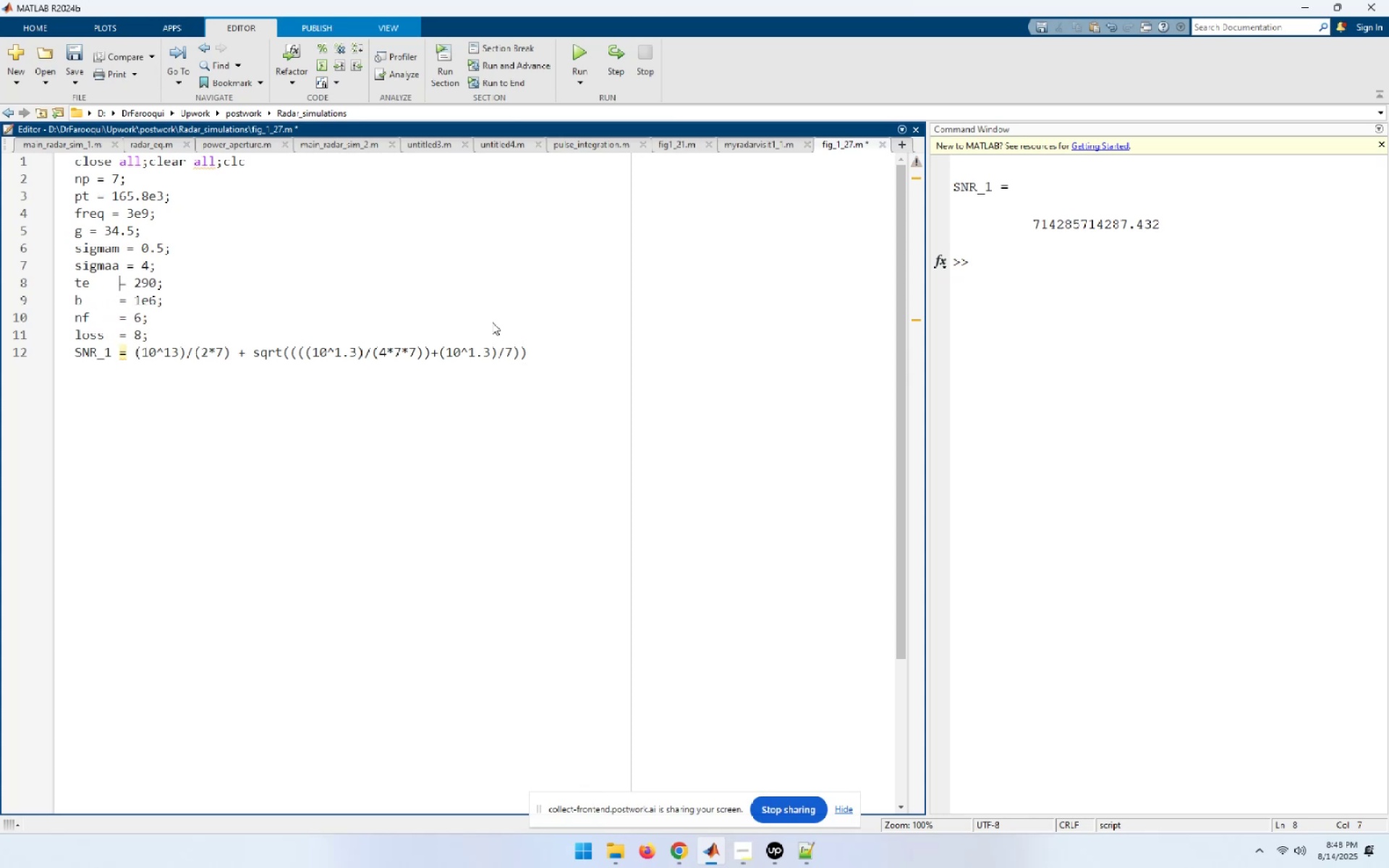 
key(Space)
 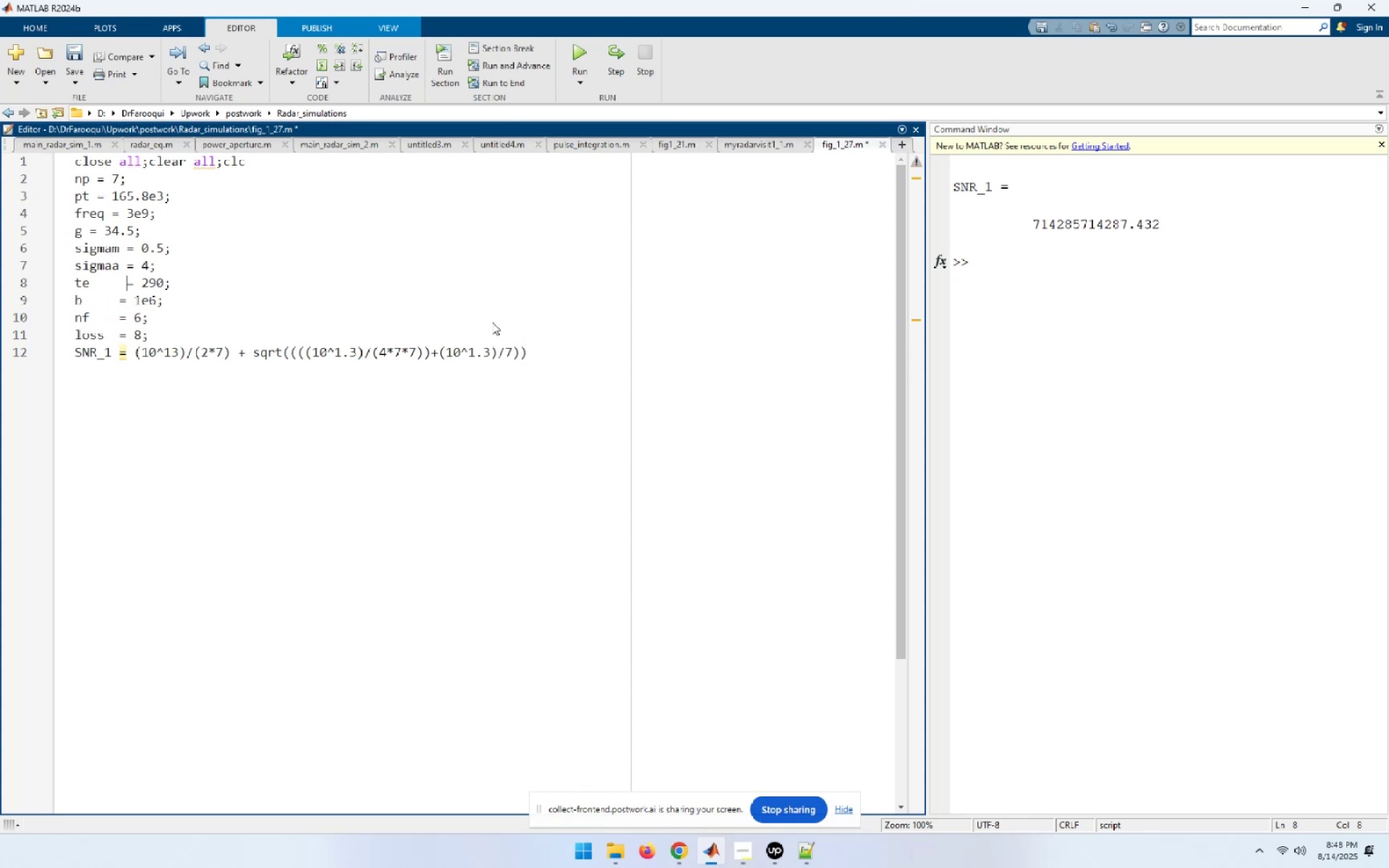 
key(ArrowDown)
 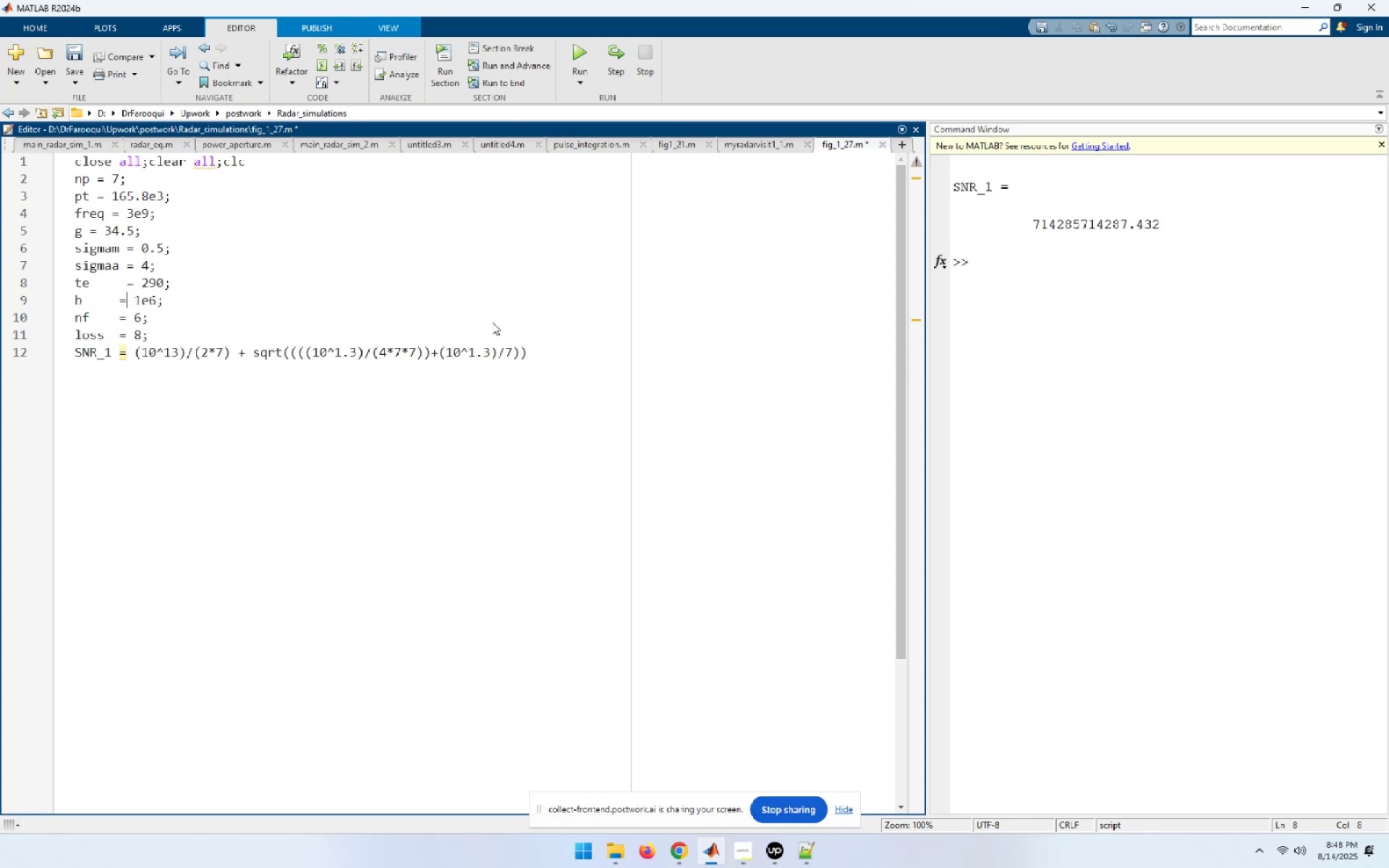 
key(ArrowLeft)
 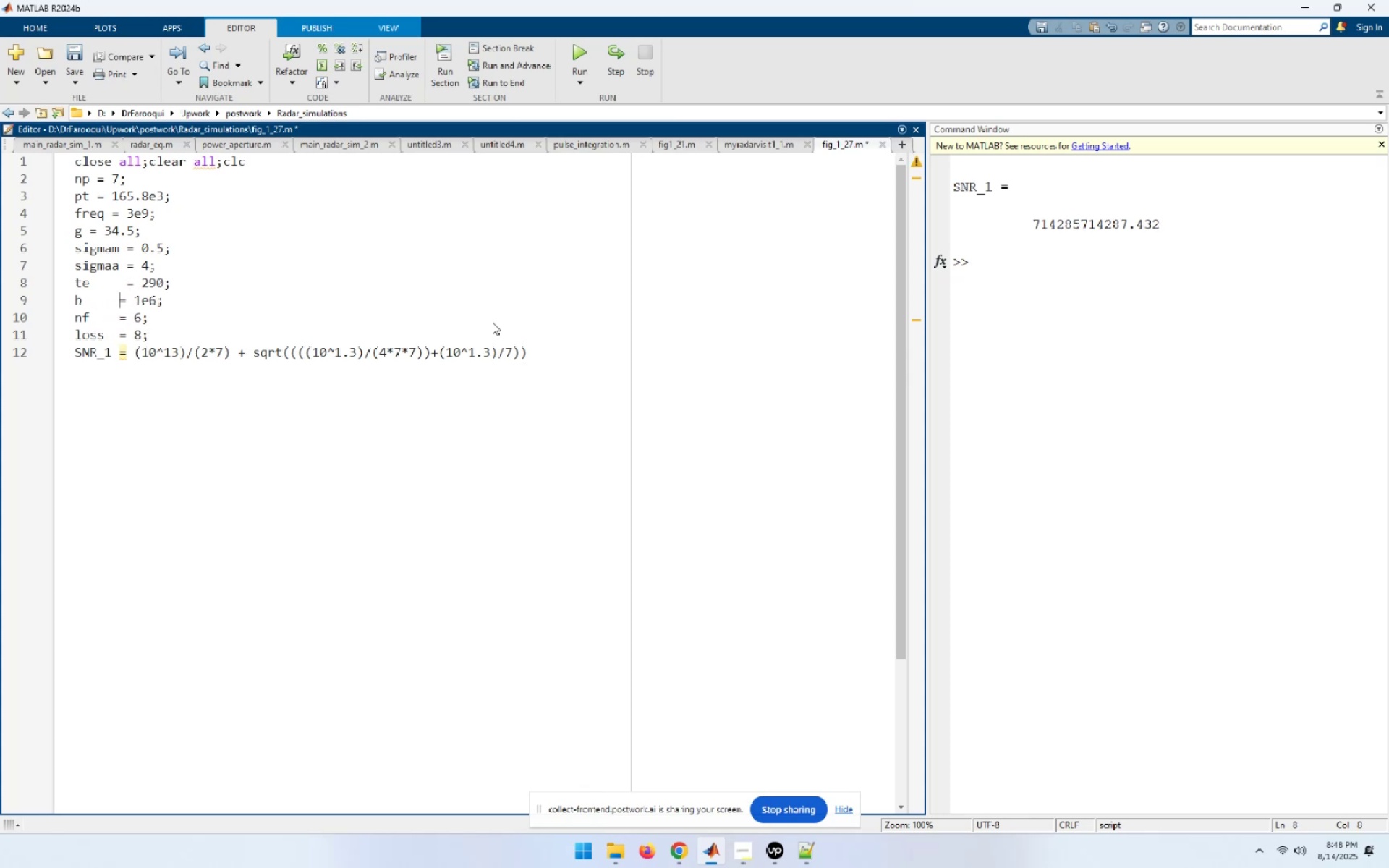 
key(Space)
 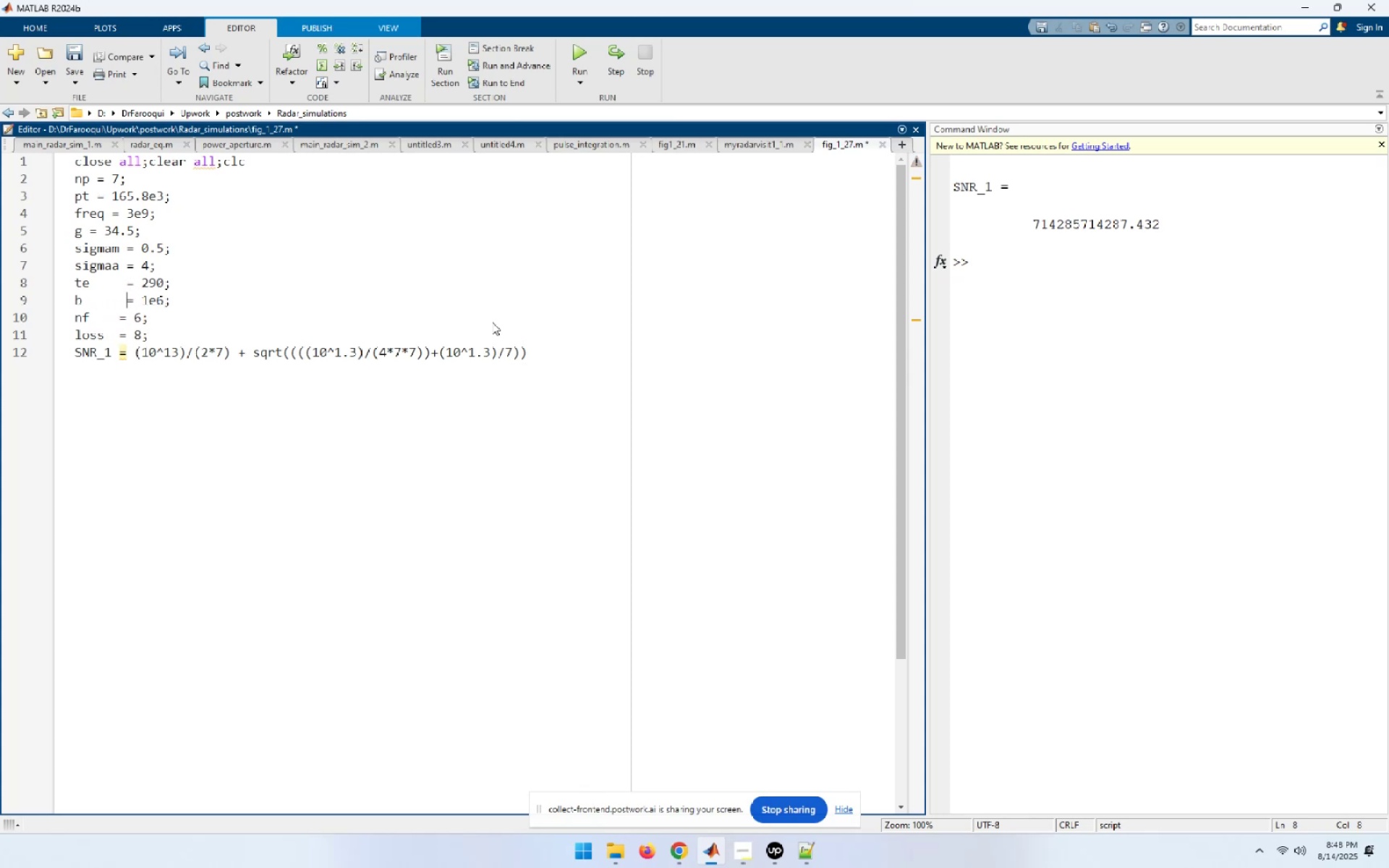 
key(ArrowDown)
 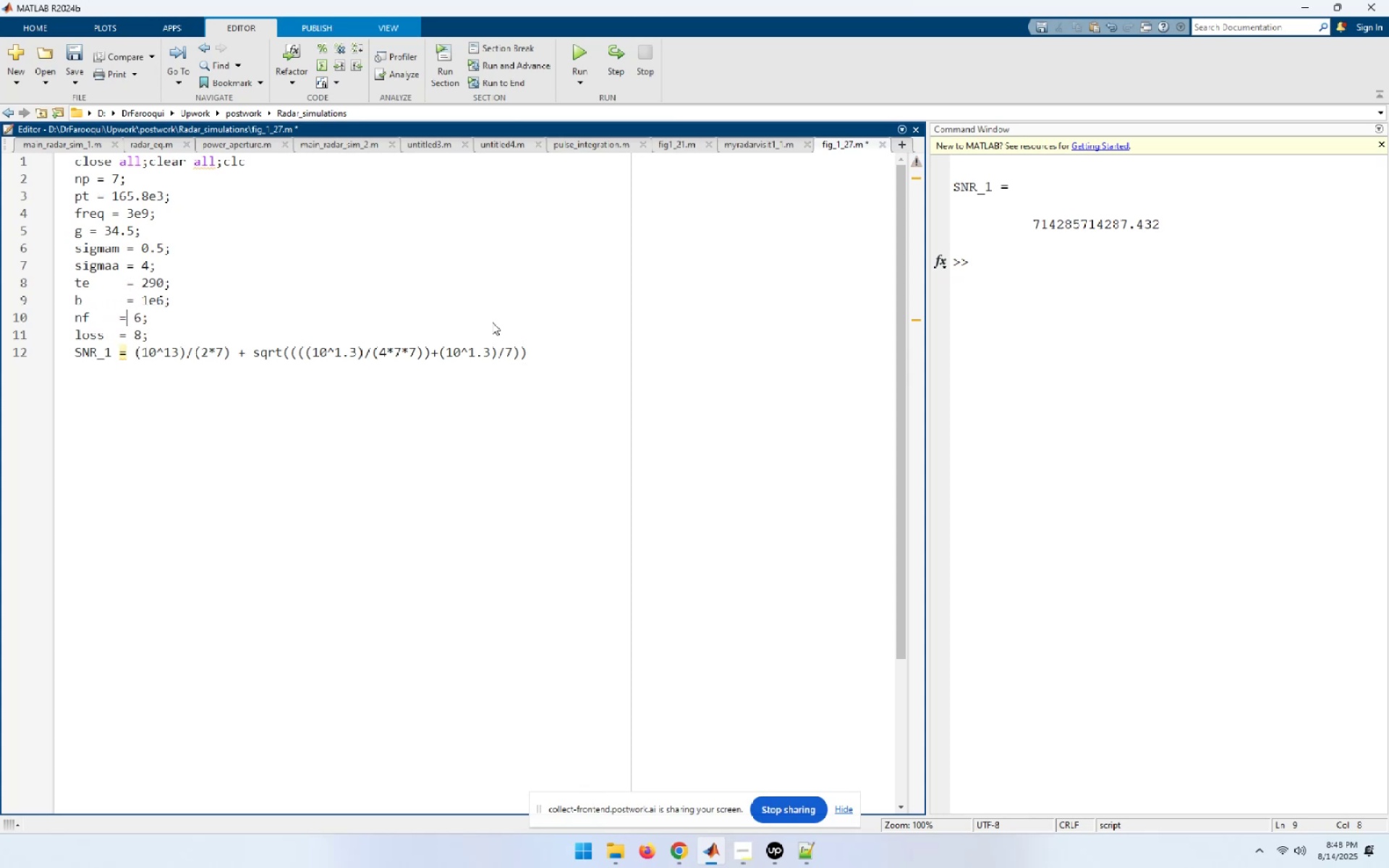 
key(ArrowLeft)
 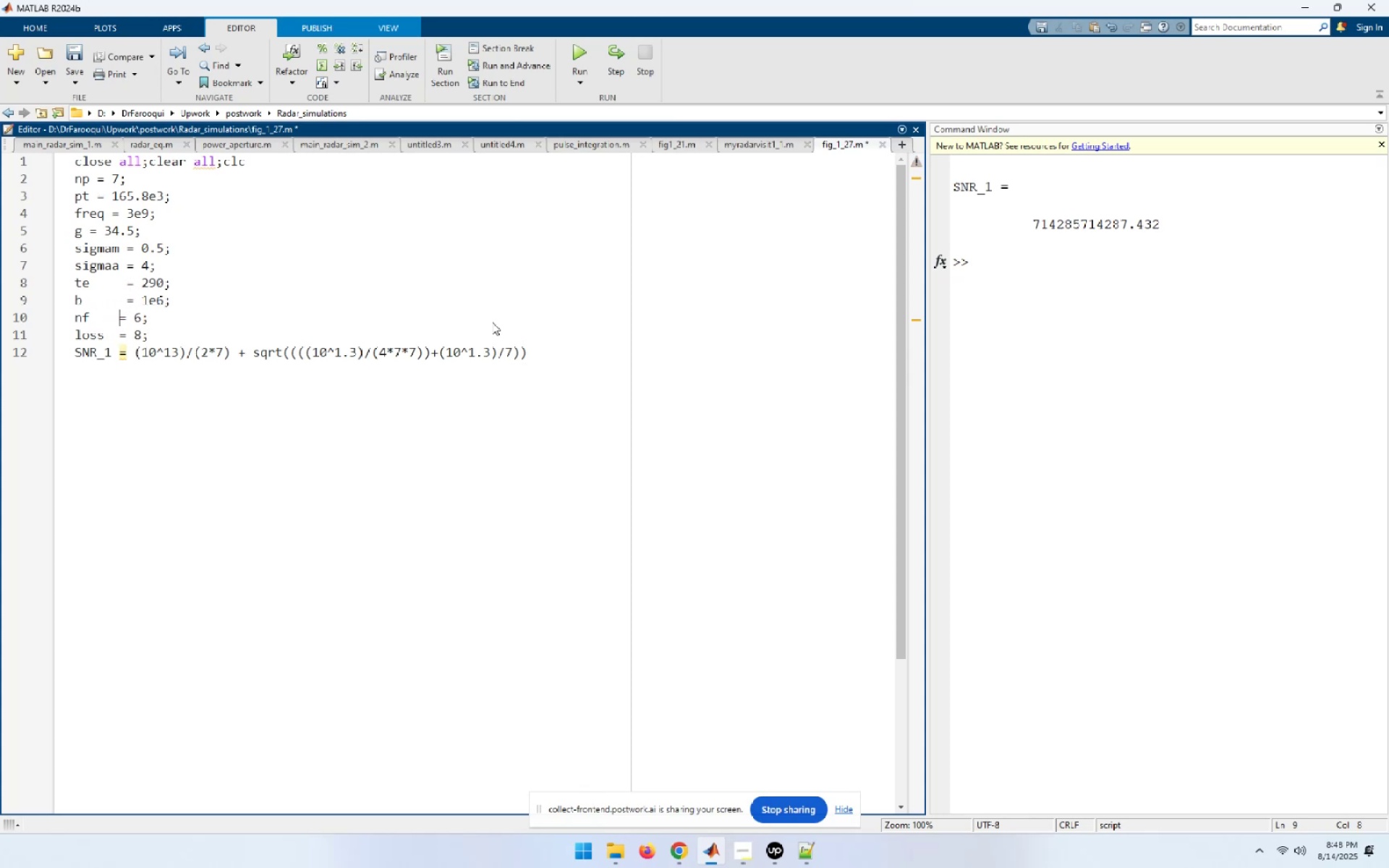 
key(Space)
 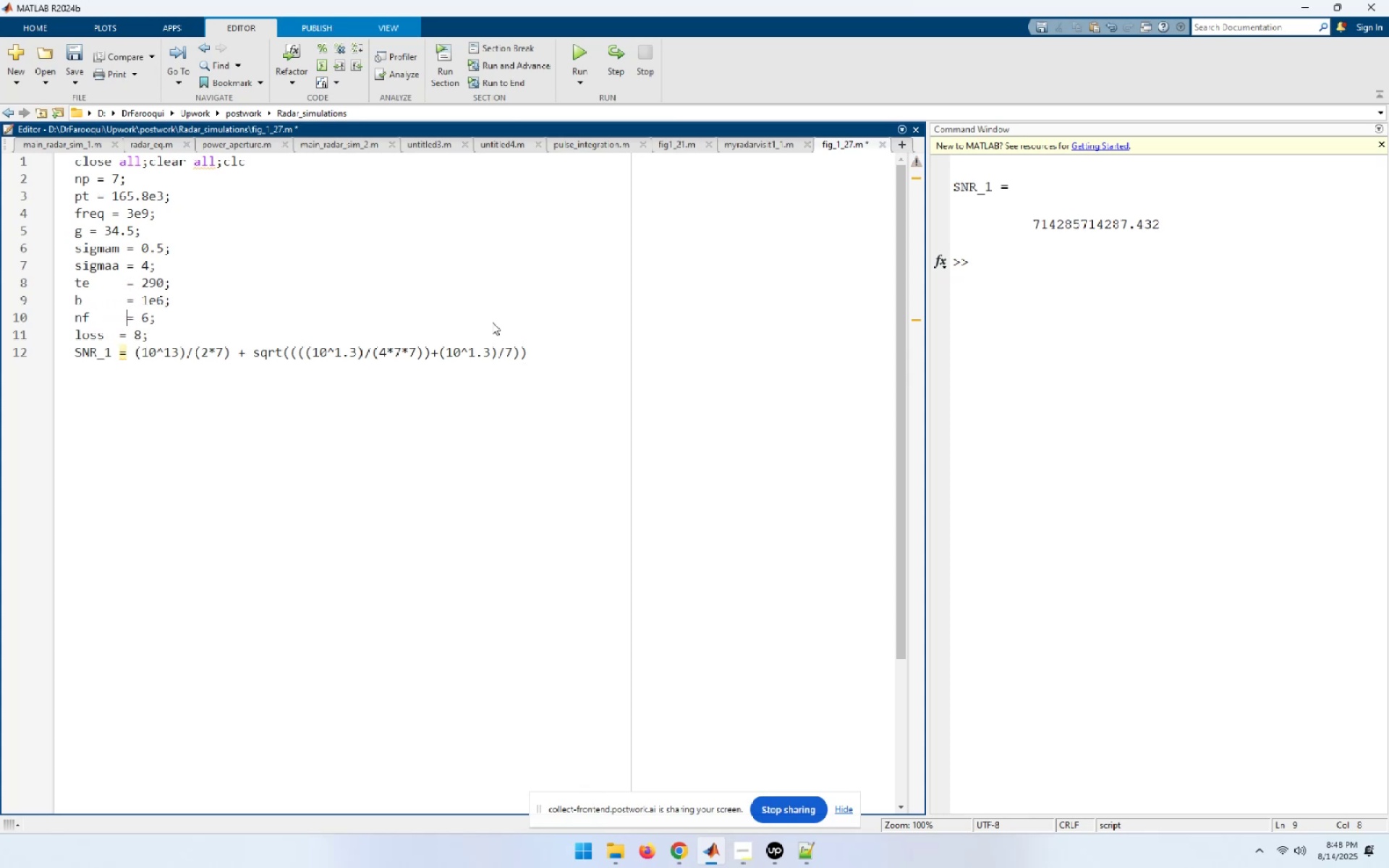 
key(ArrowDown)
 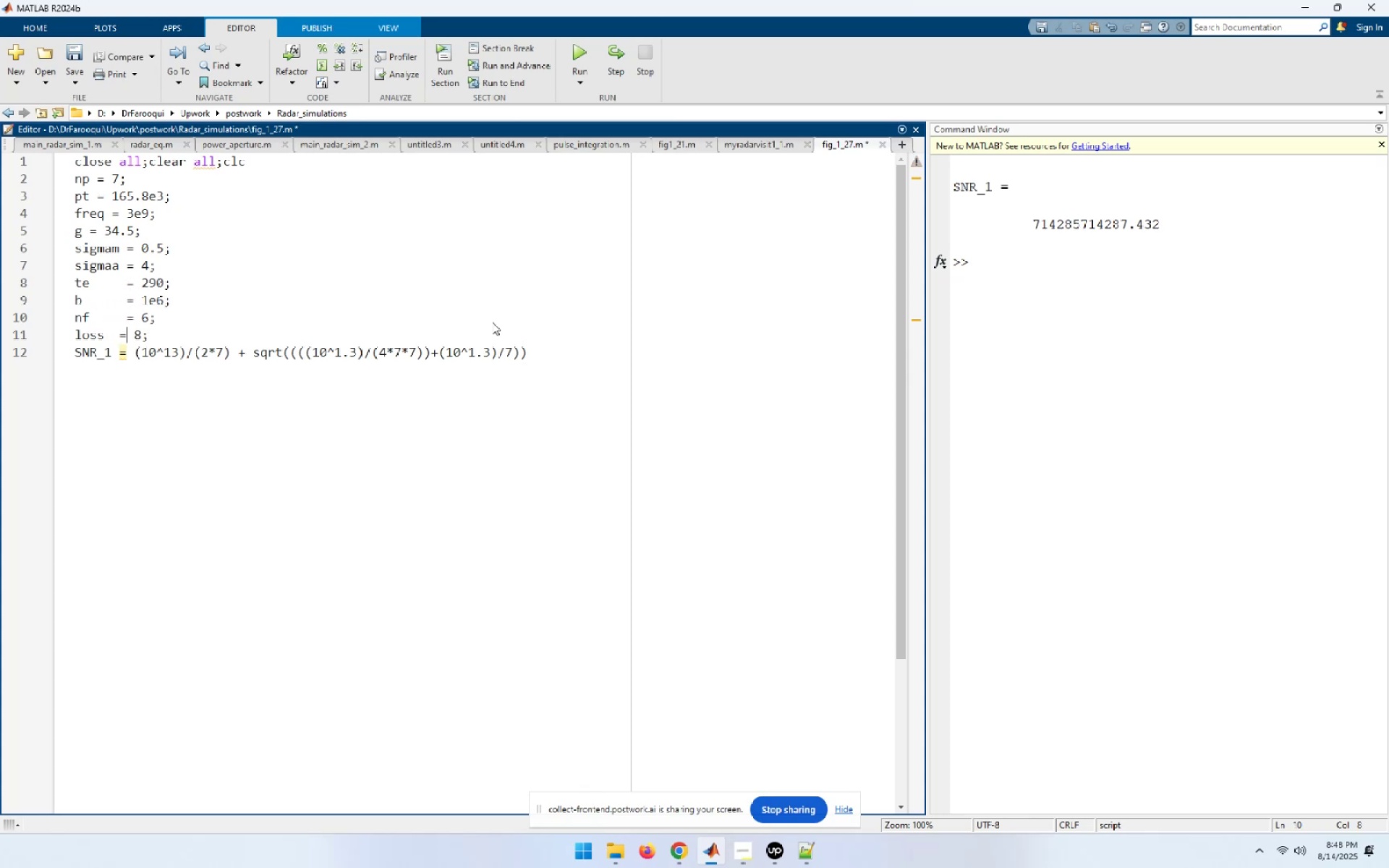 
key(ArrowLeft)
 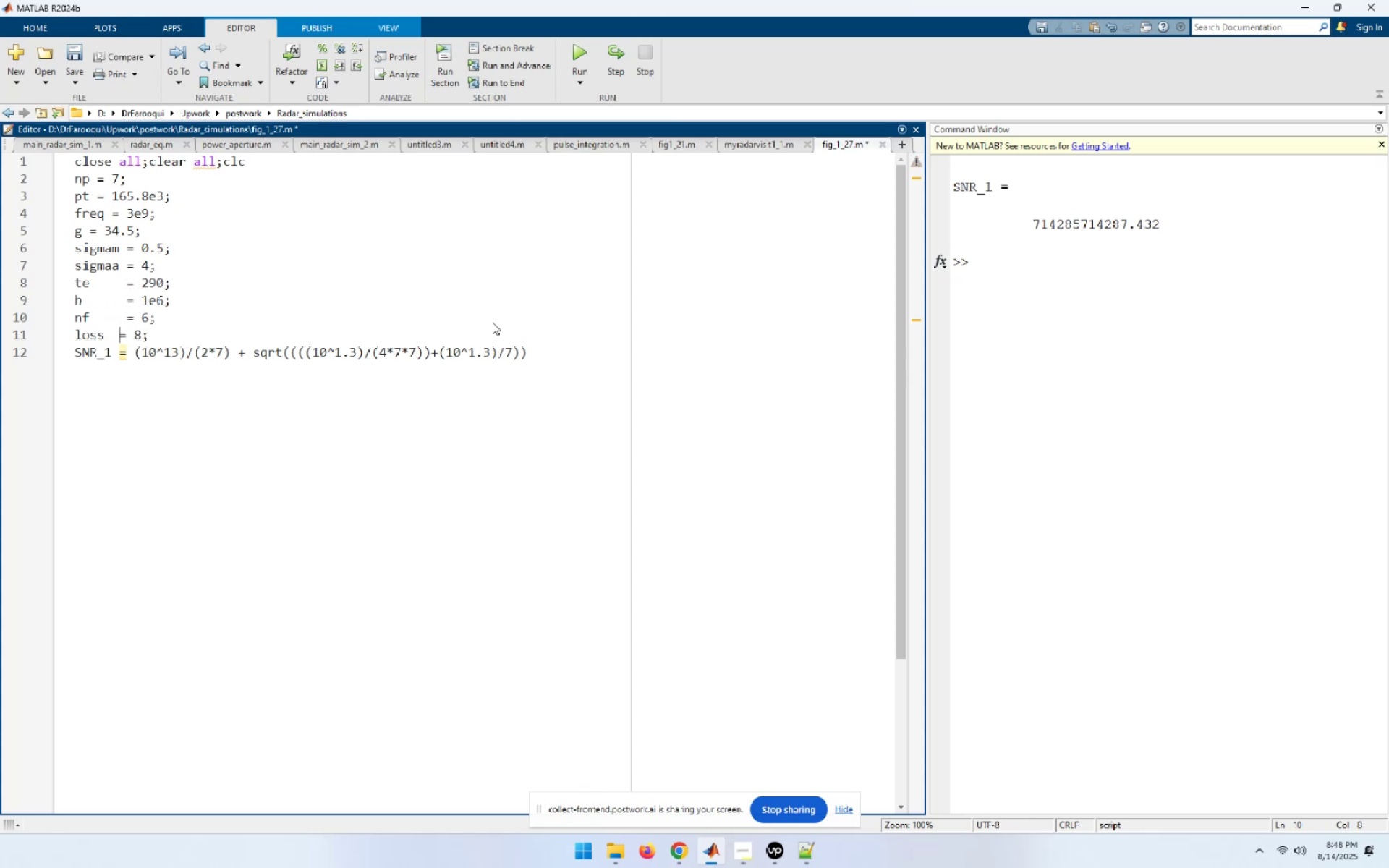 
key(Space)
 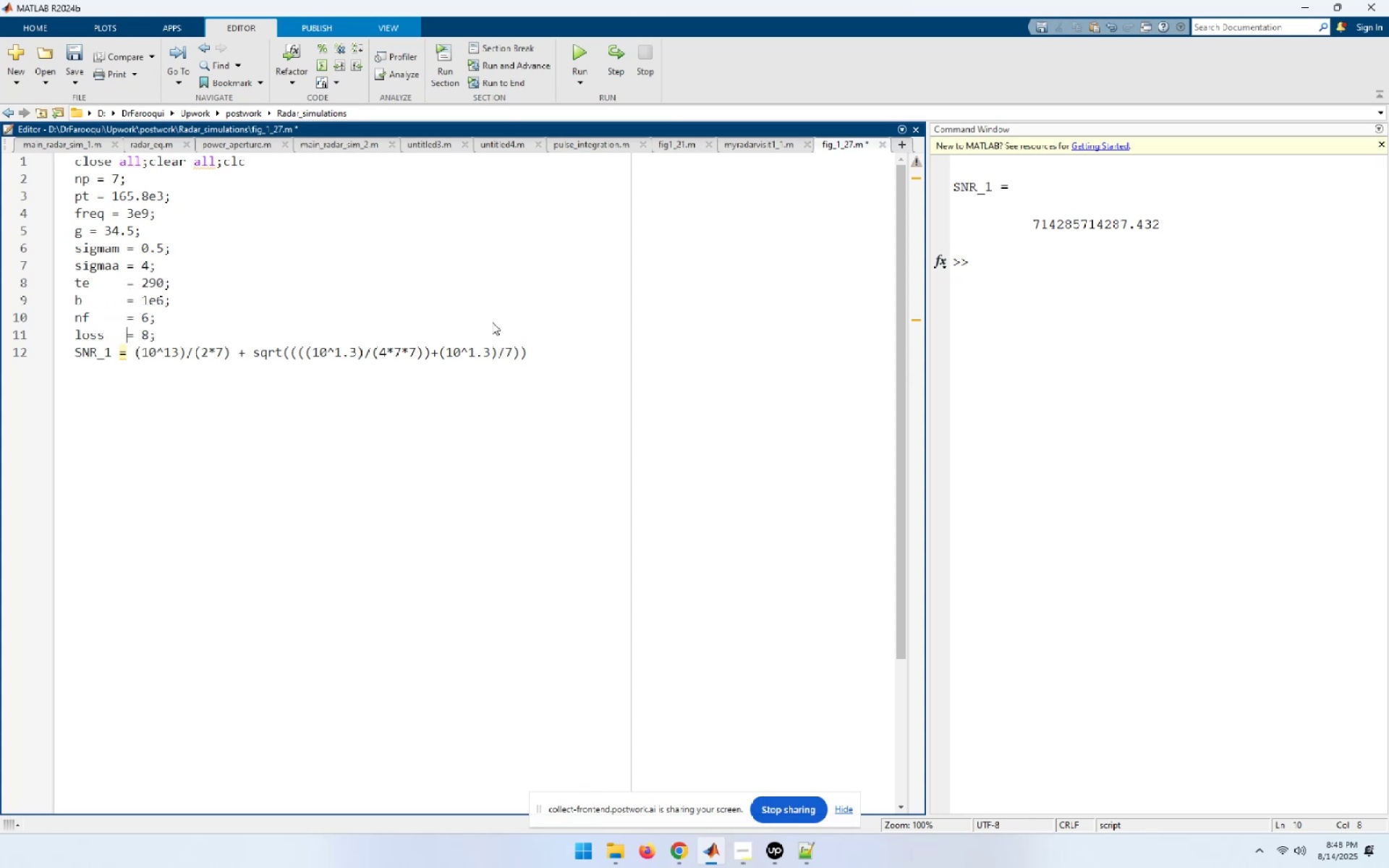 
key(ArrowDown)
 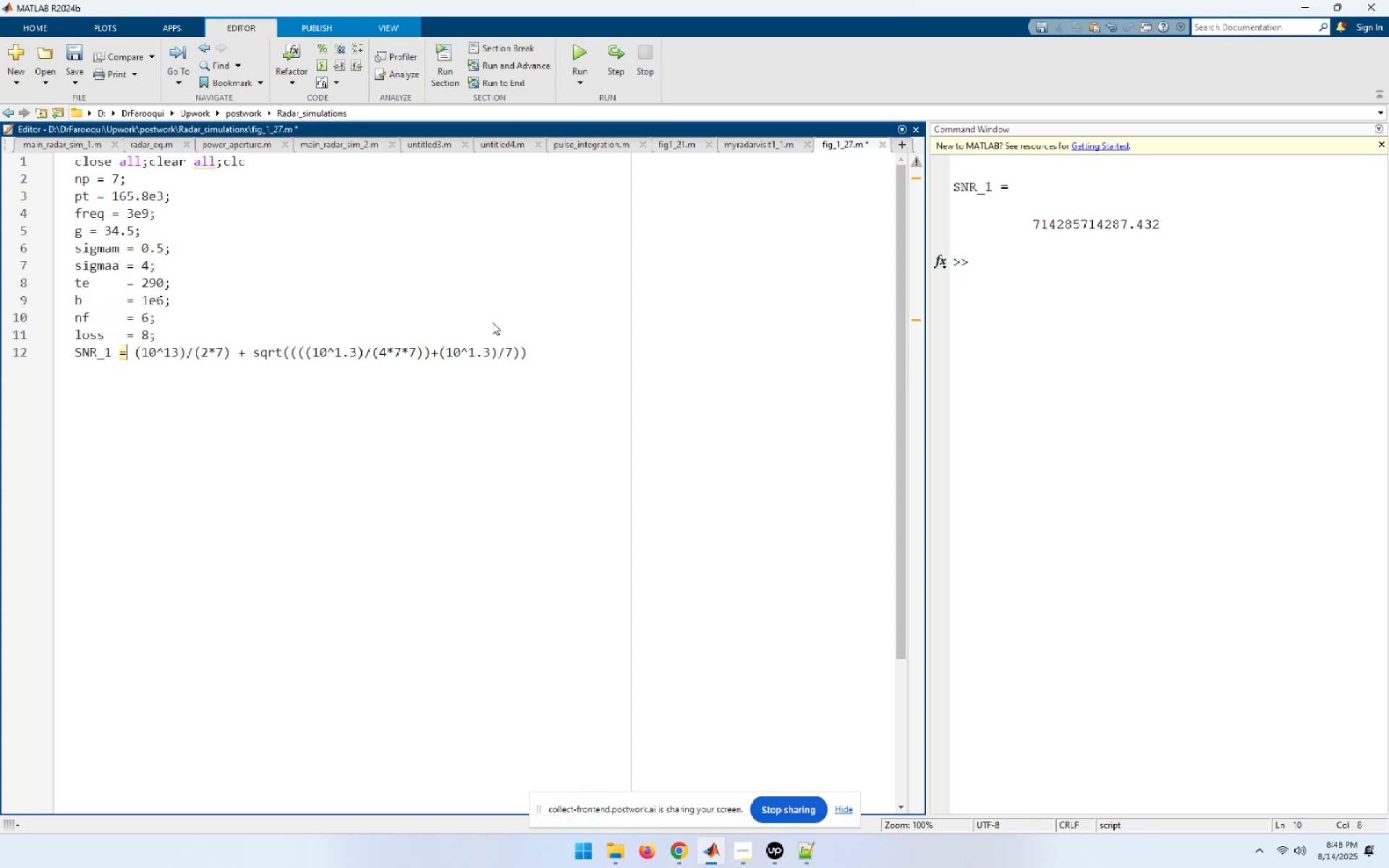 
key(ArrowLeft)
 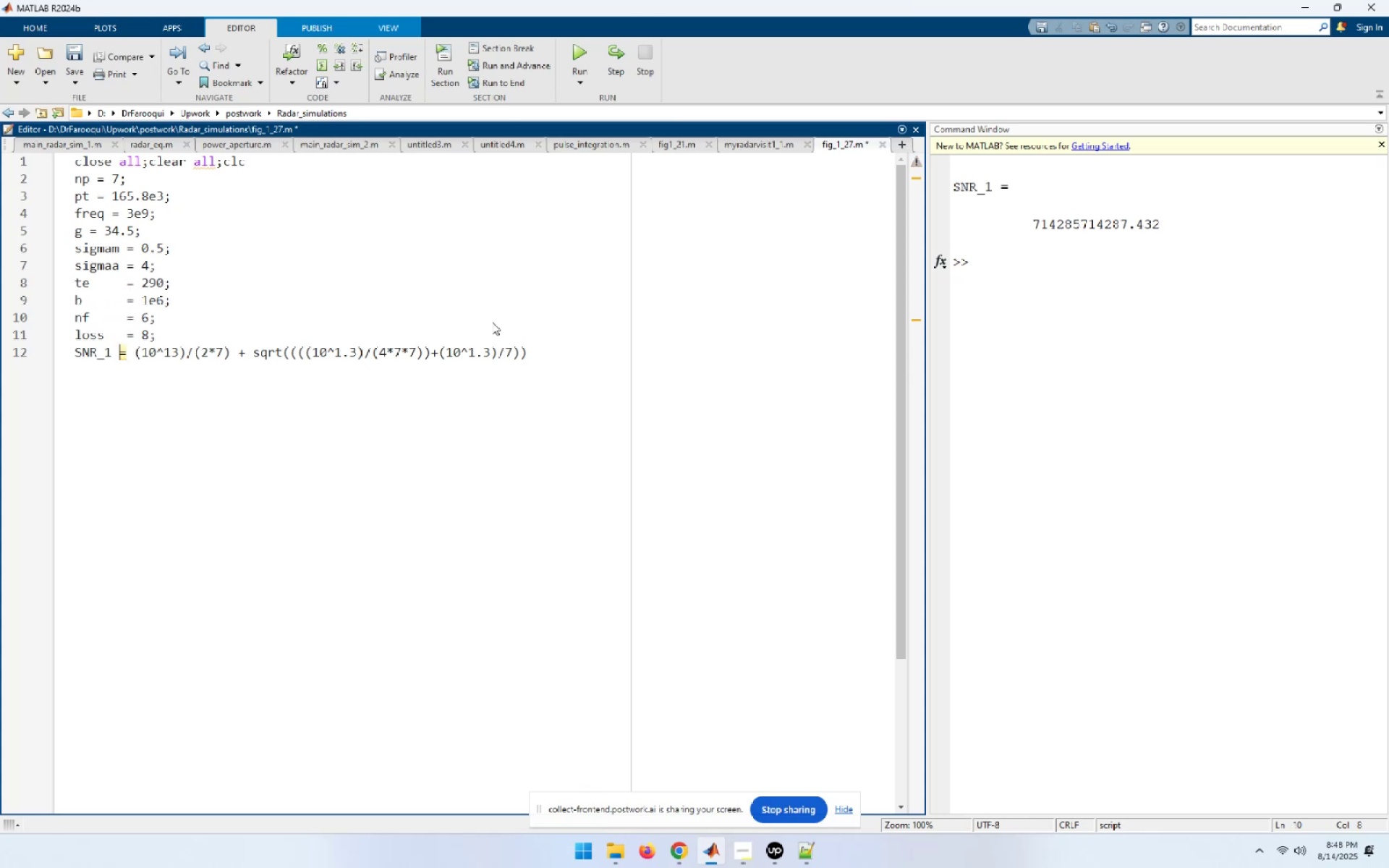 
key(Space)
 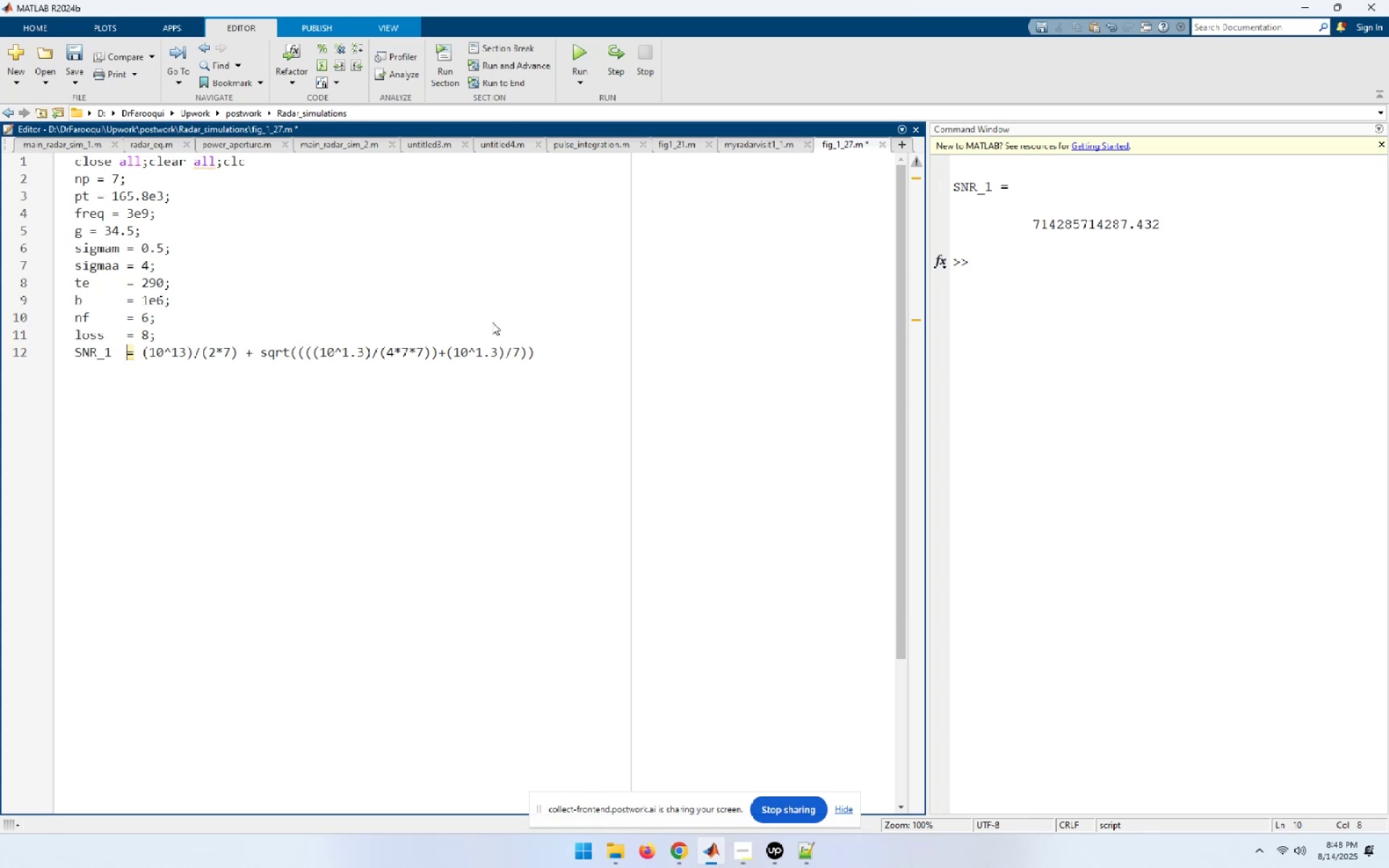 
key(ArrowUp)
 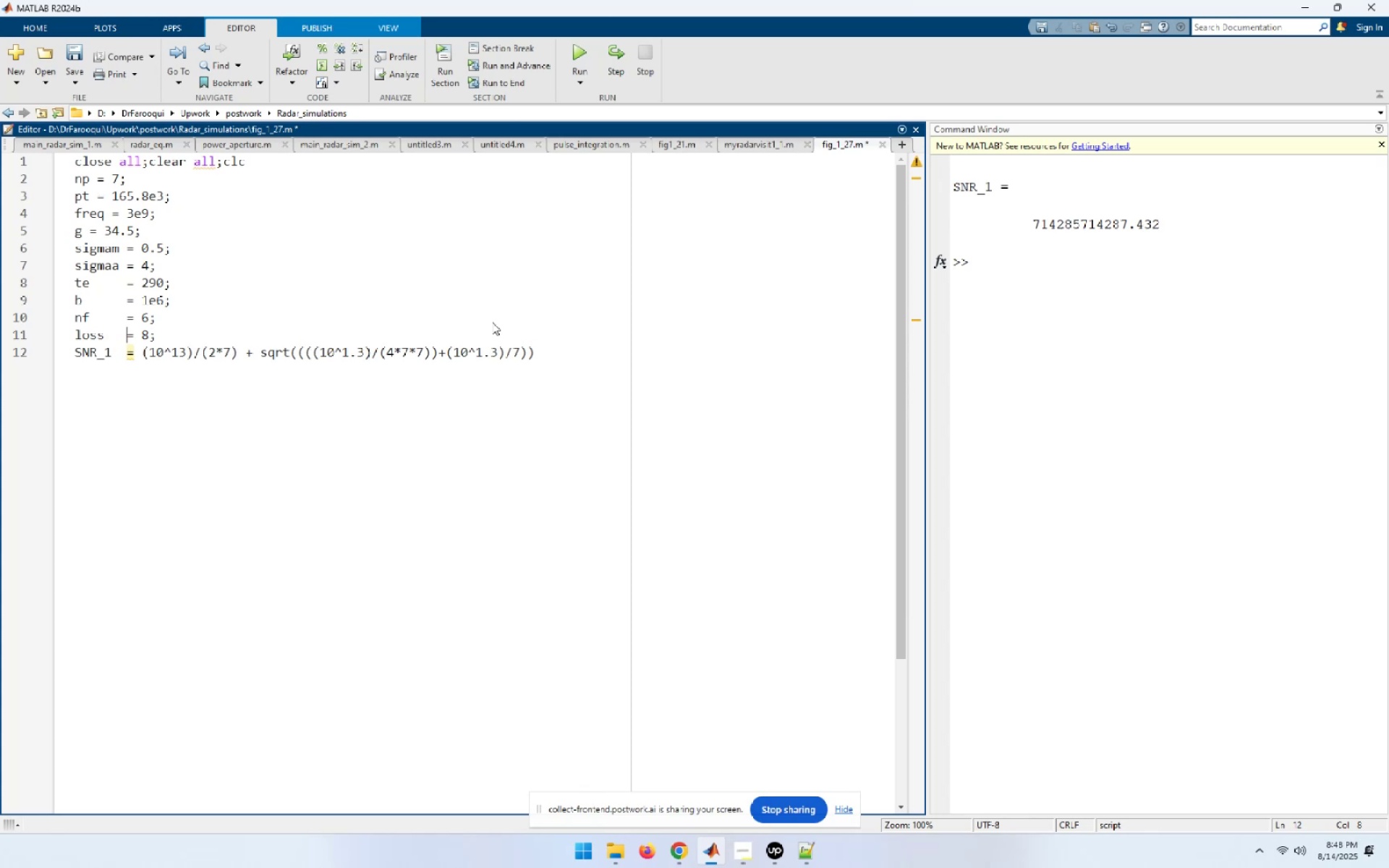 
key(ArrowUp)
 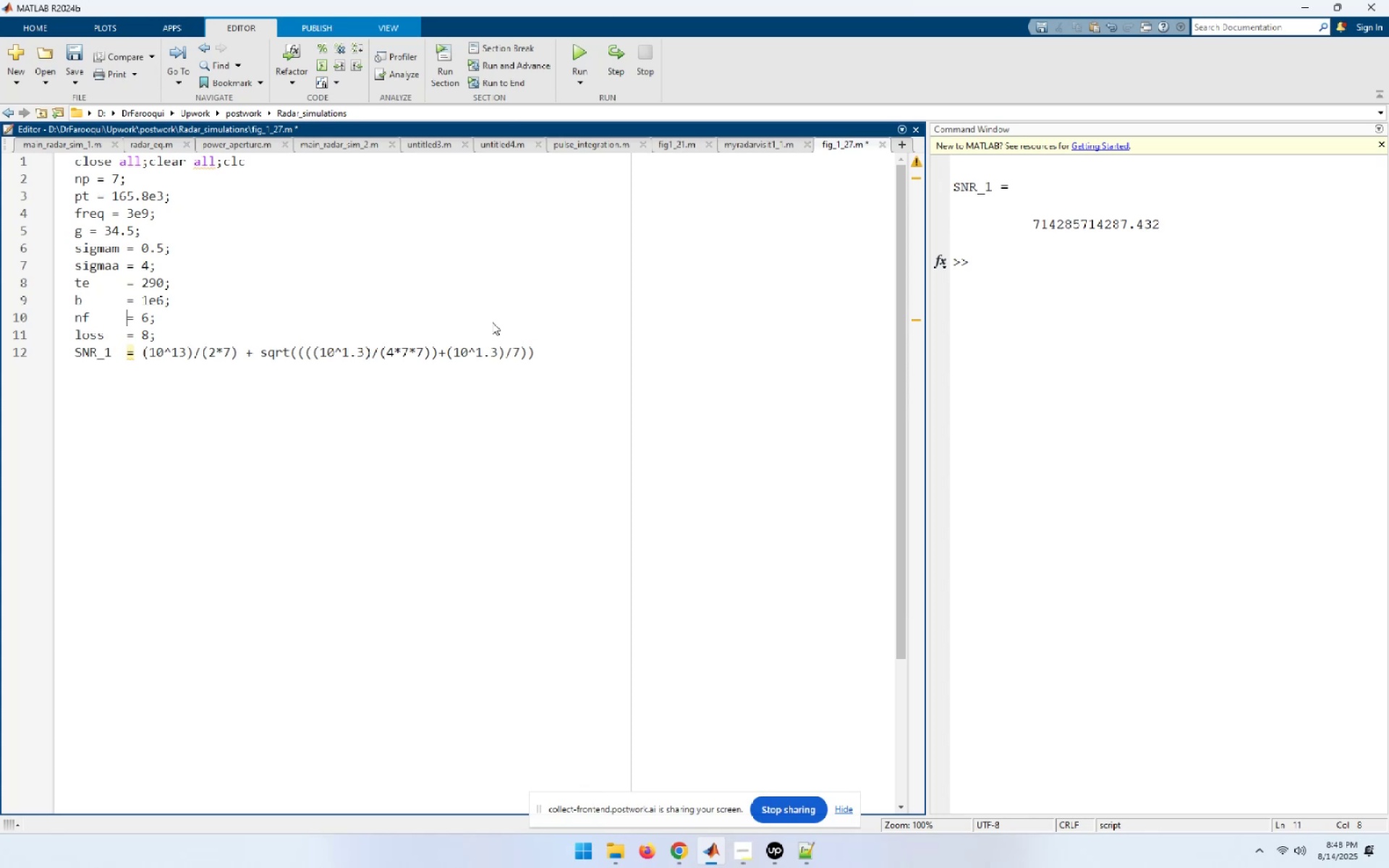 
key(ArrowUp)
 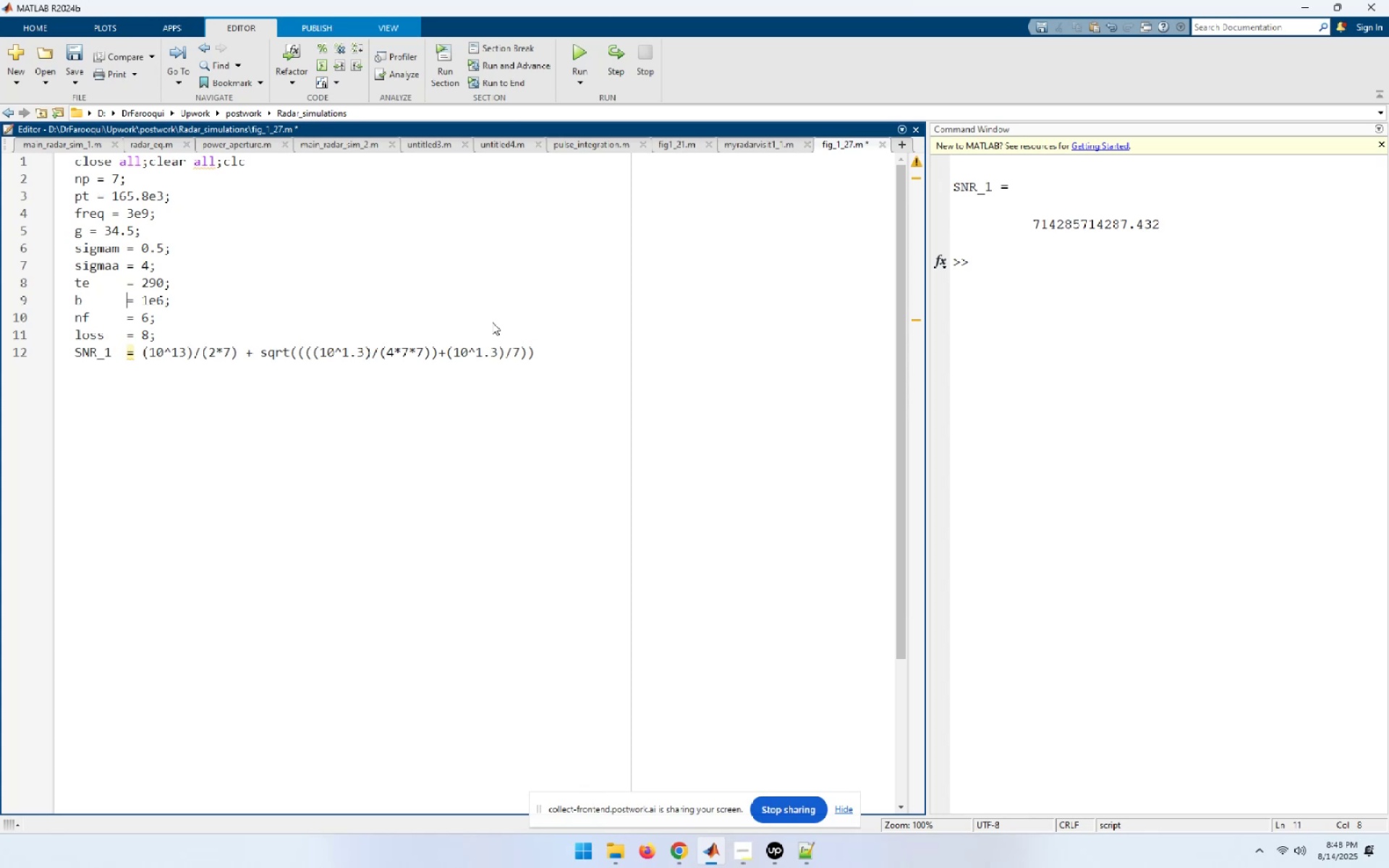 
key(ArrowUp)
 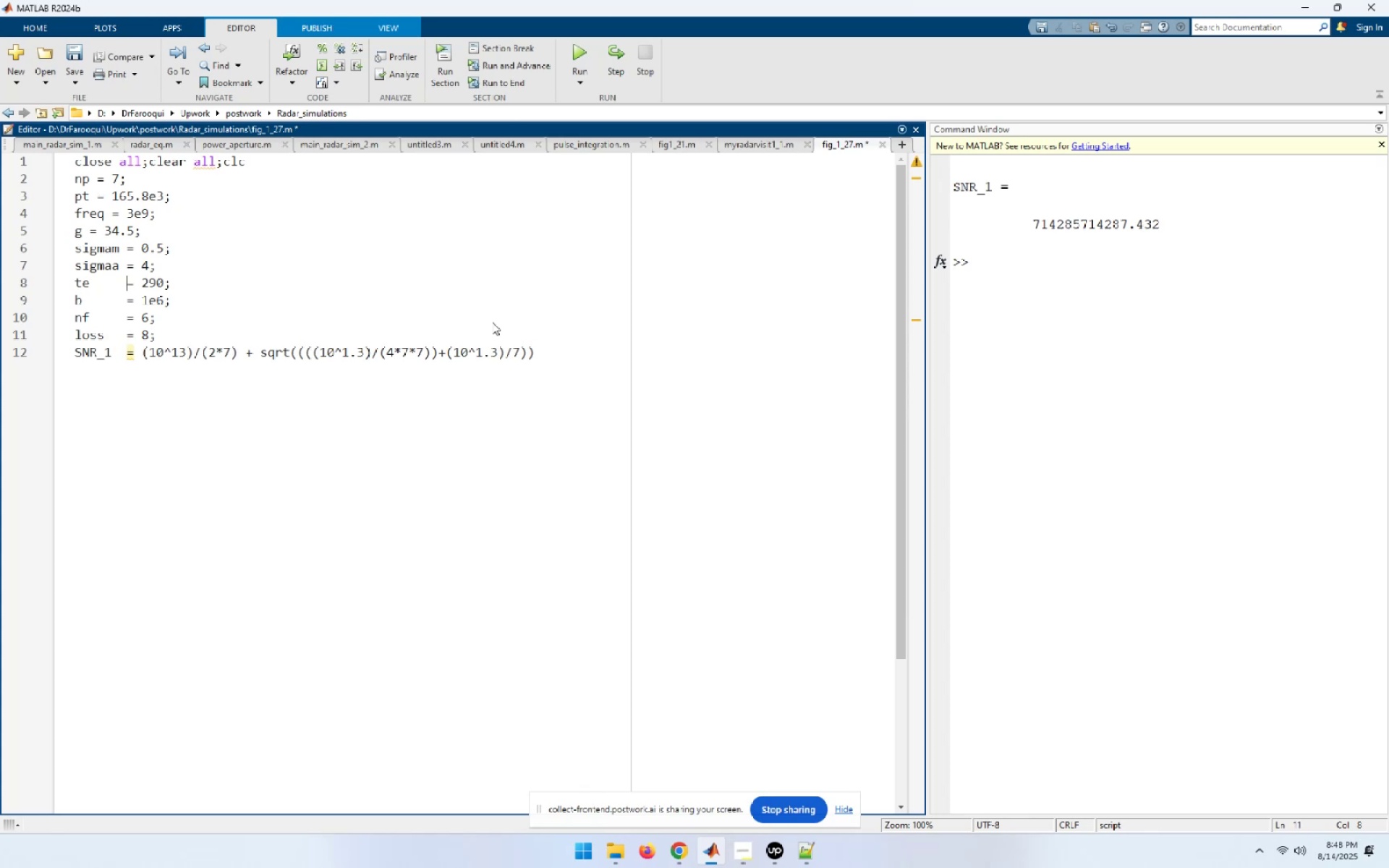 
key(ArrowUp)
 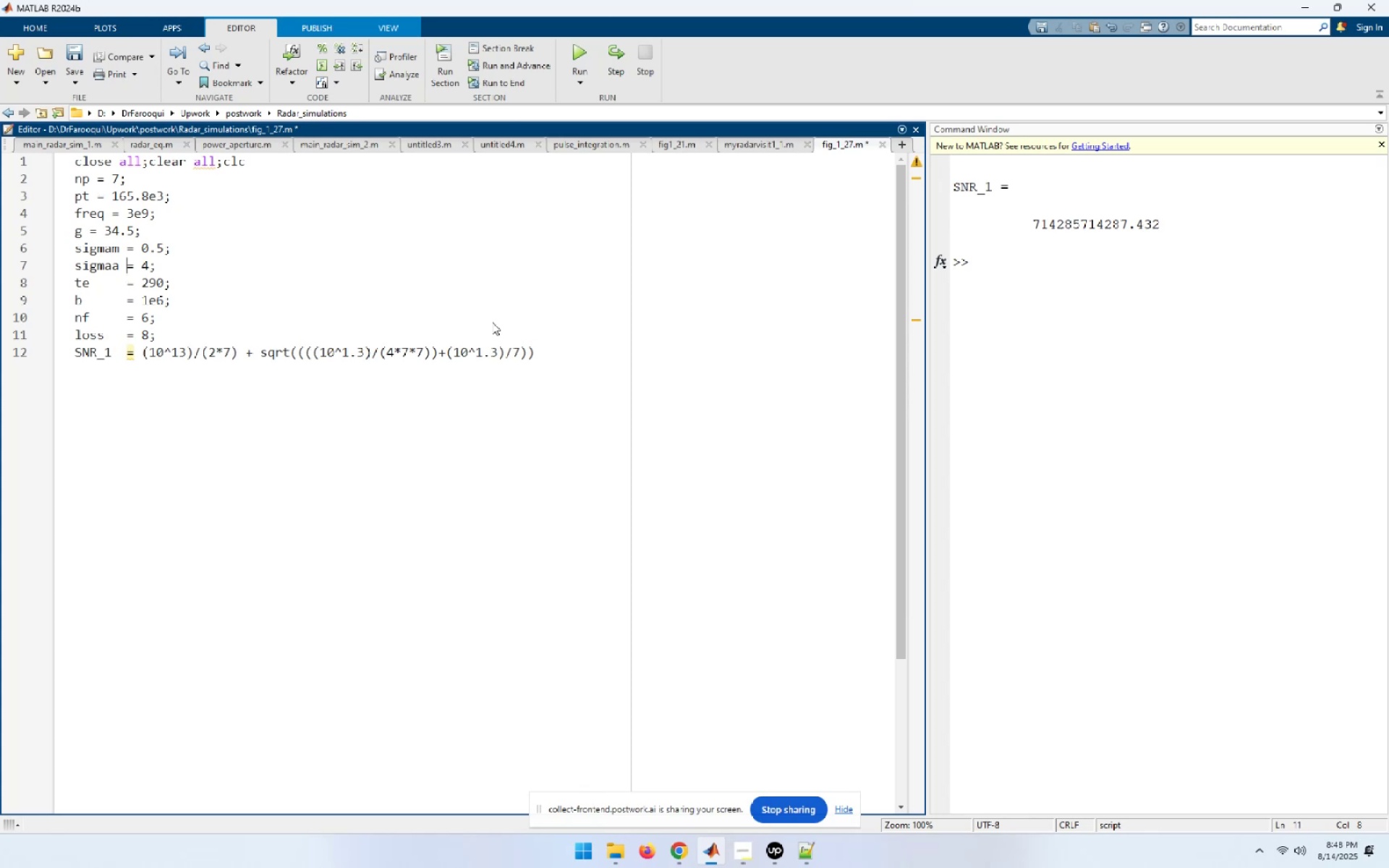 
key(ArrowUp)
 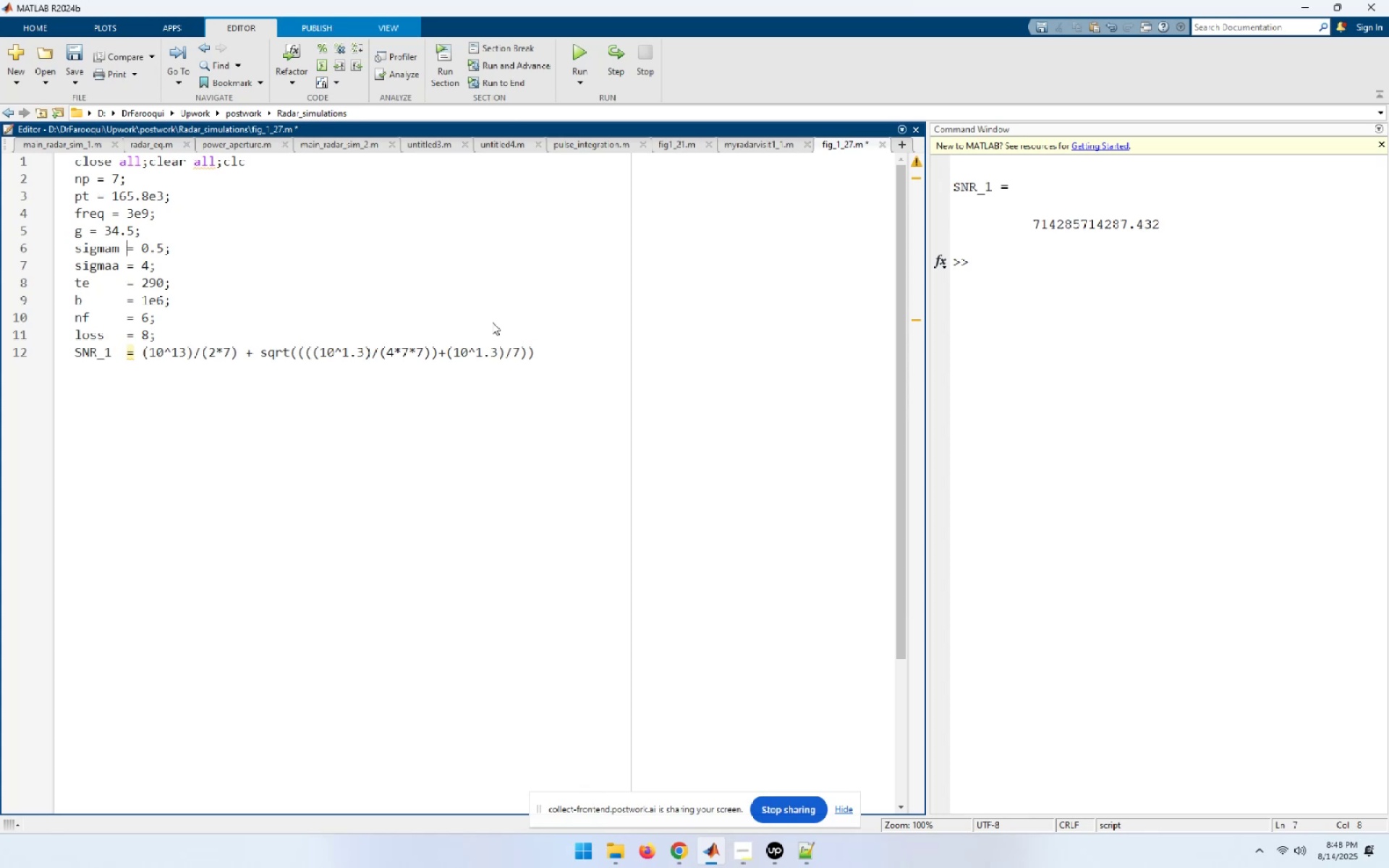 
key(ArrowUp)
 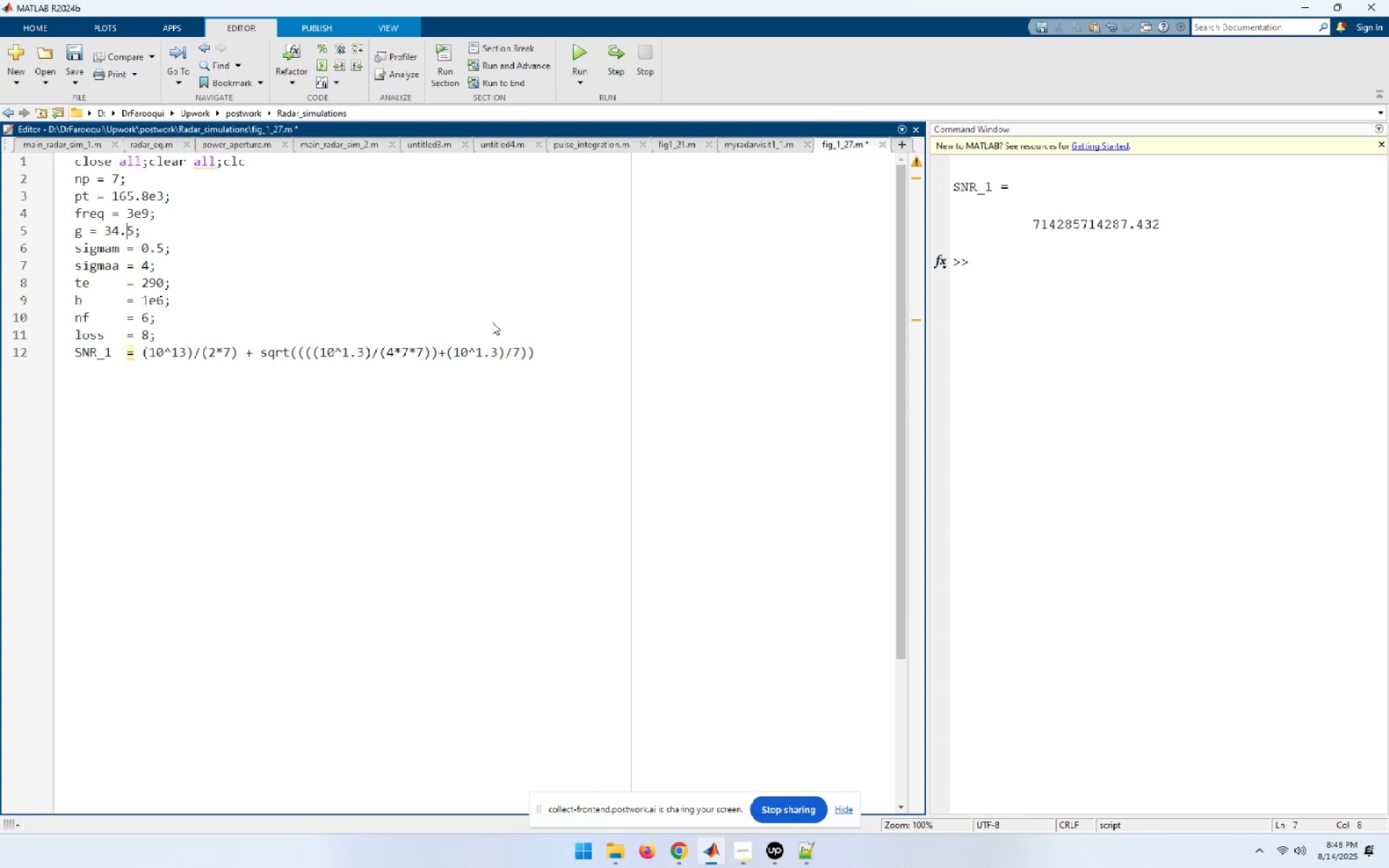 
hold_key(key=ArrowLeft, duration=0.56)
 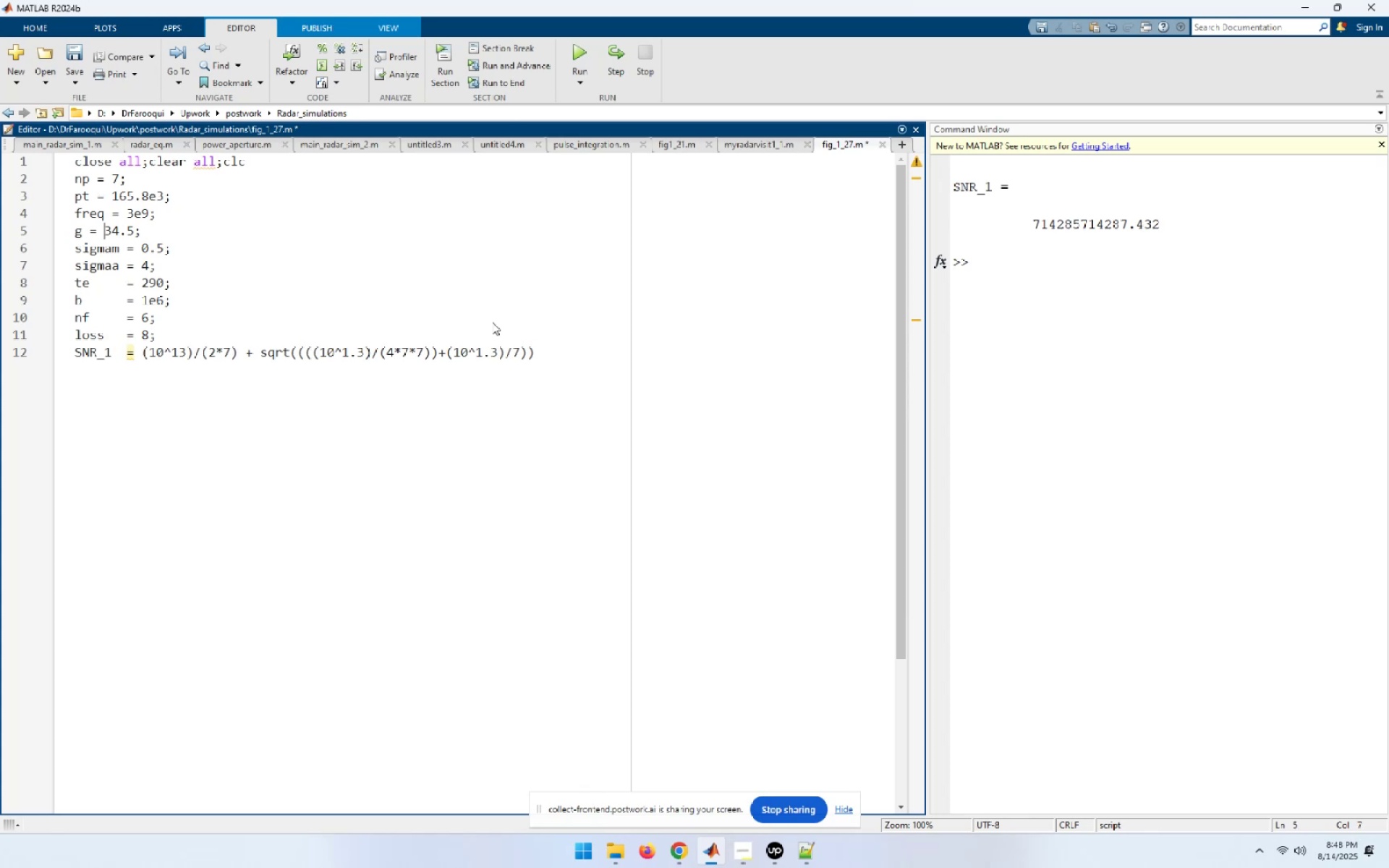 
key(ArrowLeft)
 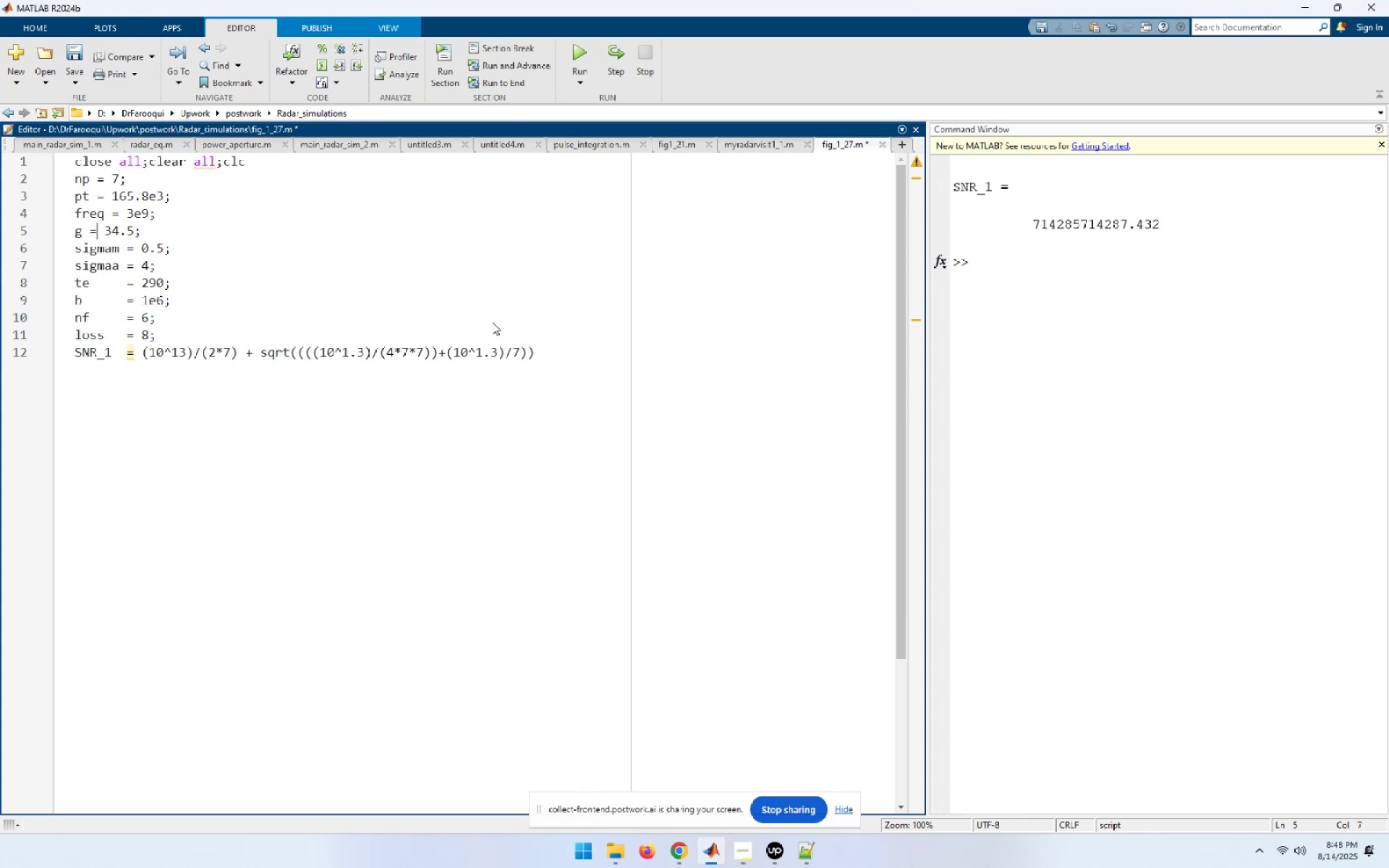 
key(ArrowLeft)
 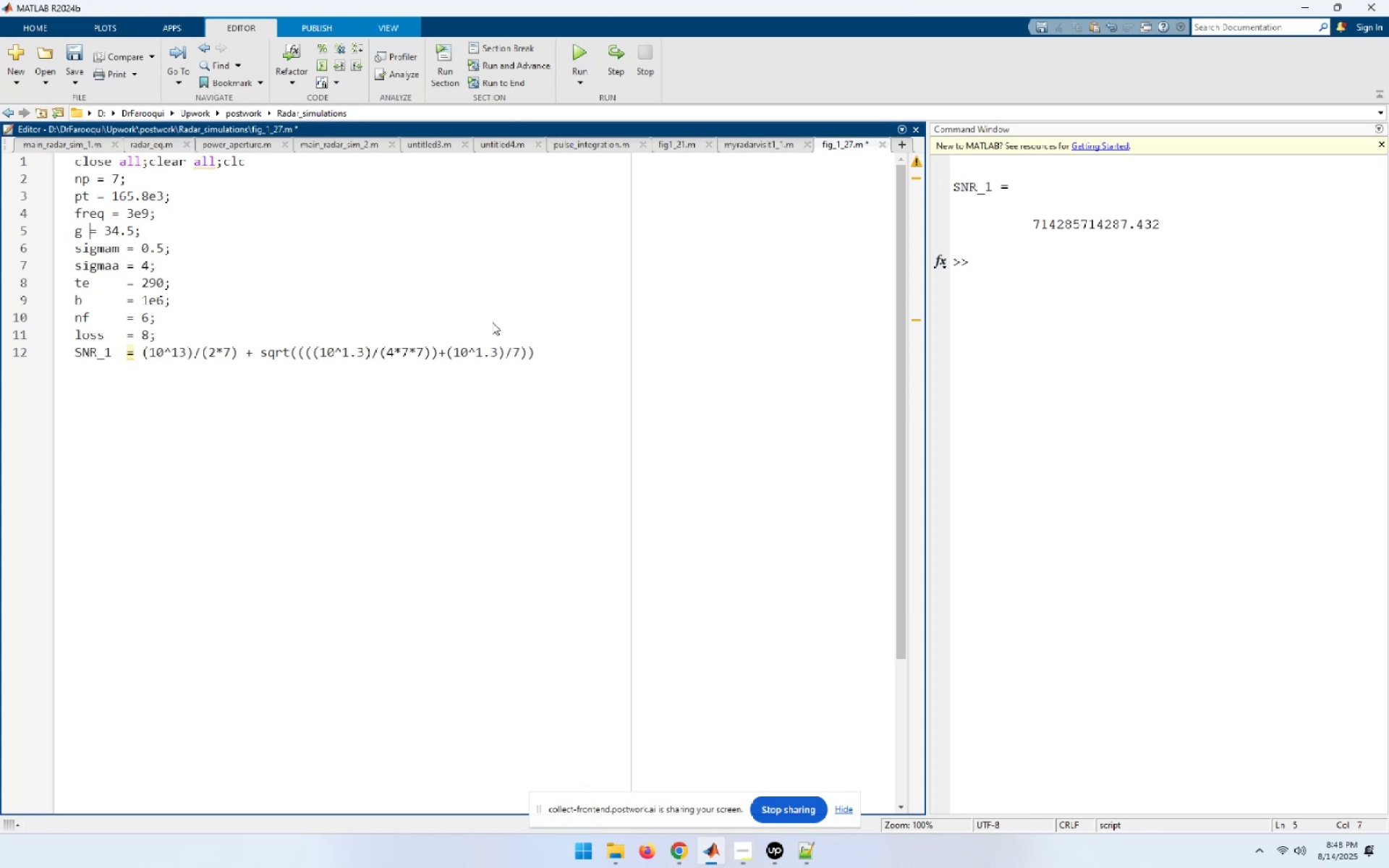 
key(Space)
 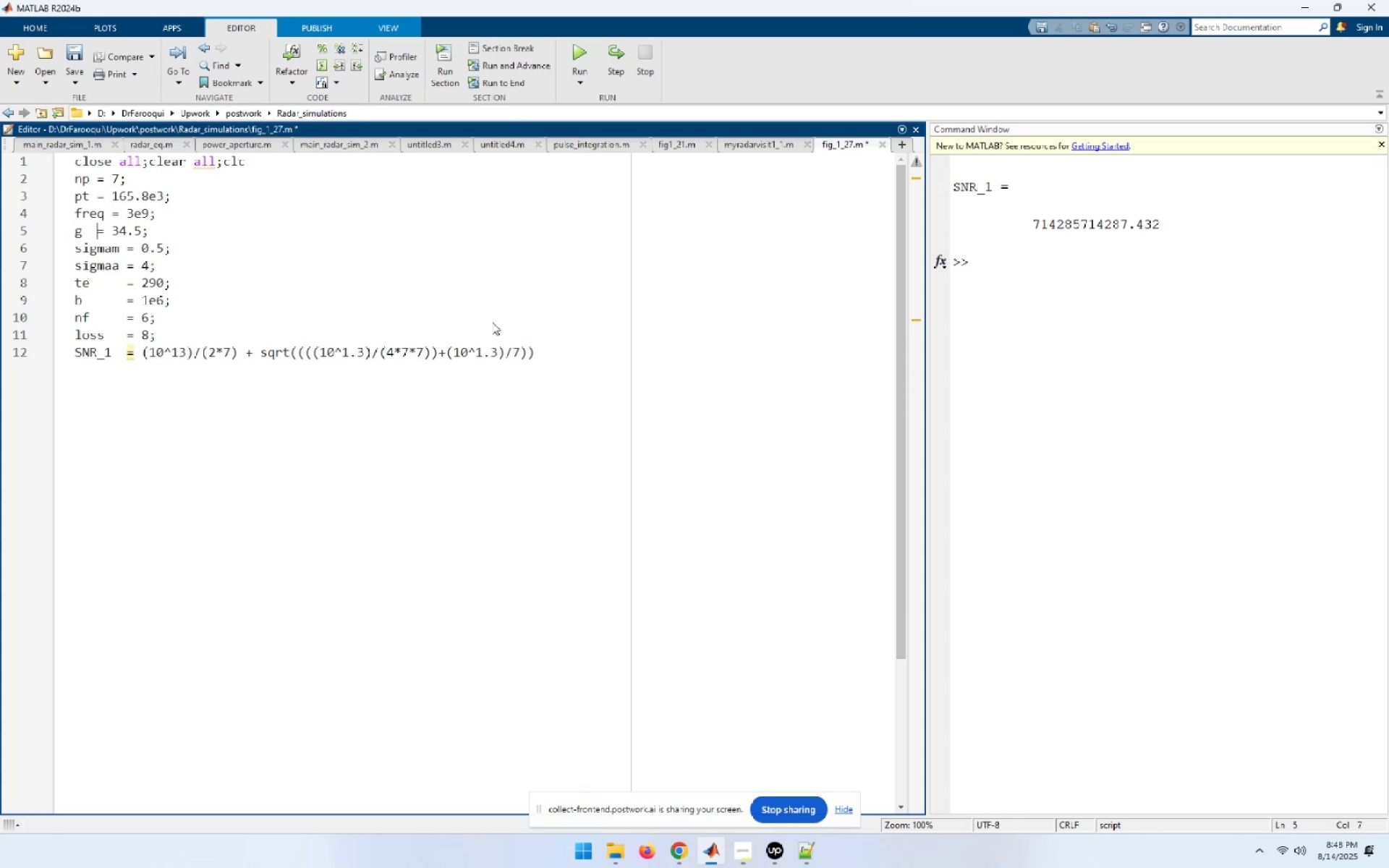 
key(Space)
 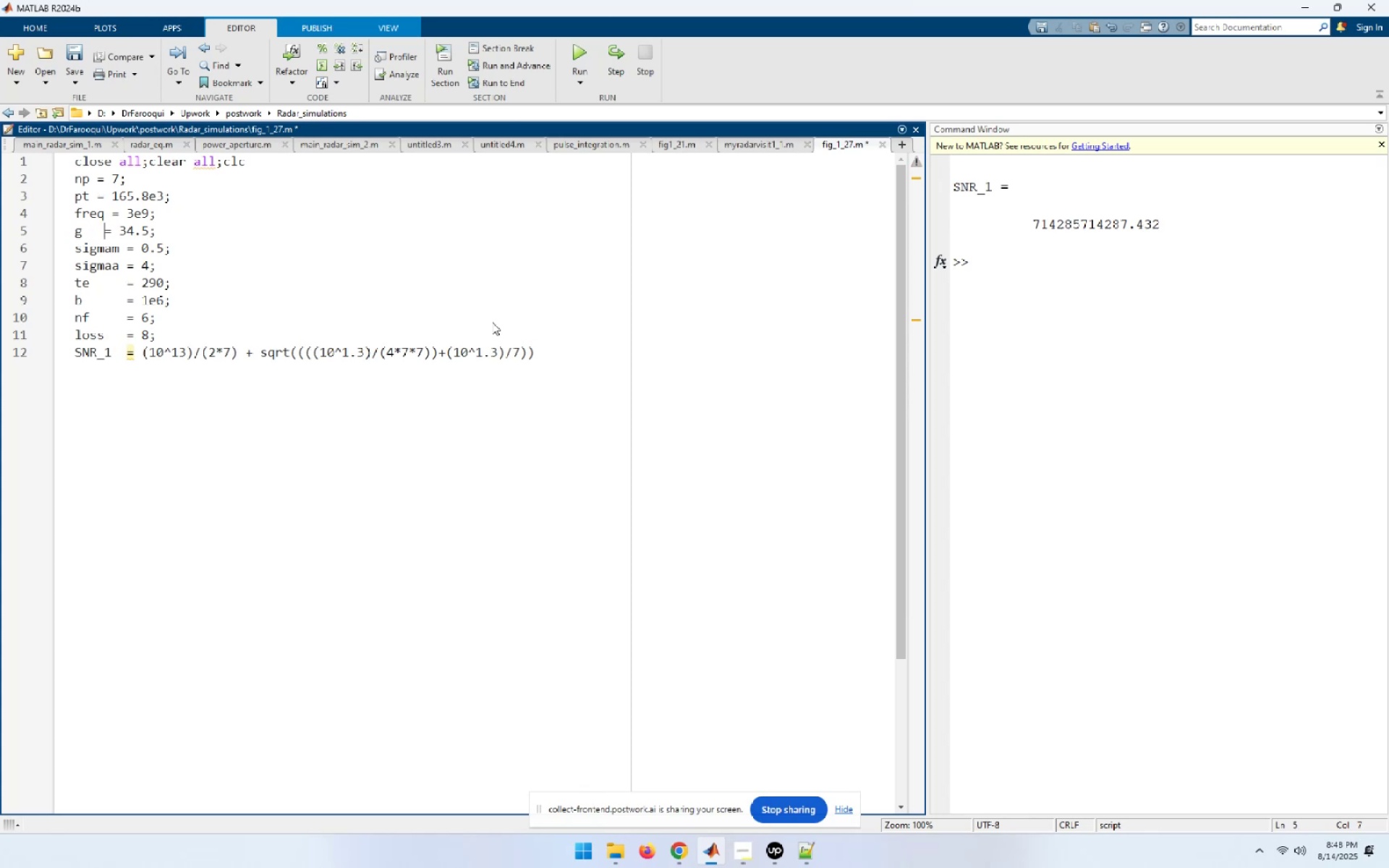 
key(Space)
 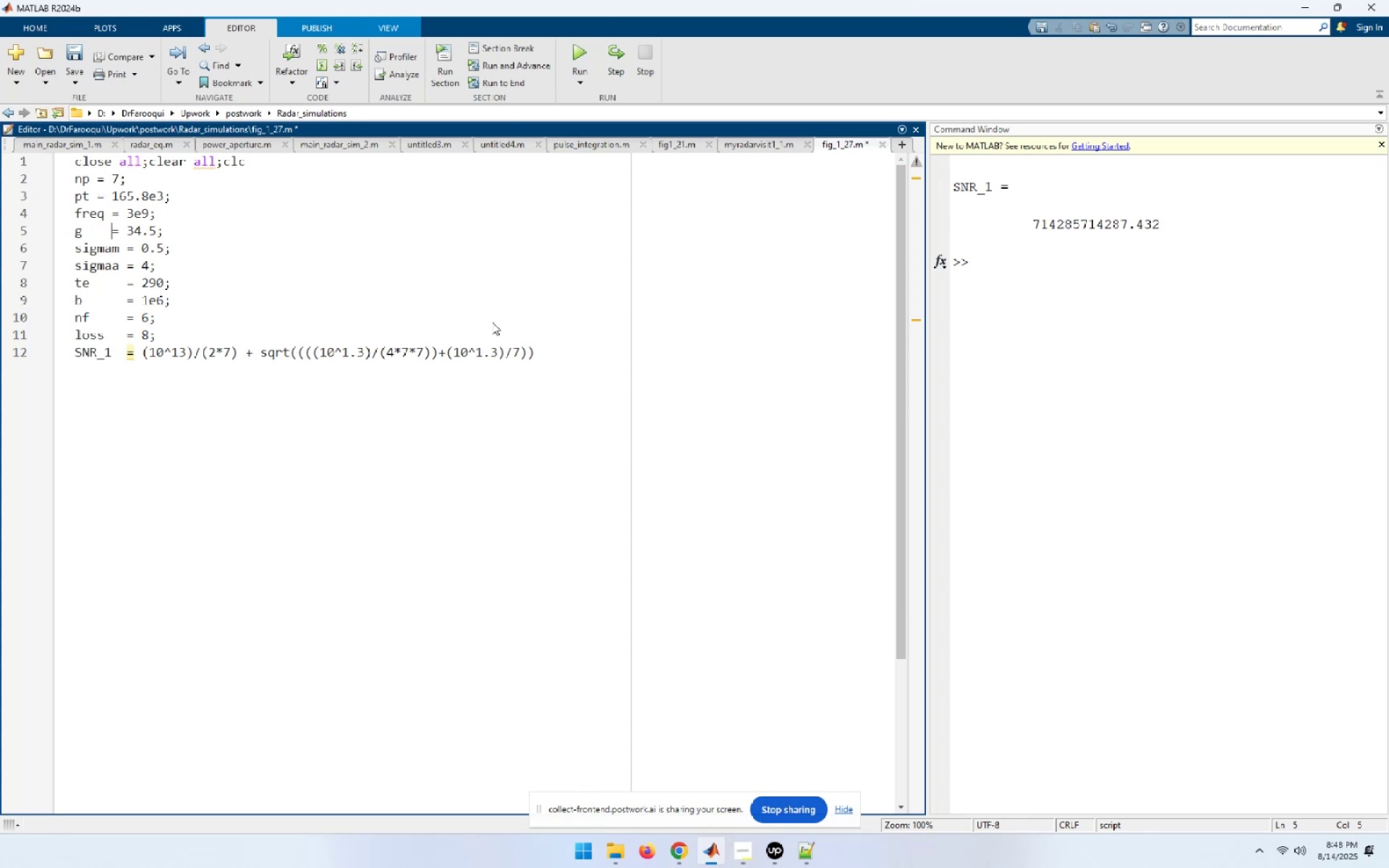 
key(Space)
 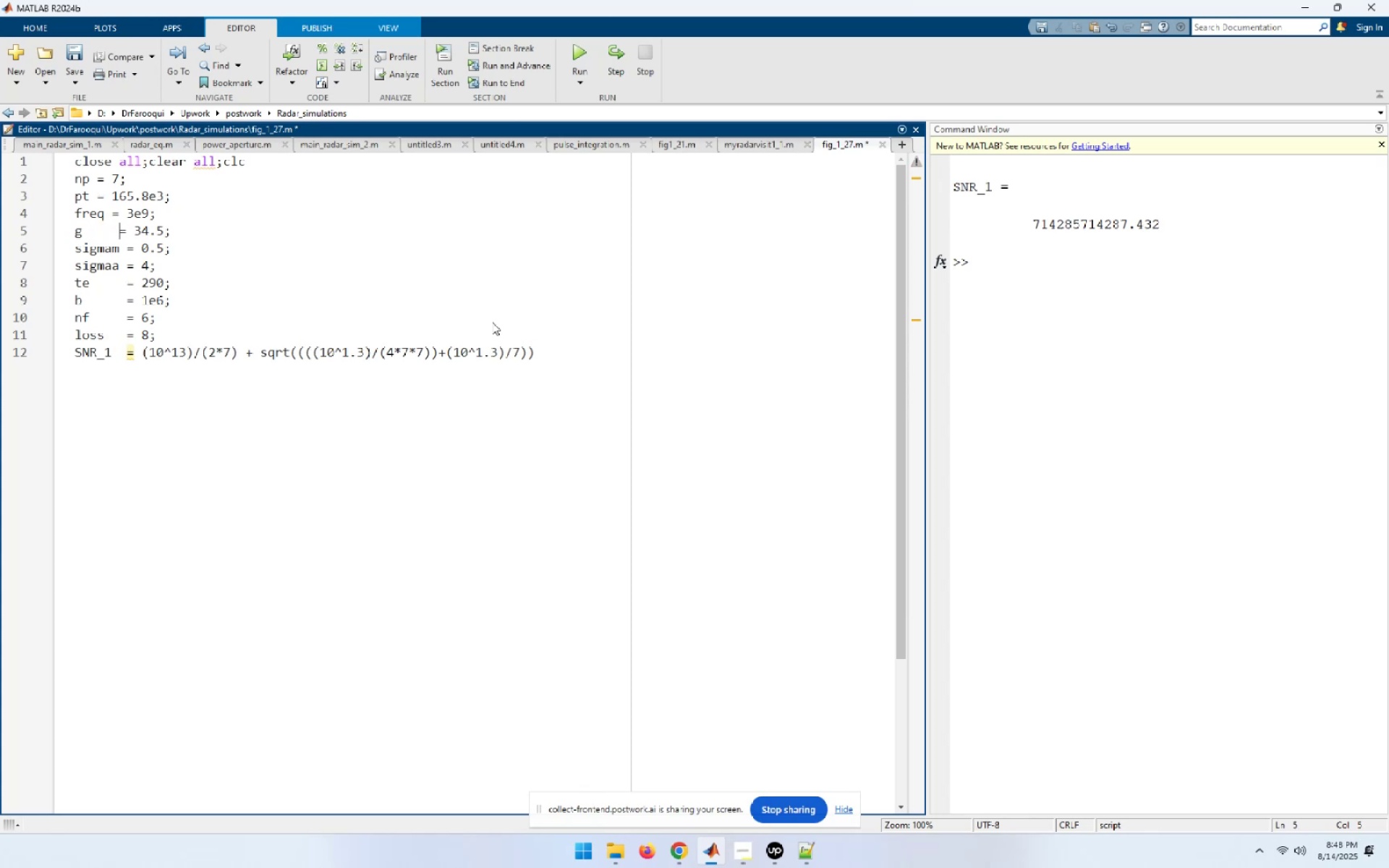 
key(Space)
 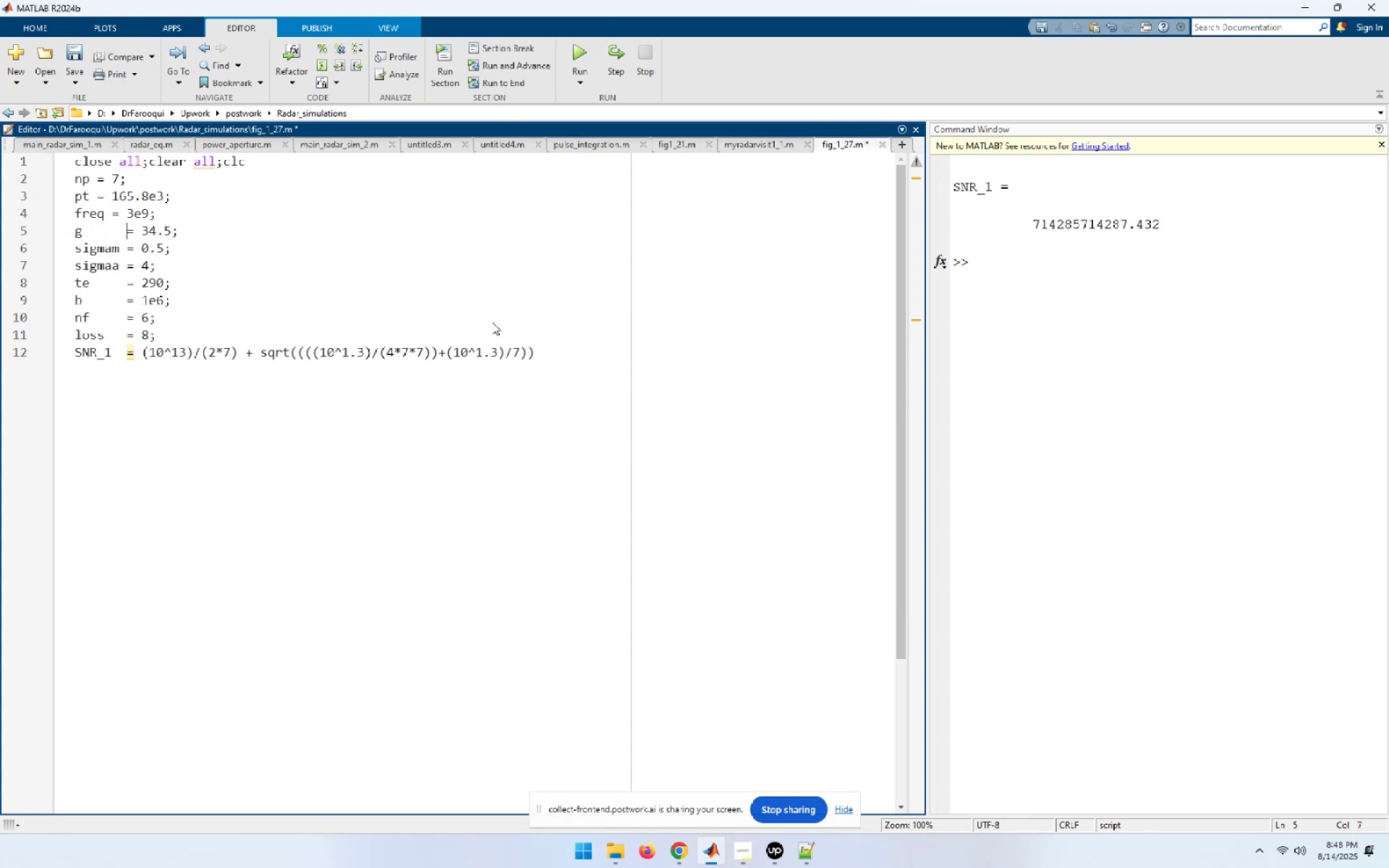 
key(ArrowUp)
 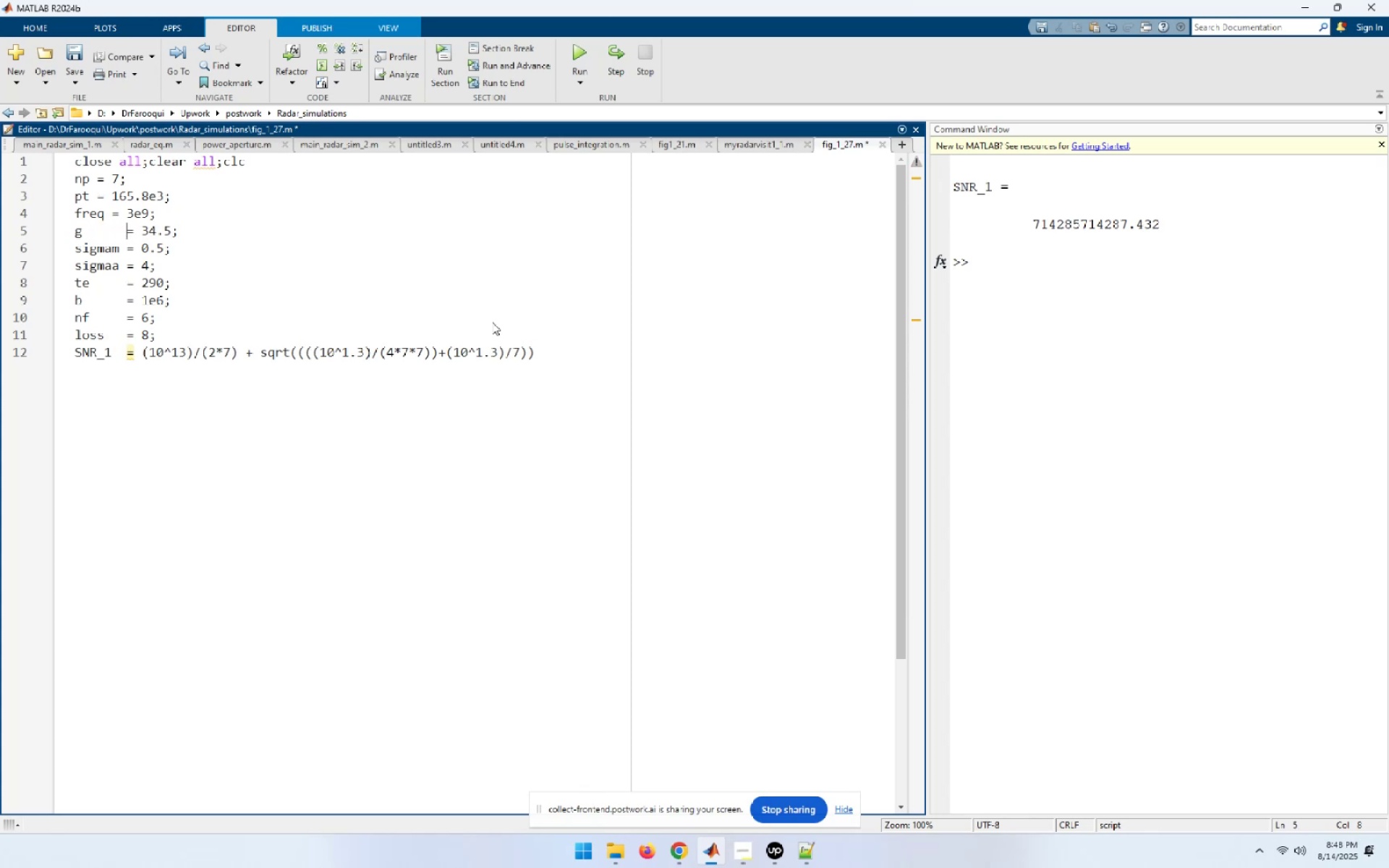 
key(ArrowLeft)
 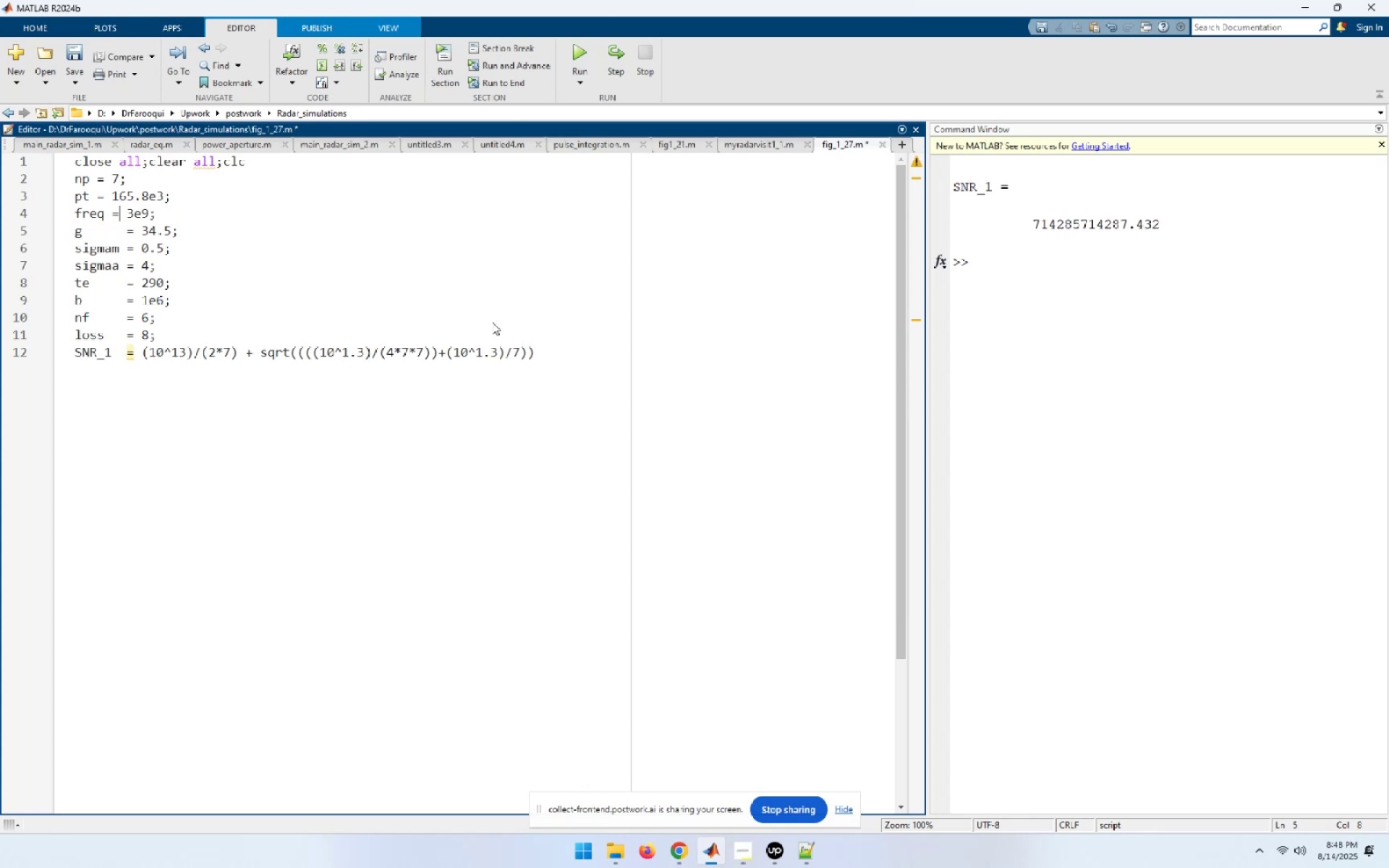 
key(ArrowLeft)
 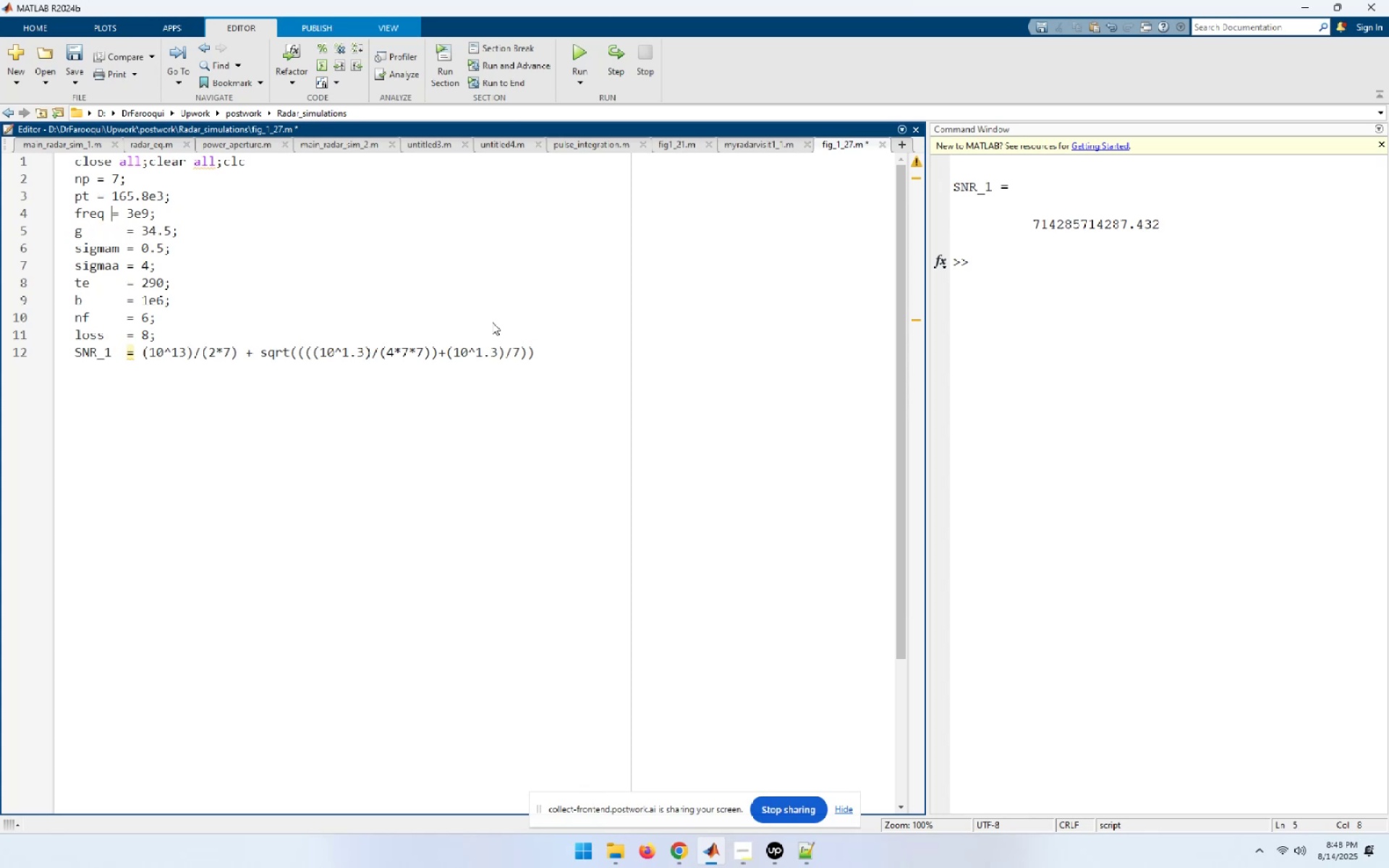 
key(Space)
 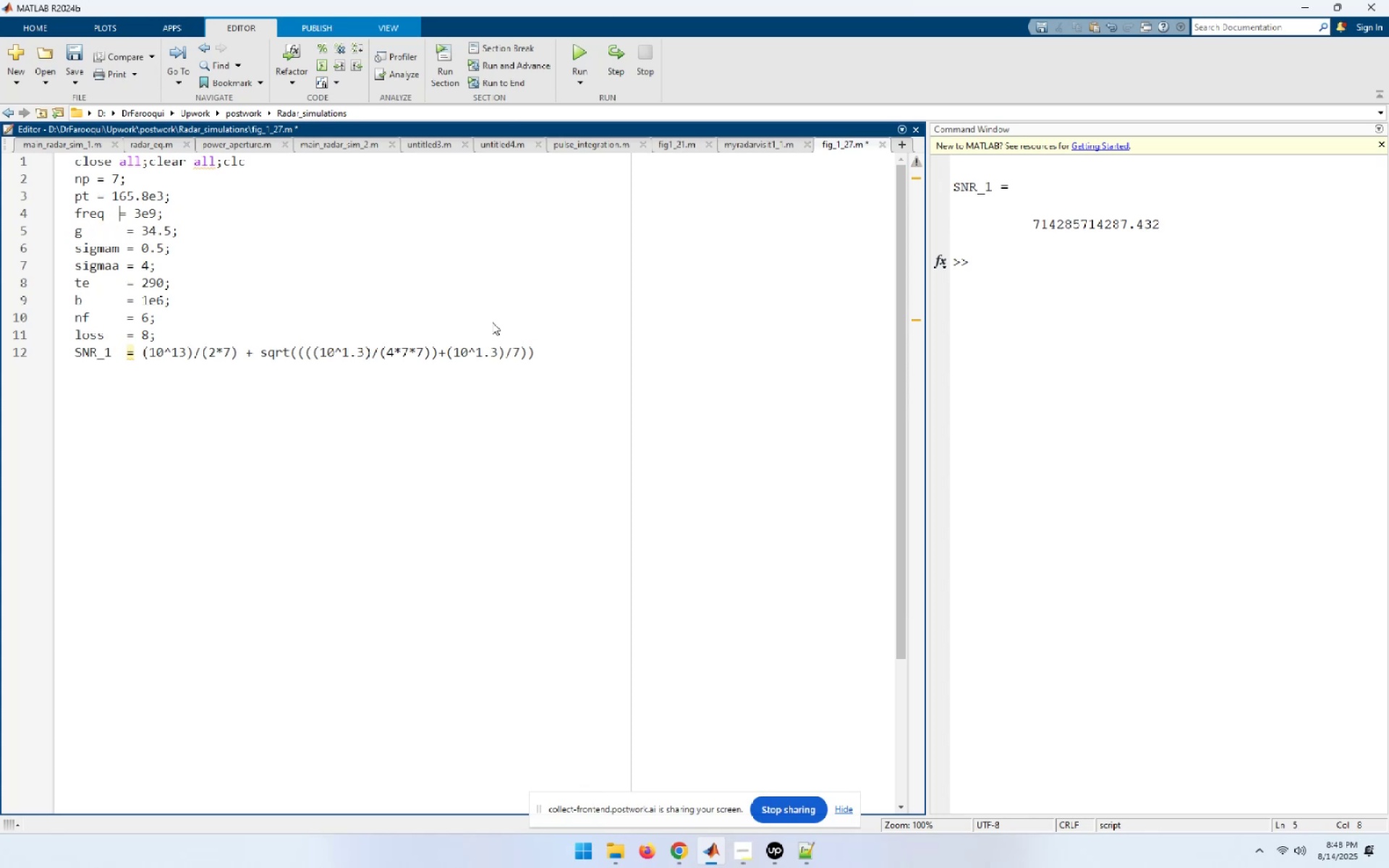 
key(Space)
 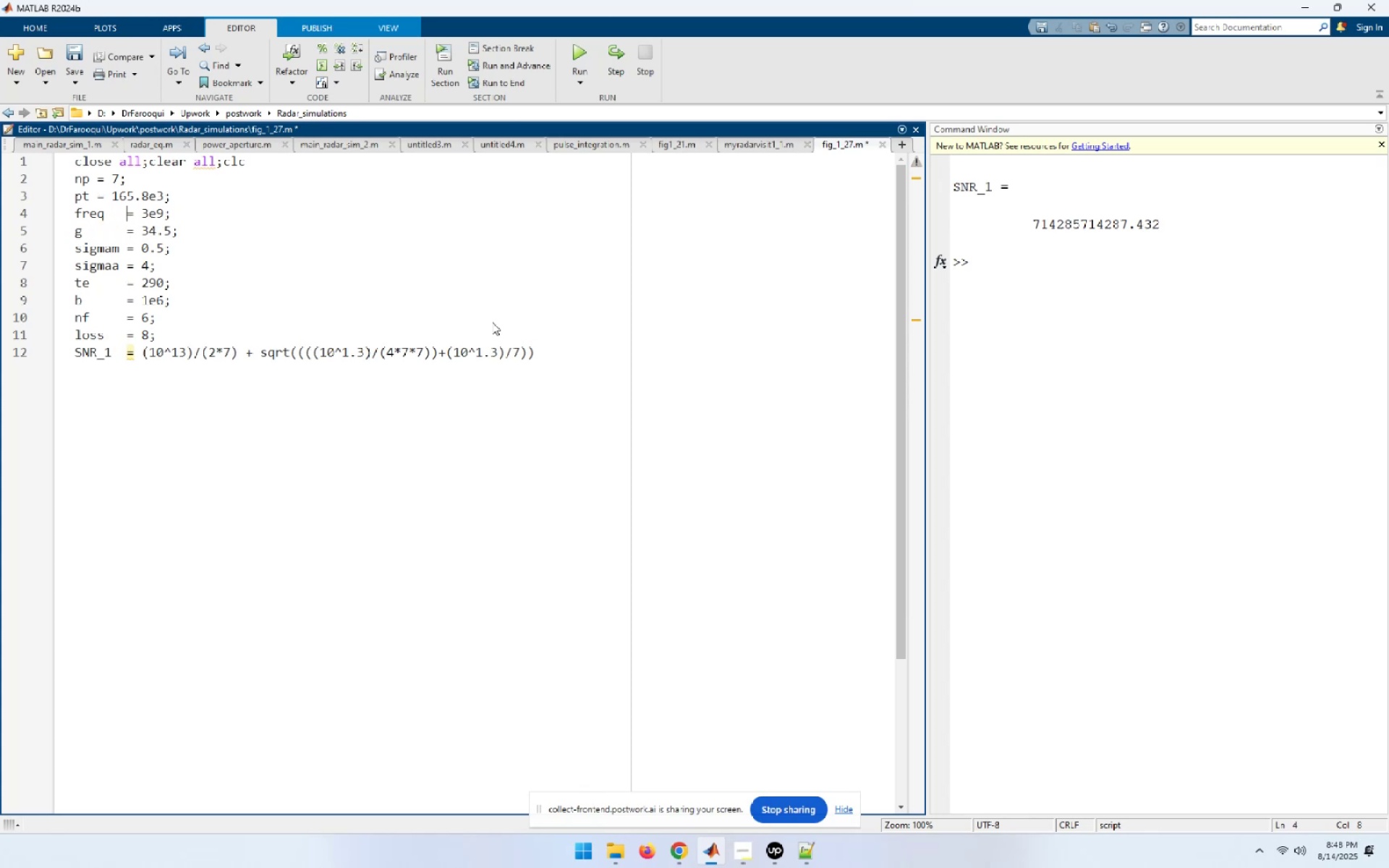 
key(ArrowUp)
 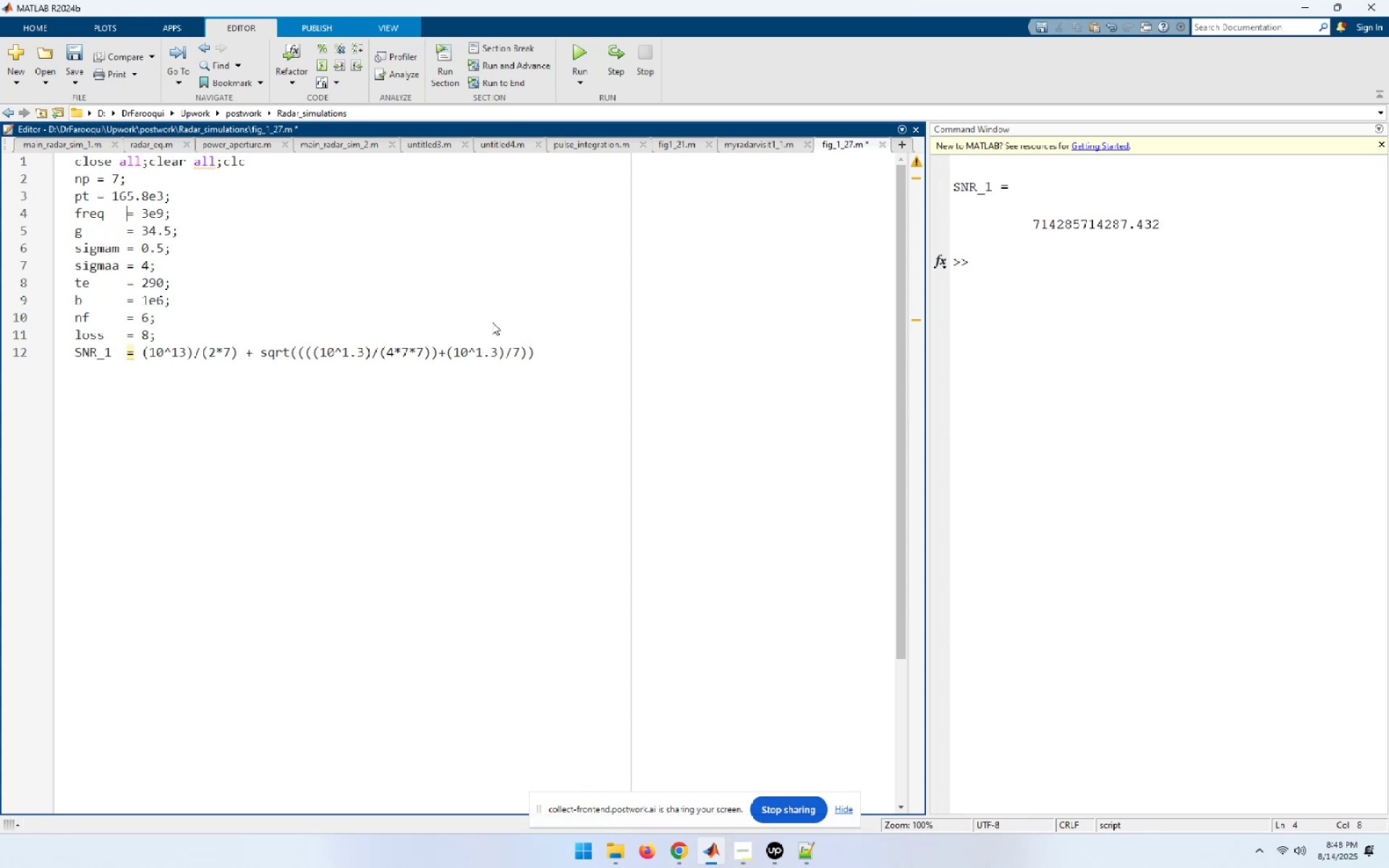 
key(ArrowLeft)
 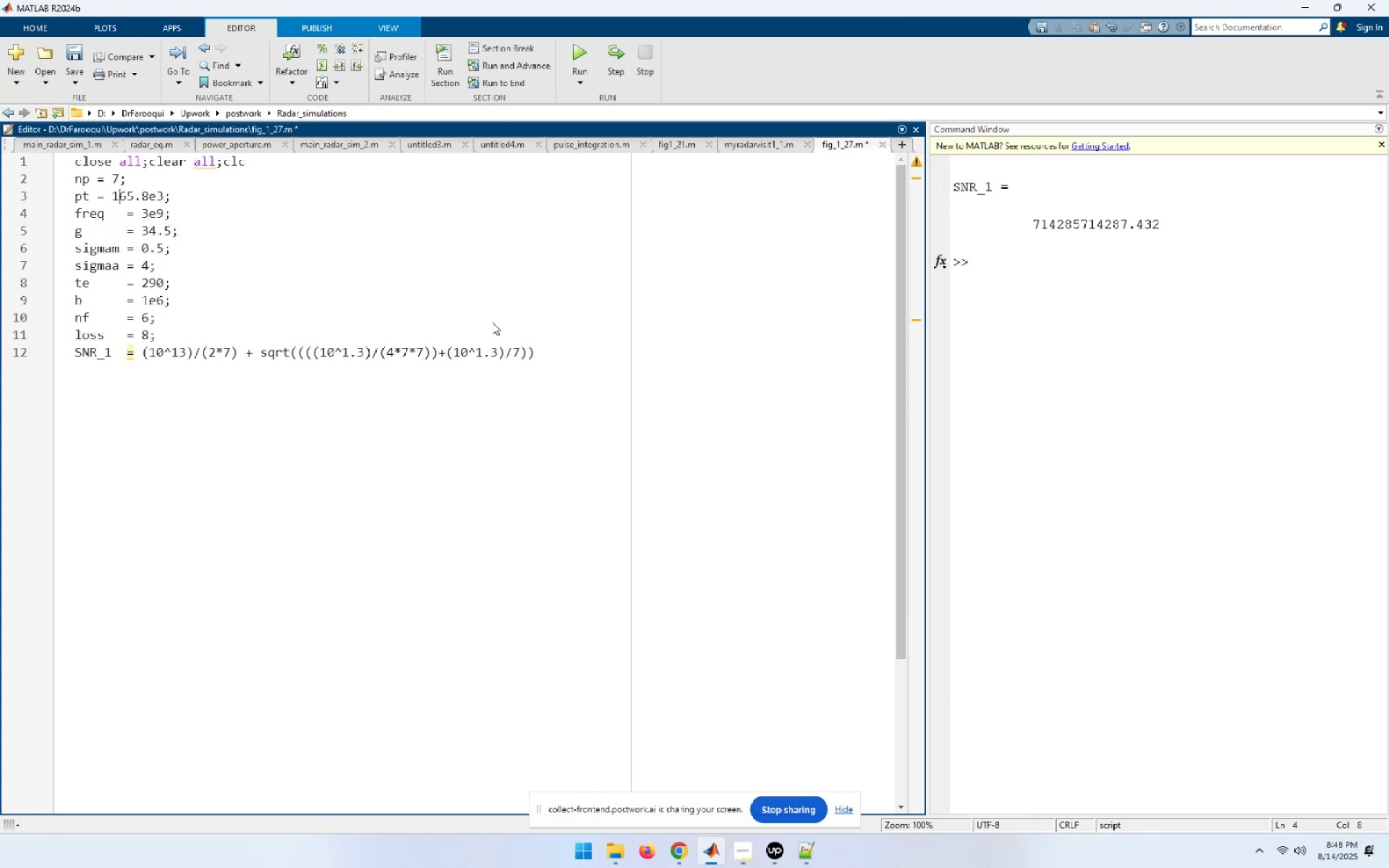 
key(ArrowLeft)
 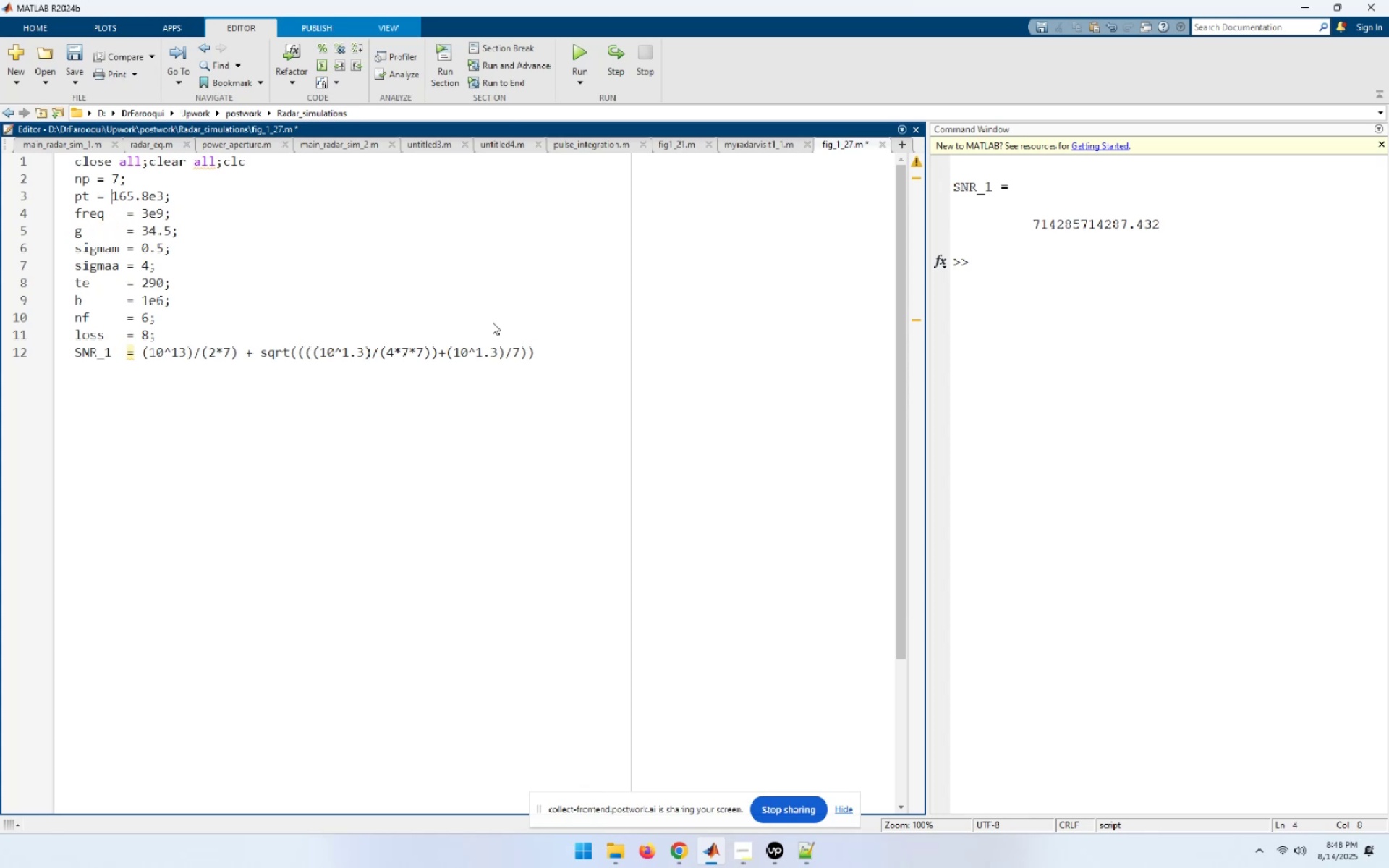 
key(ArrowLeft)
 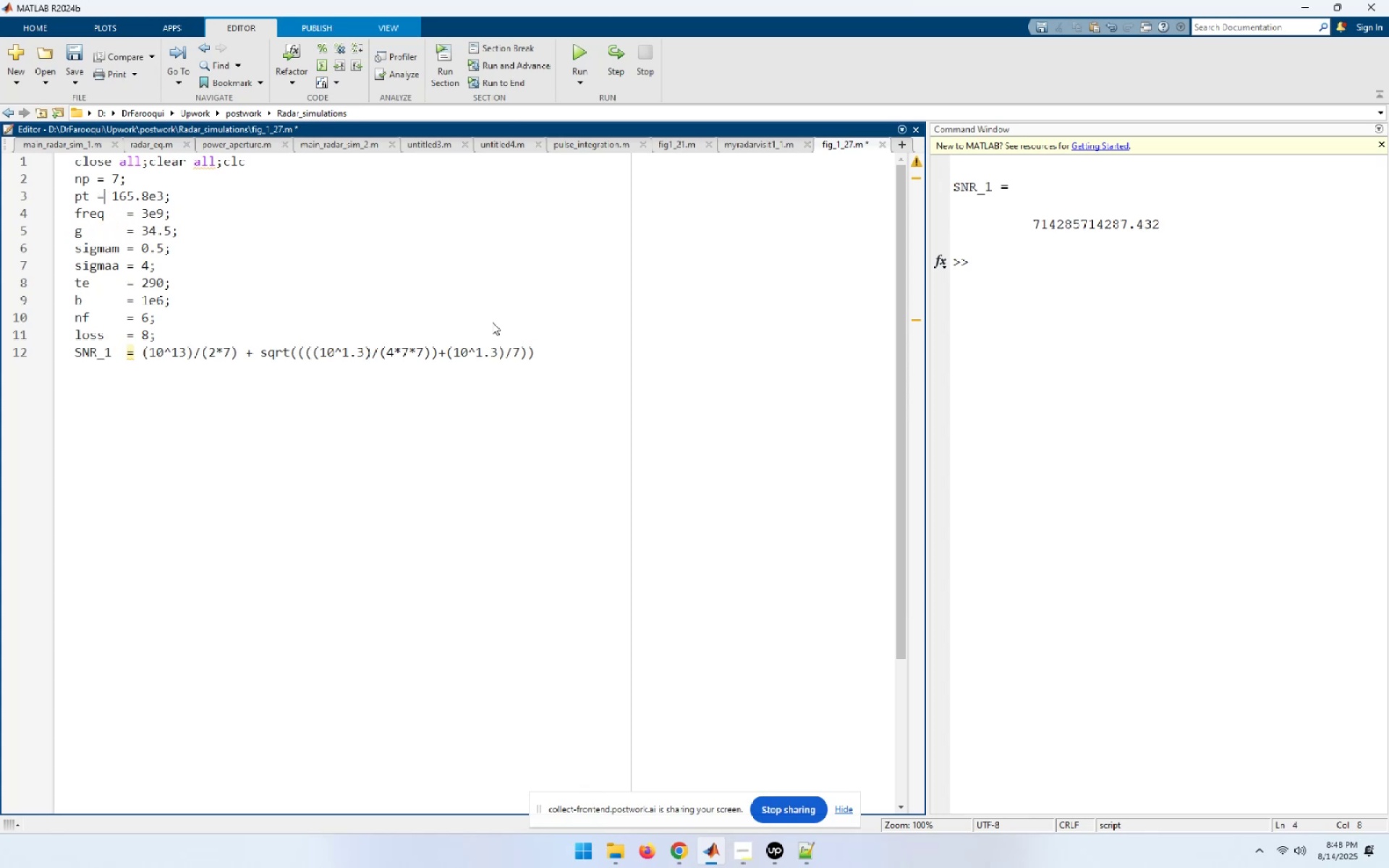 
key(ArrowLeft)
 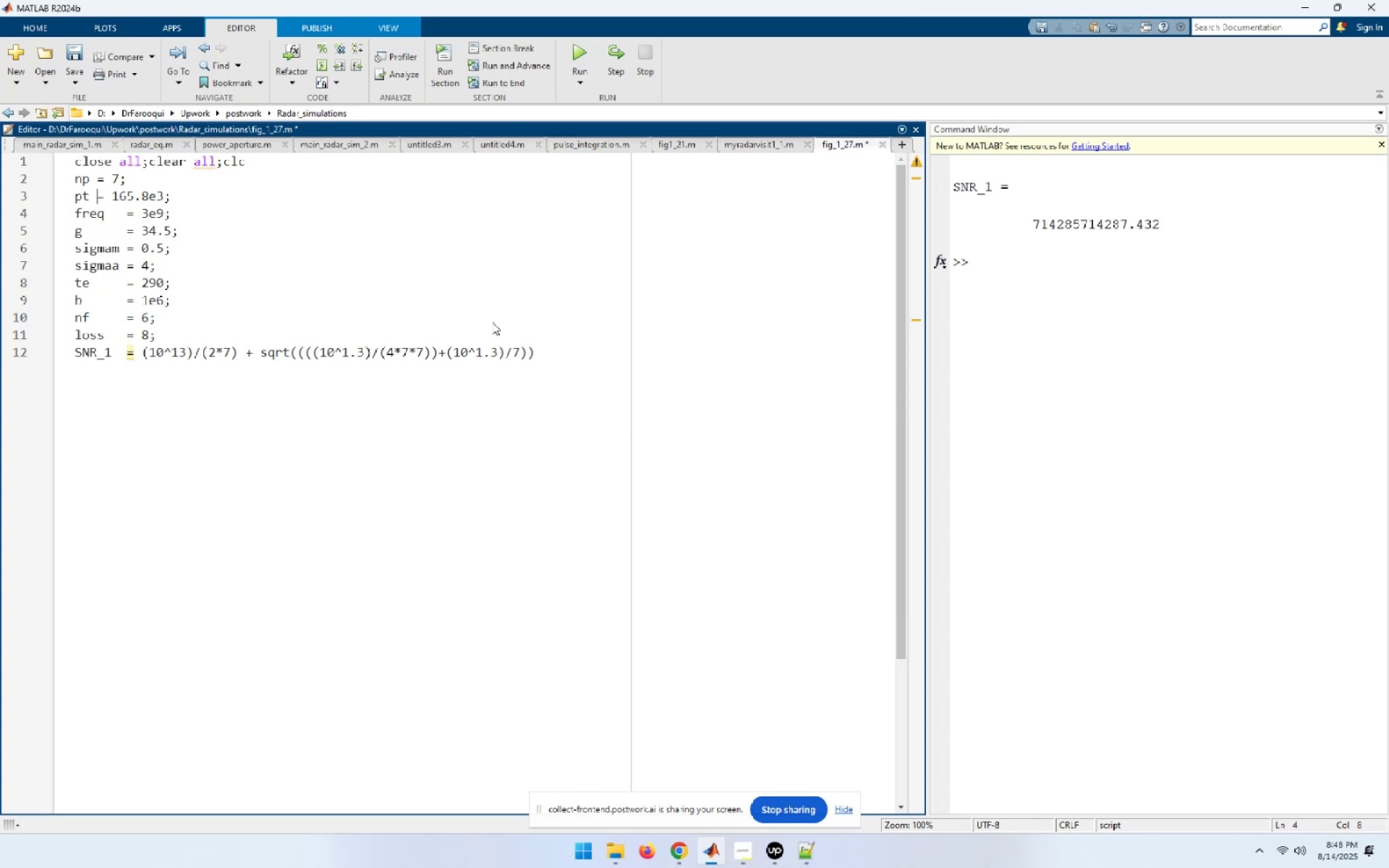 
key(Space)
 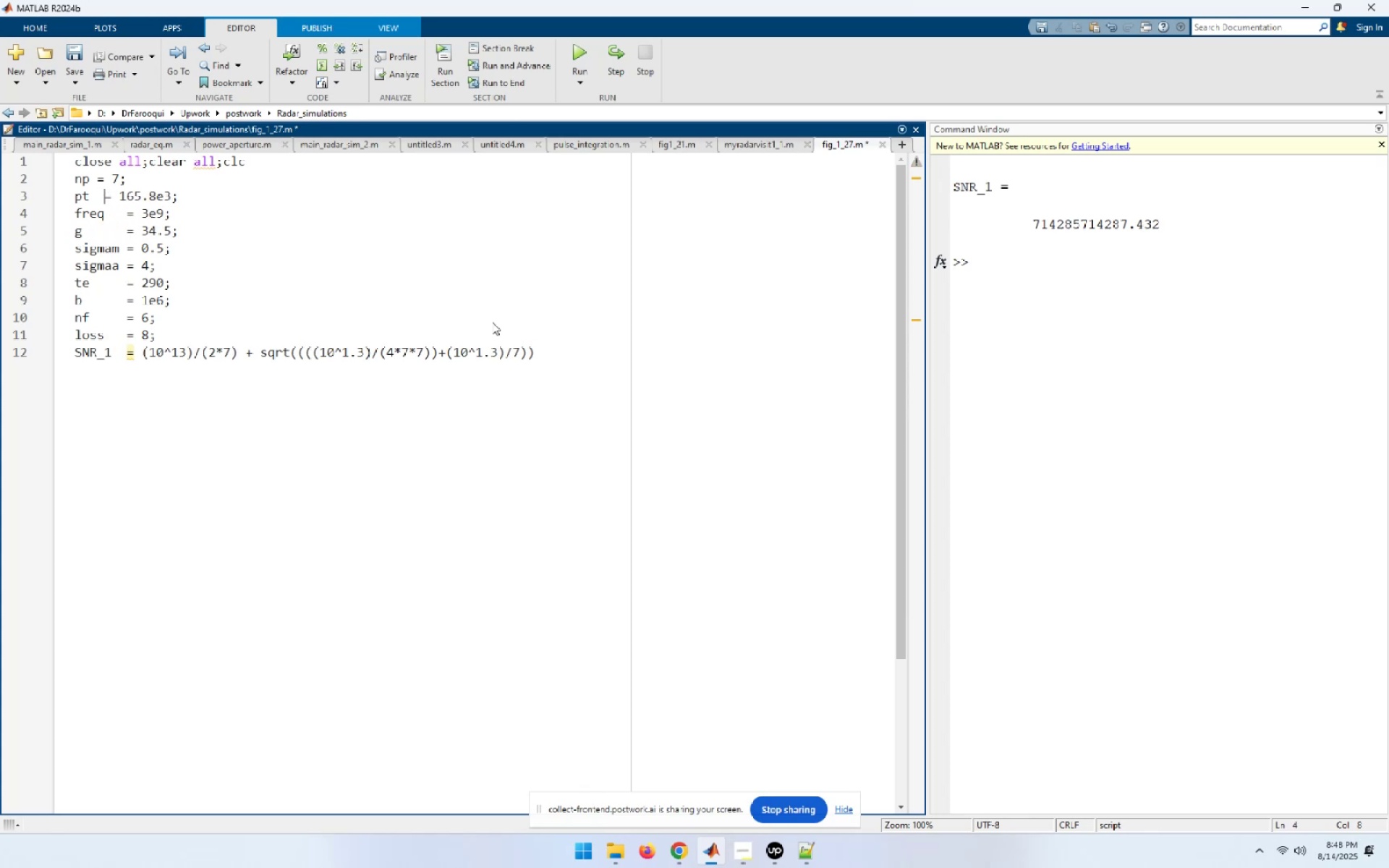 
key(Space)
 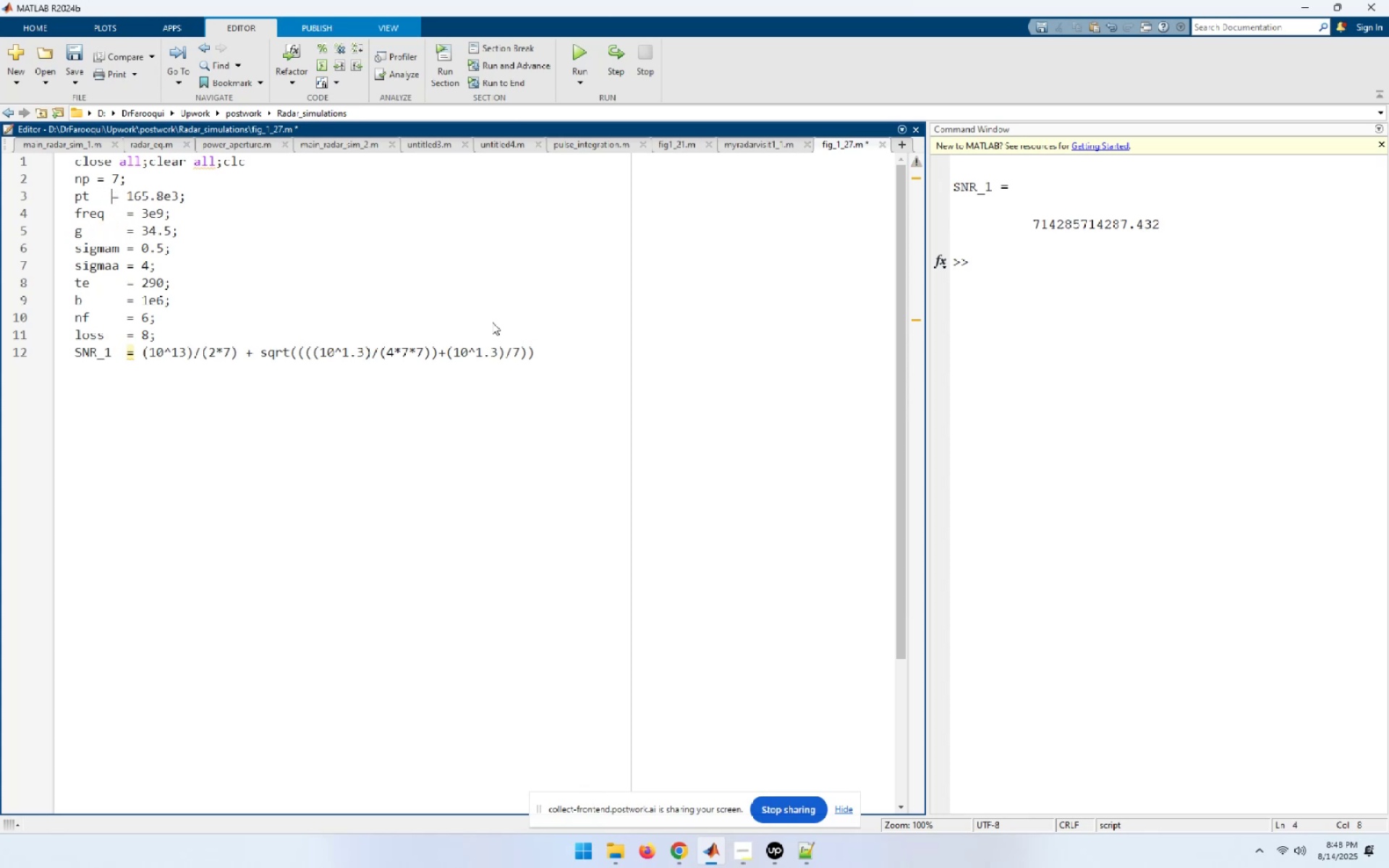 
key(Space)
 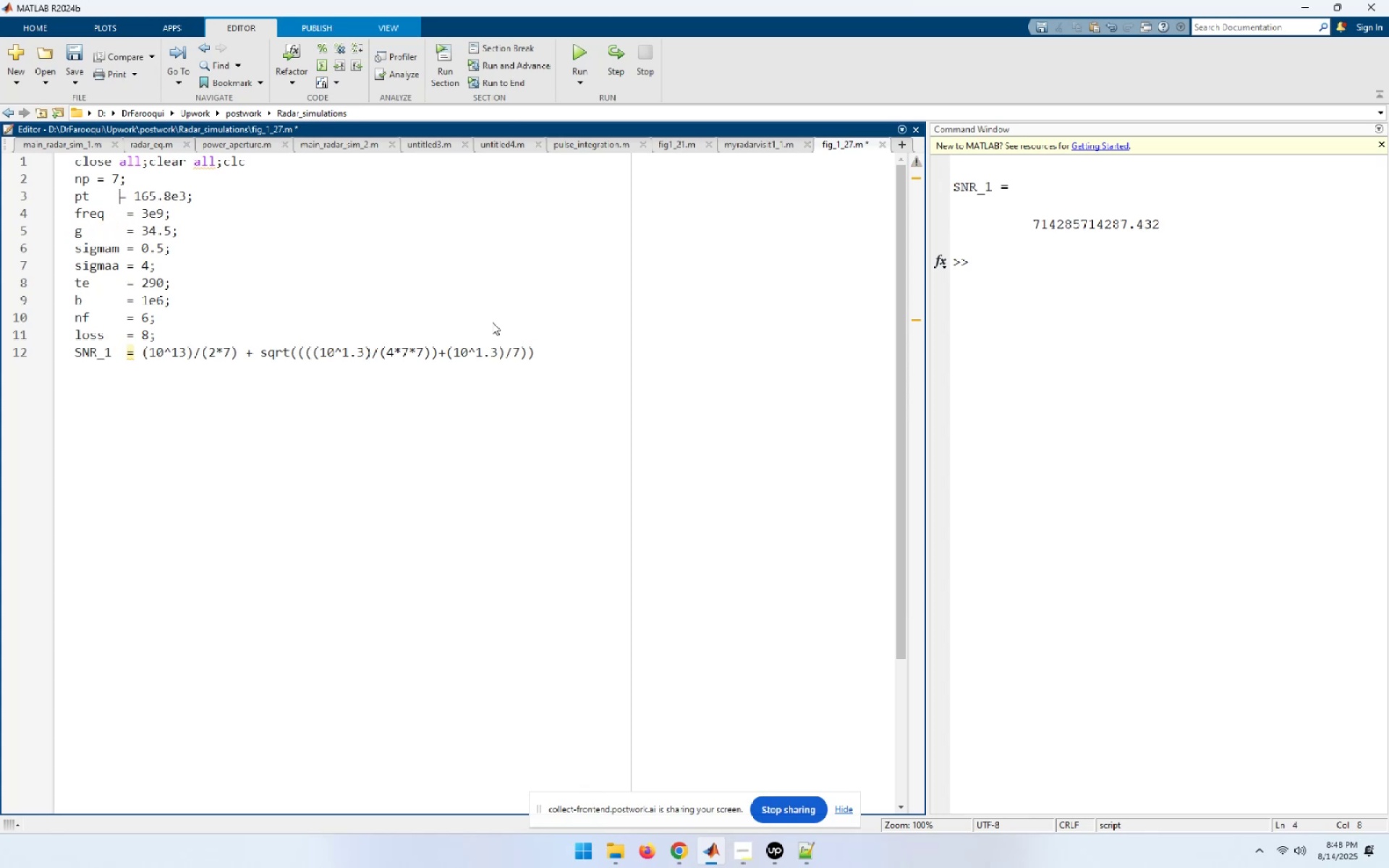 
key(Space)
 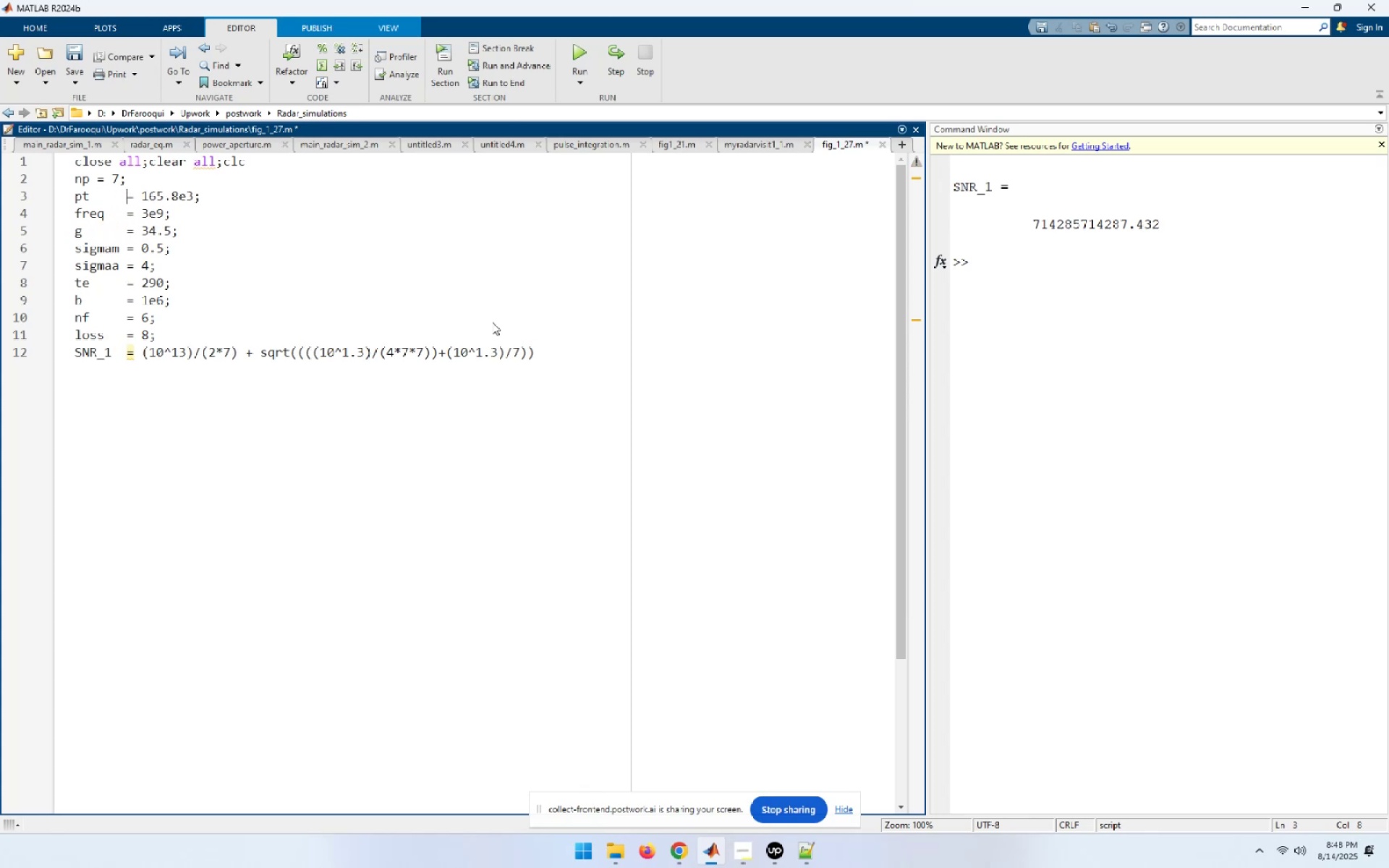 
key(ArrowUp)
 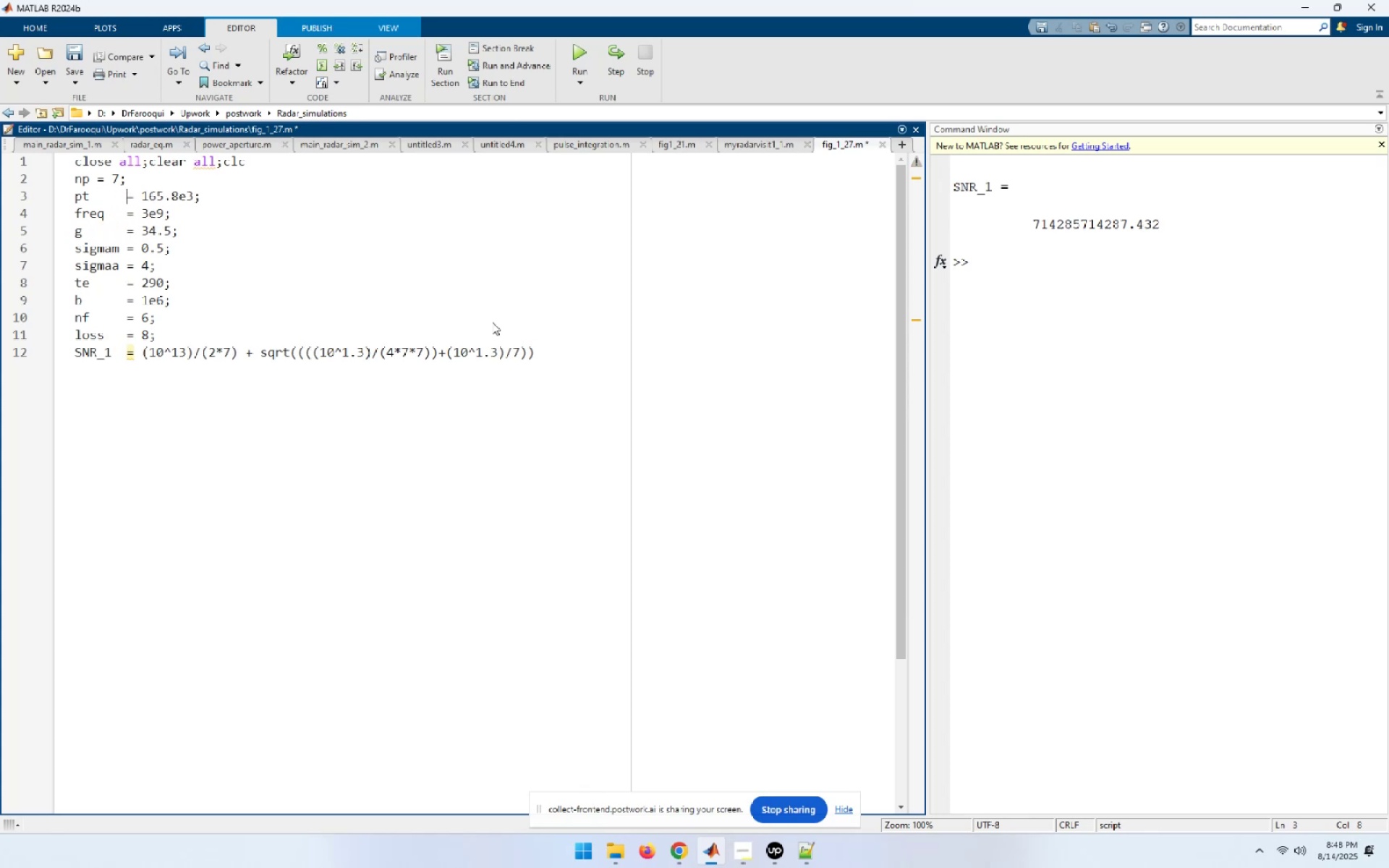 
key(ArrowLeft)
 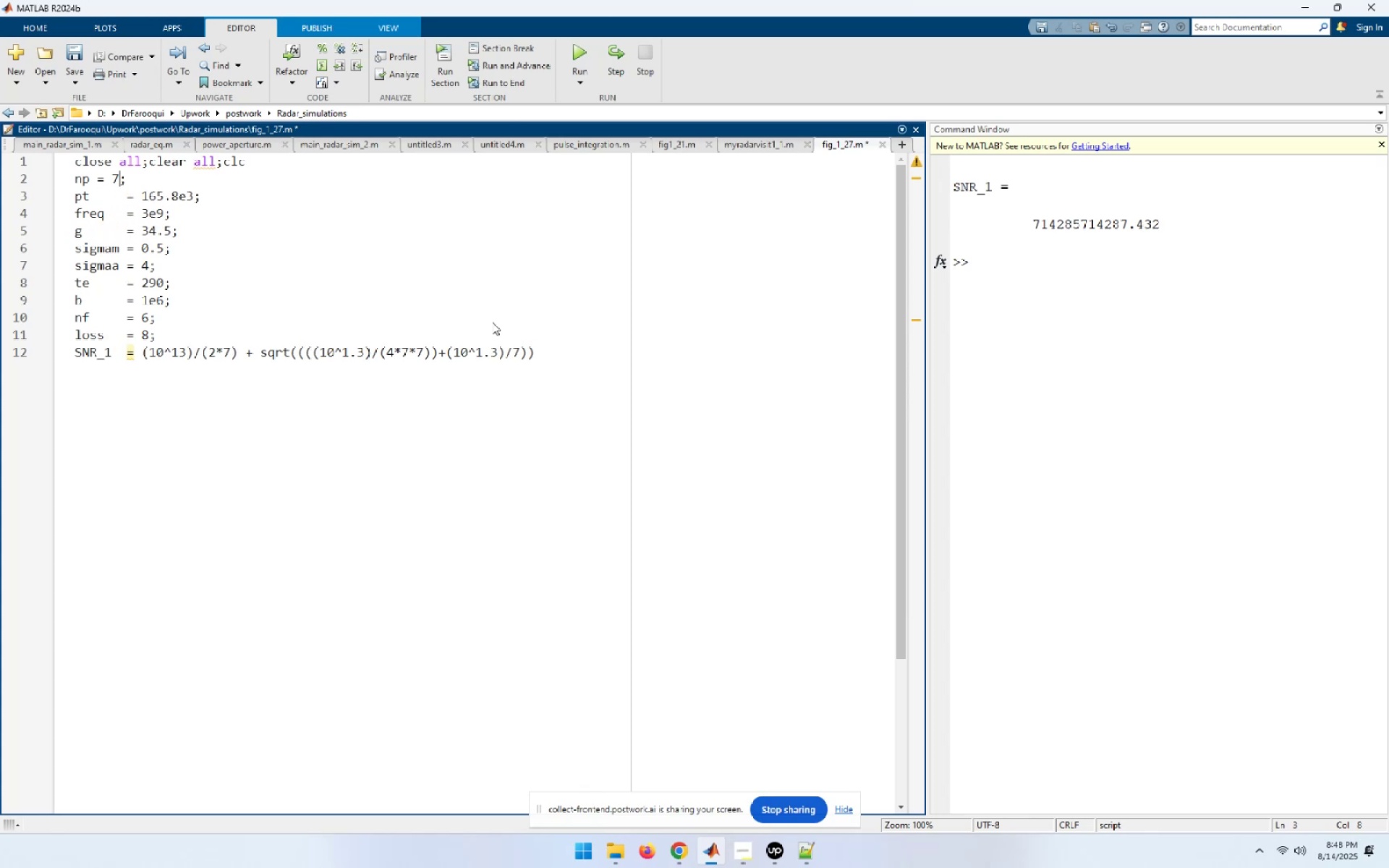 
key(ArrowLeft)
 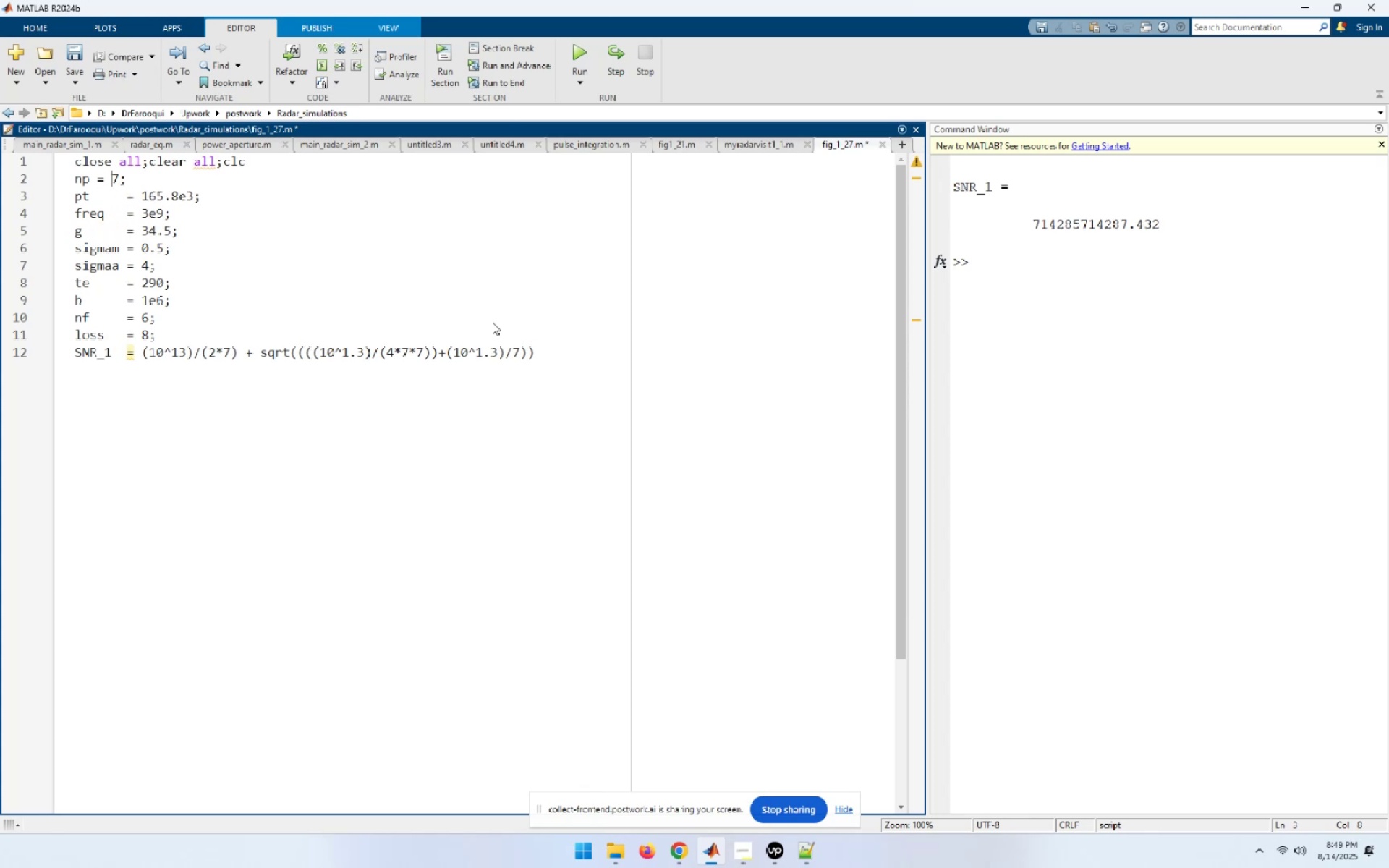 
key(ArrowLeft)
 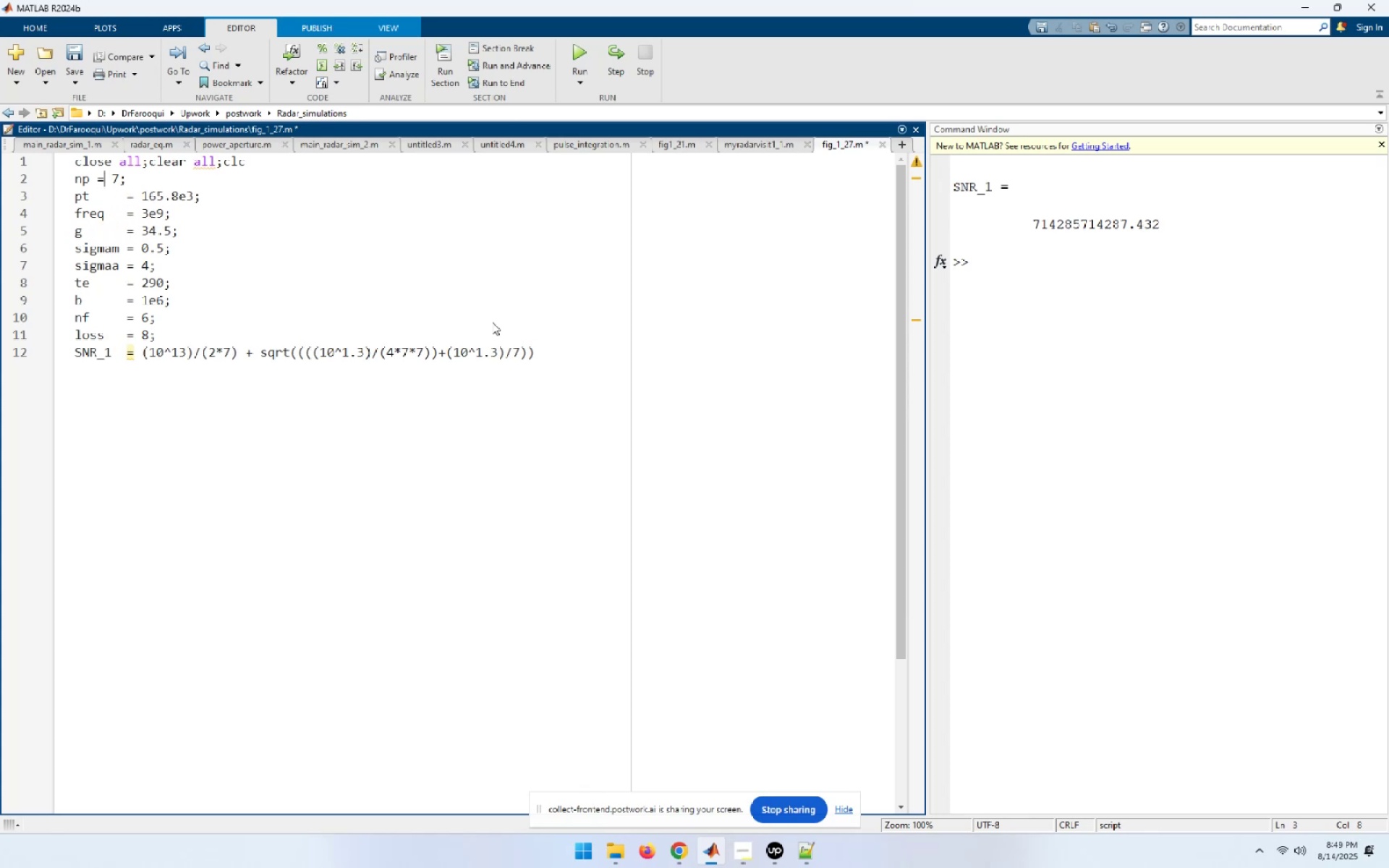 
key(ArrowLeft)
 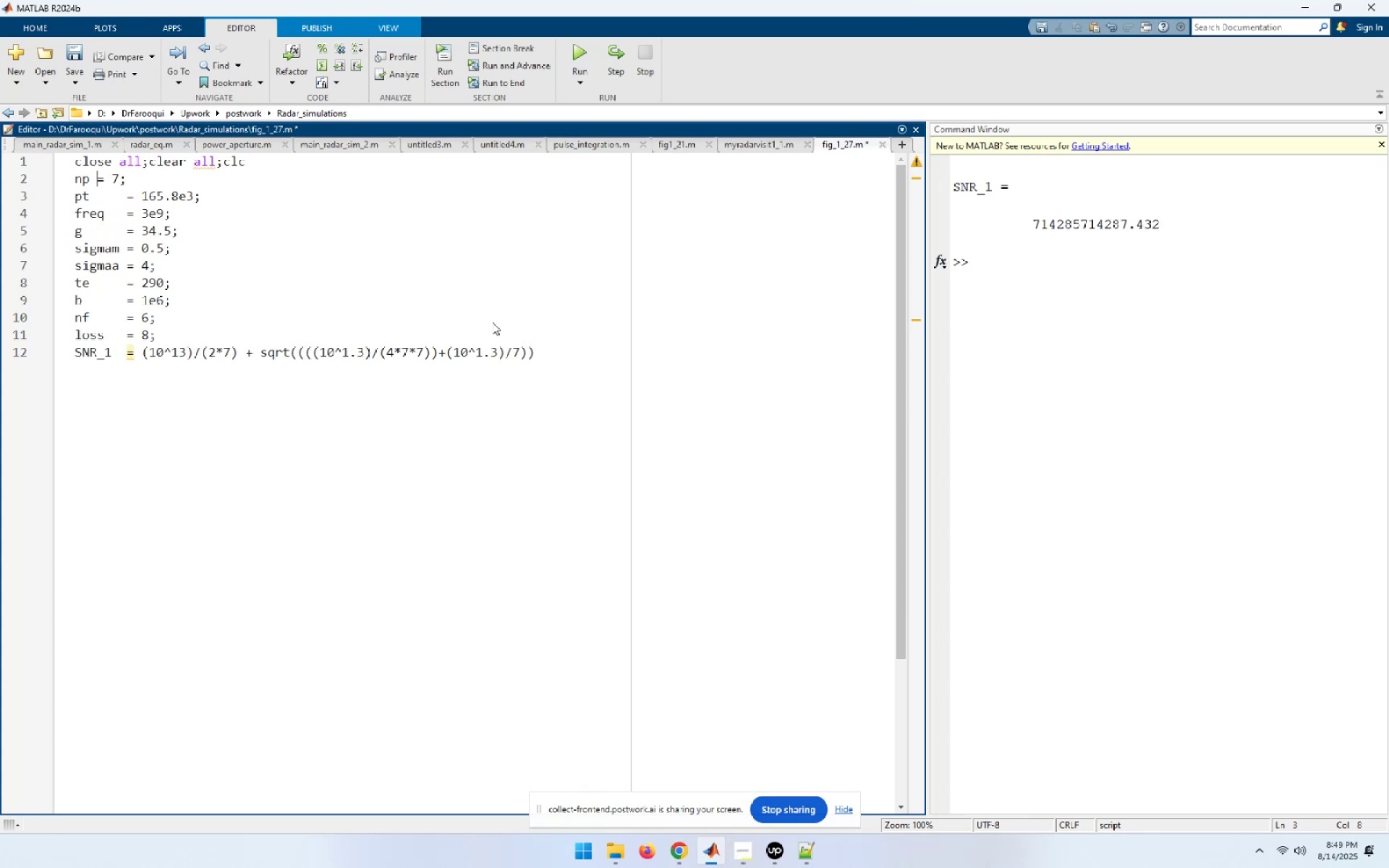 
type(    [End] % peak power in watt)
 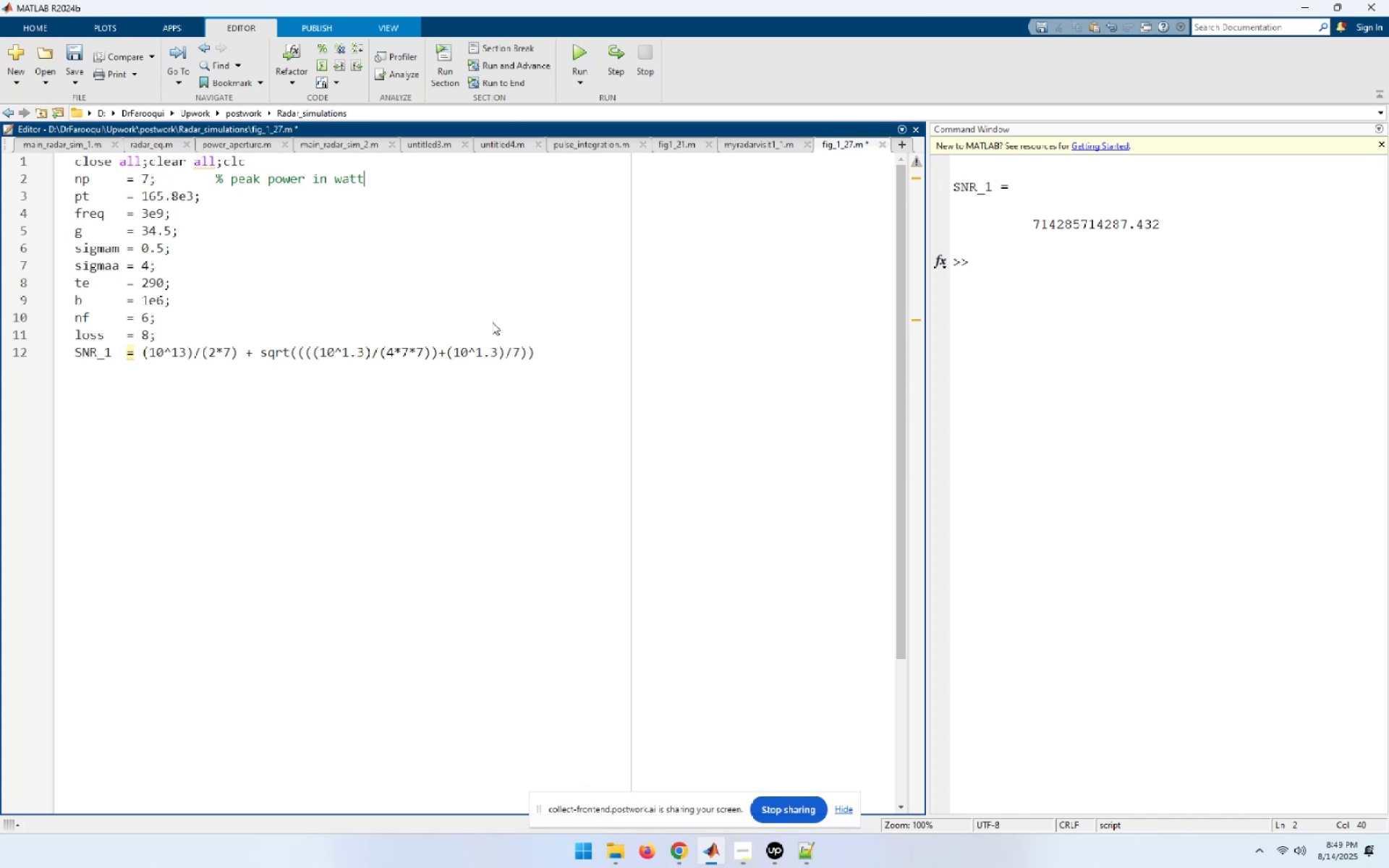 
key(ArrowDown)
 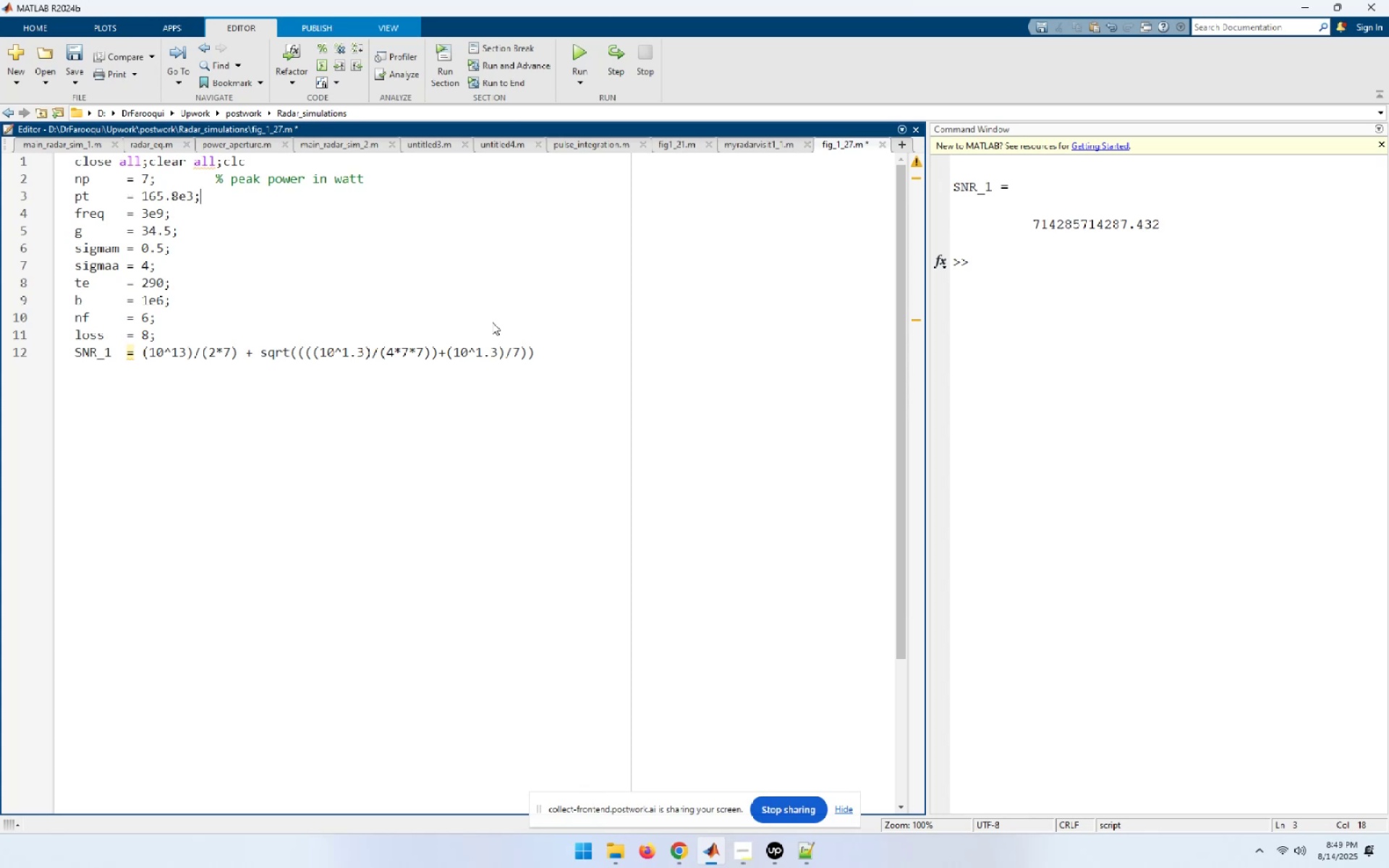 
type(  % freq in Hz)
 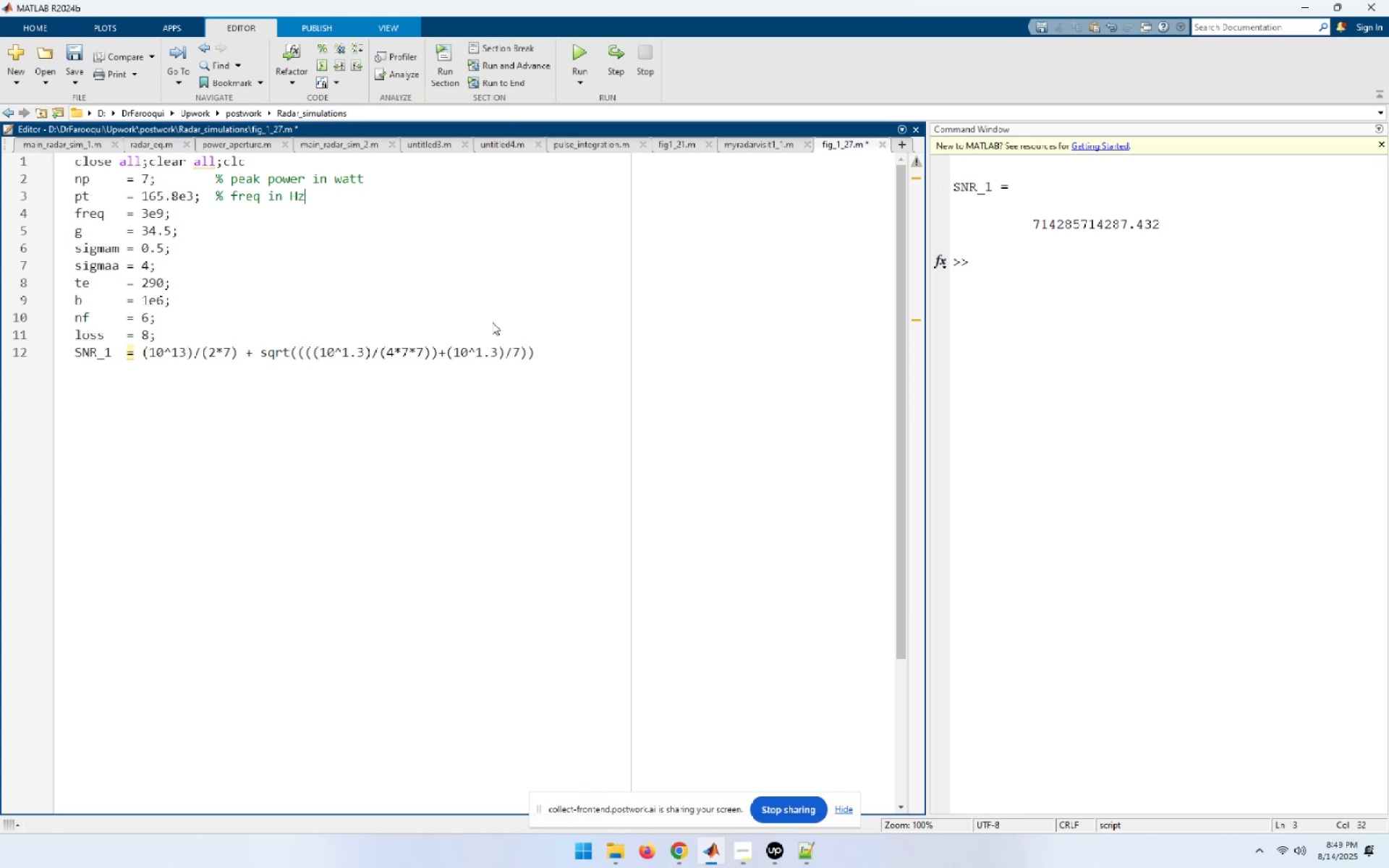 
key(ArrowDown)
 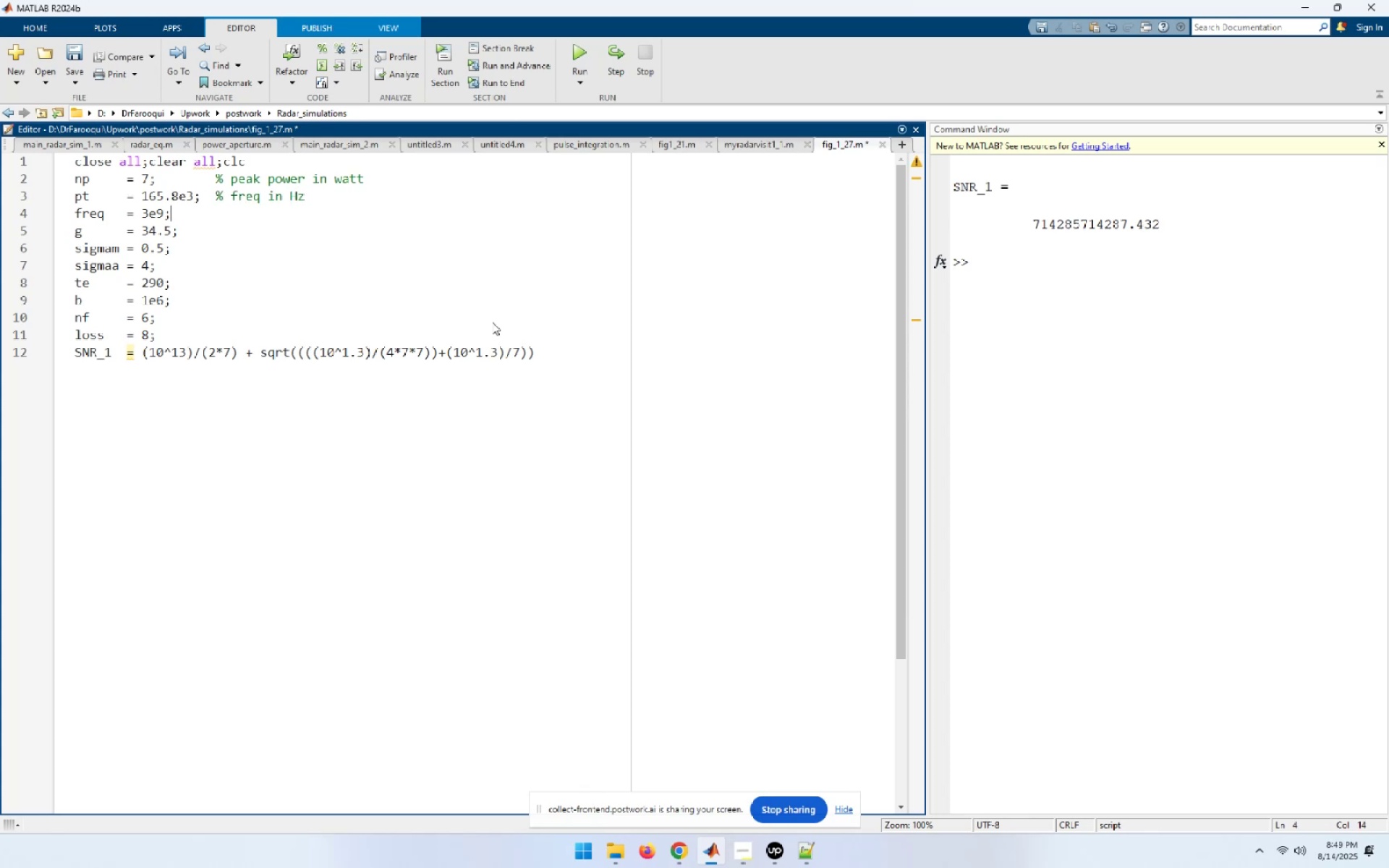 
key(ArrowUp)
 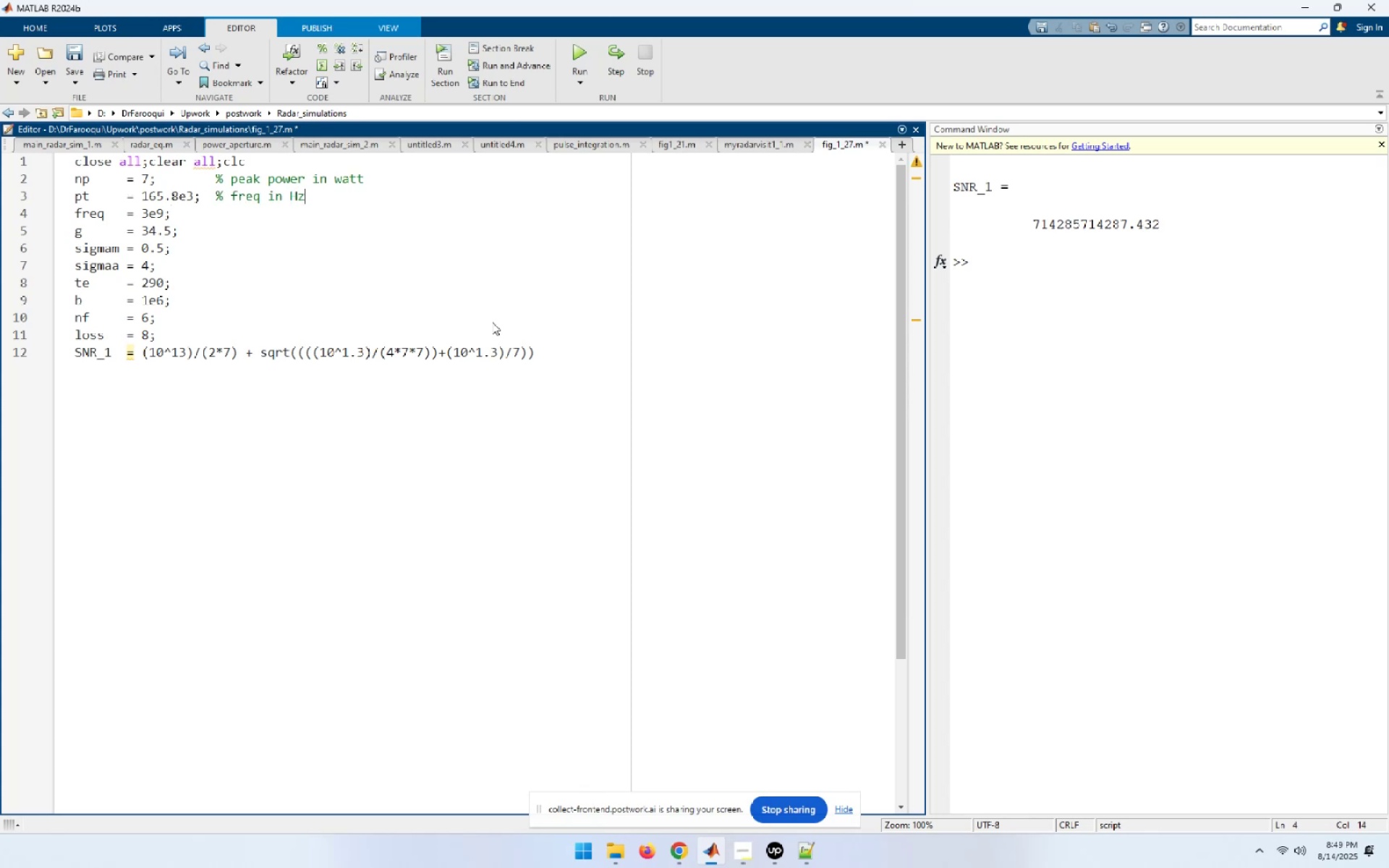 
key(ArrowUp)
 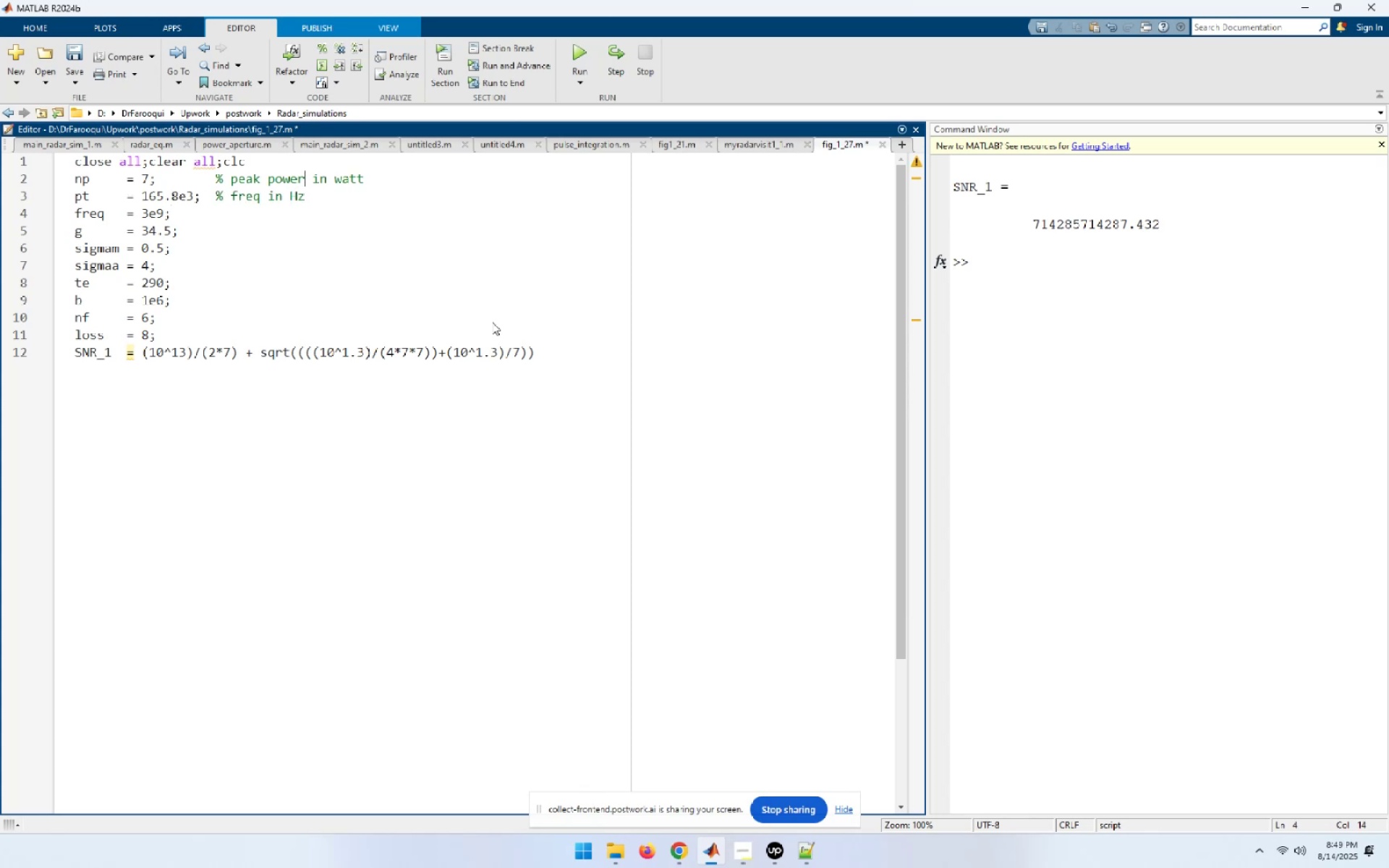 
hold_key(key=ArrowLeft, duration=0.91)
 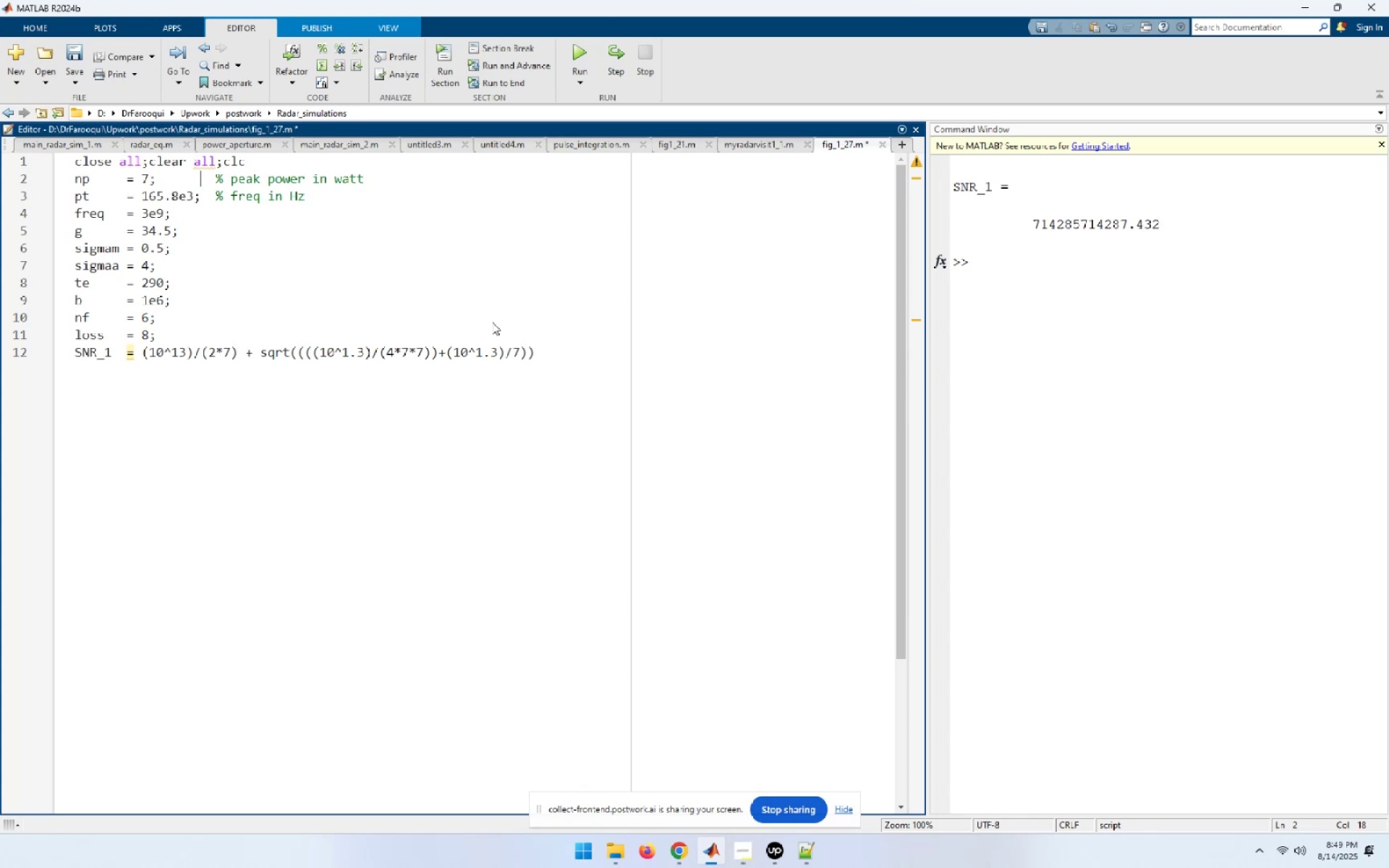 
key(ArrowLeft)
 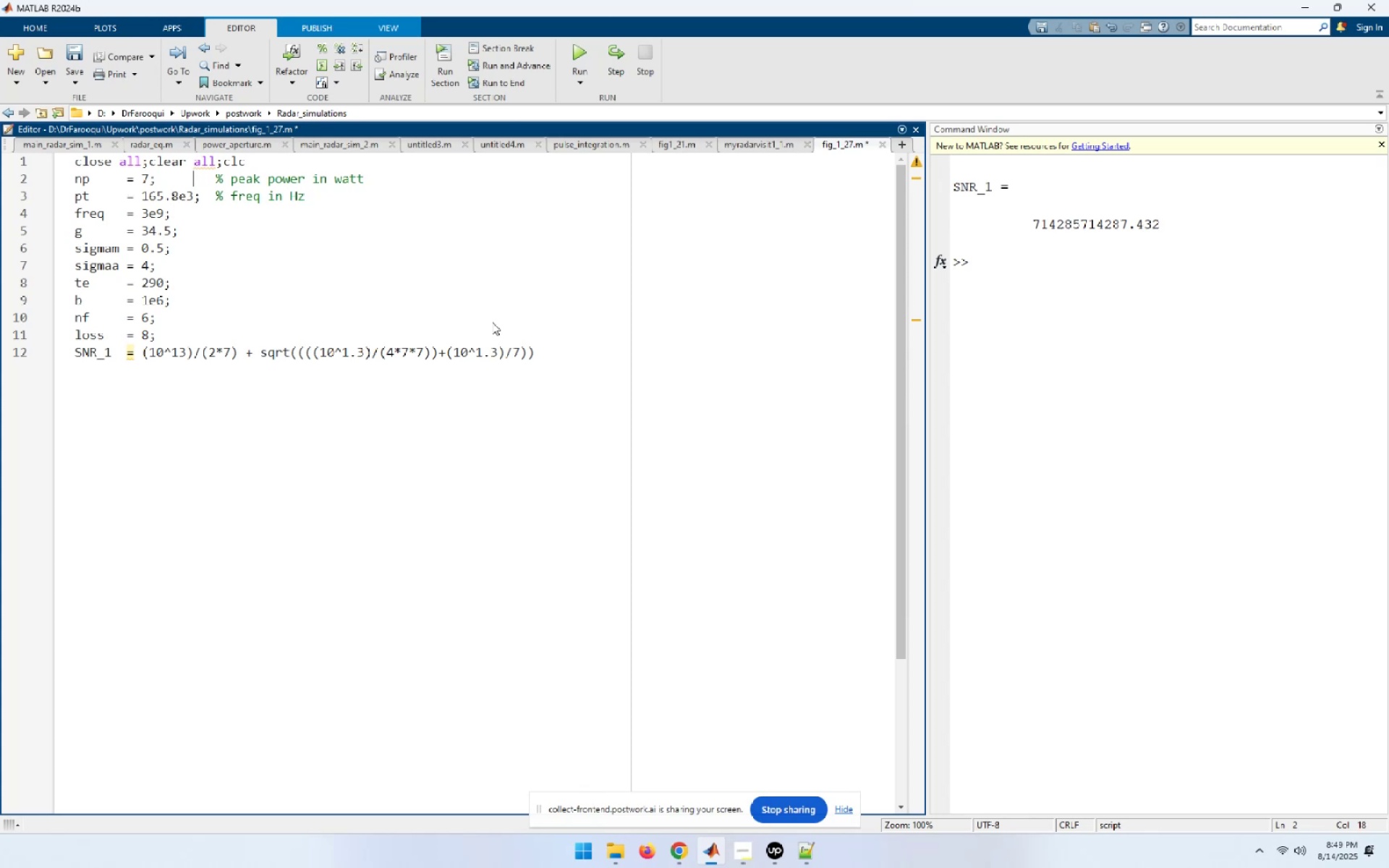 
key(ArrowRight)
 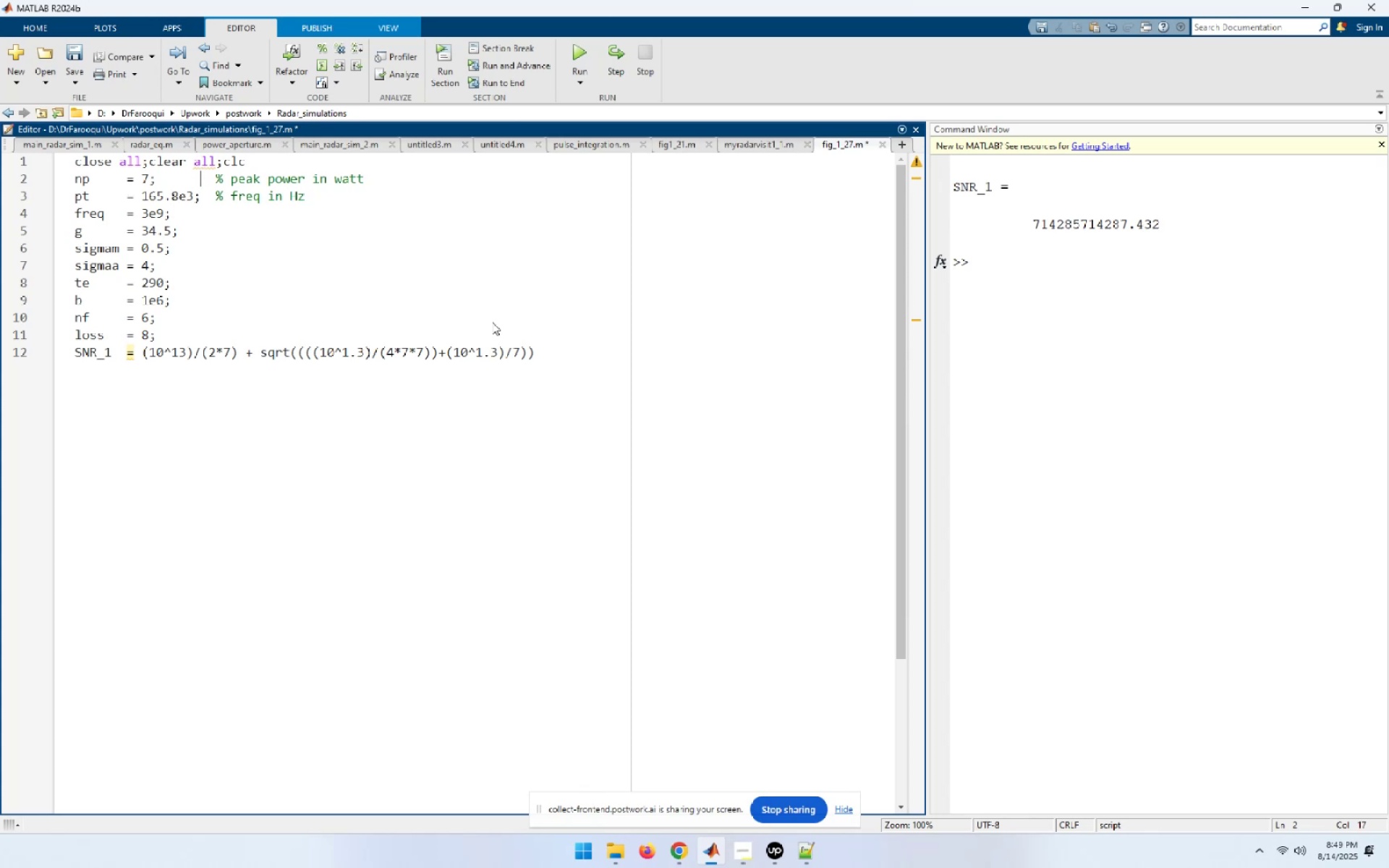 
key(ArrowRight)
 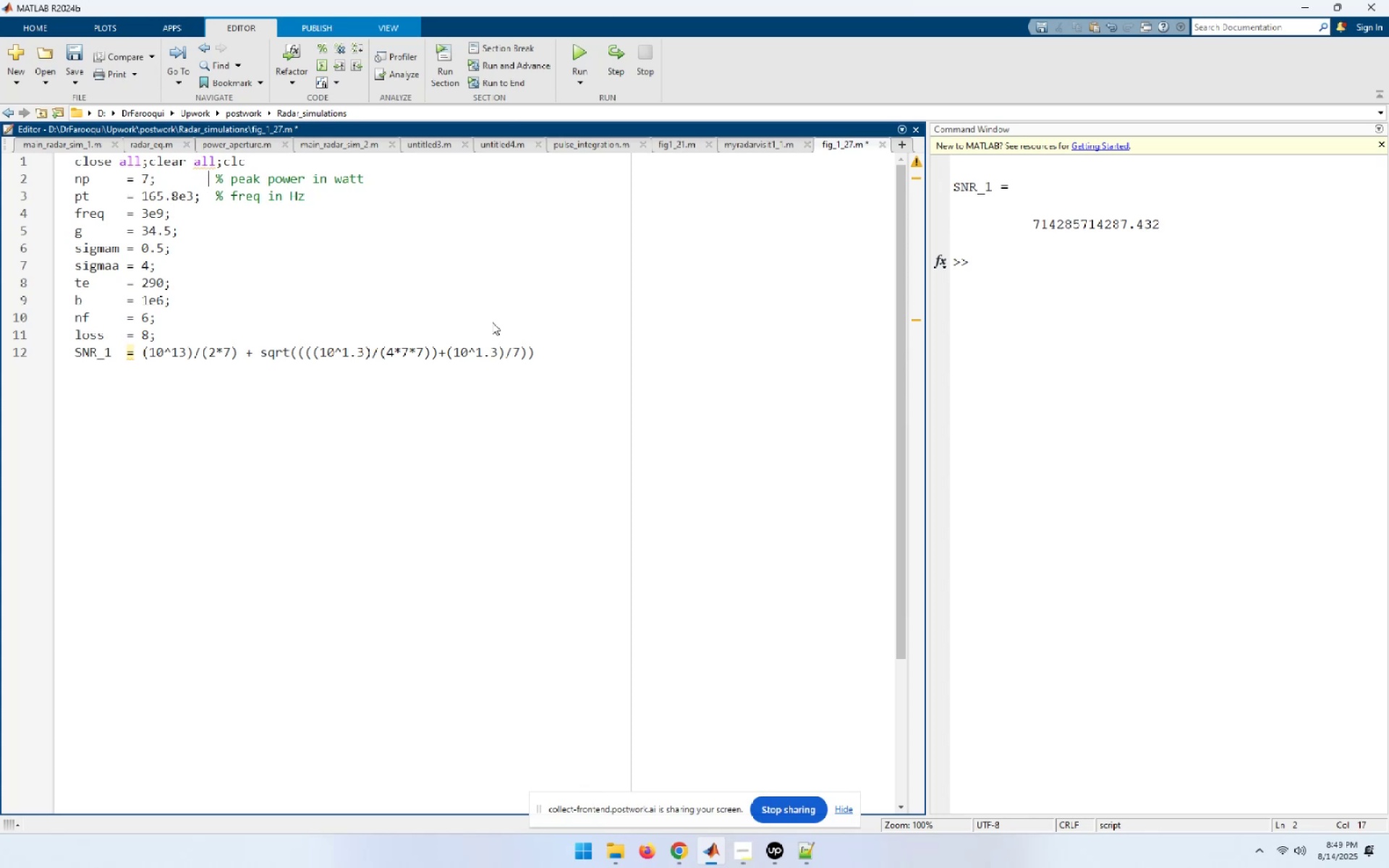 
key(ArrowRight)
 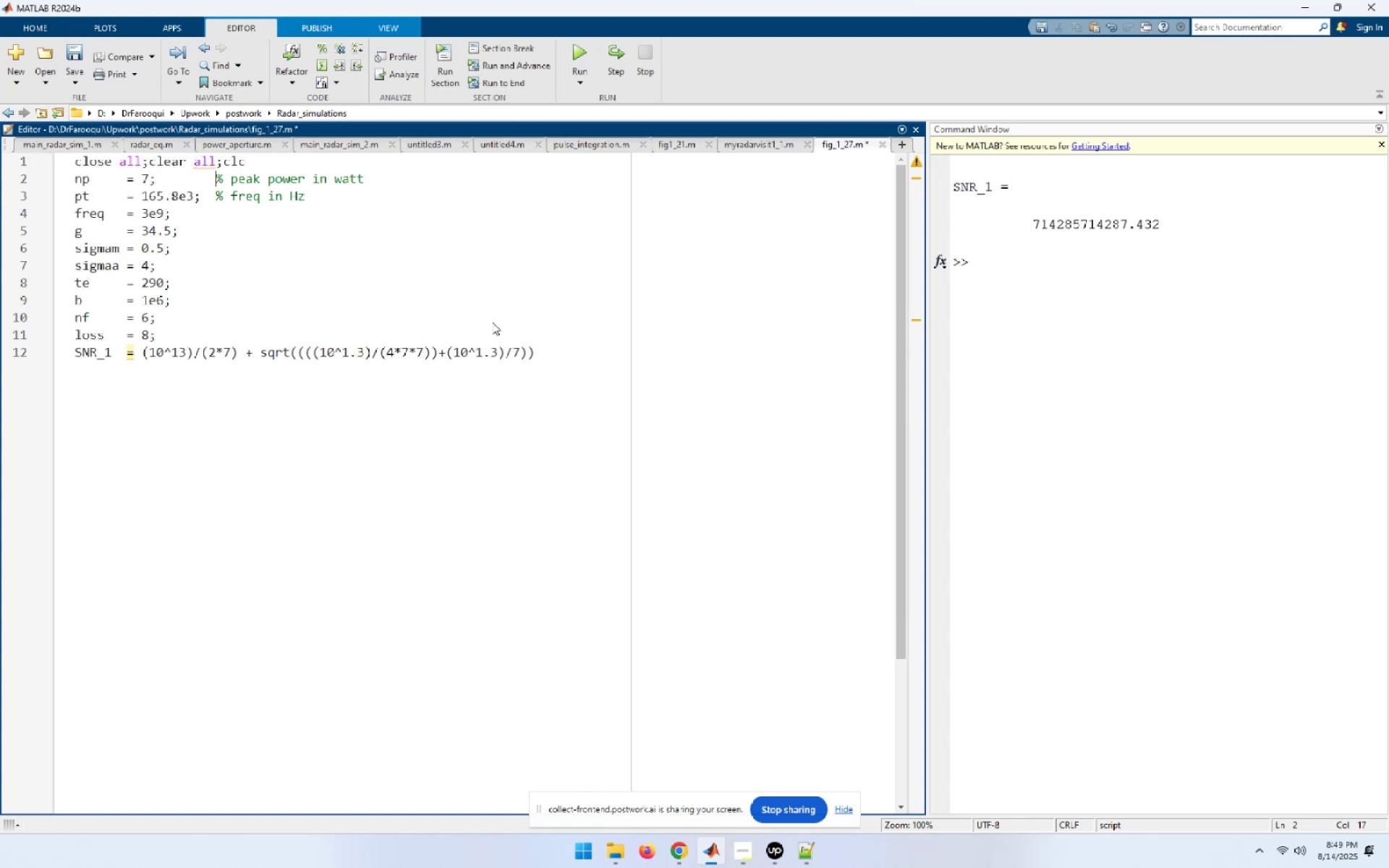 
key(Shift+End)
 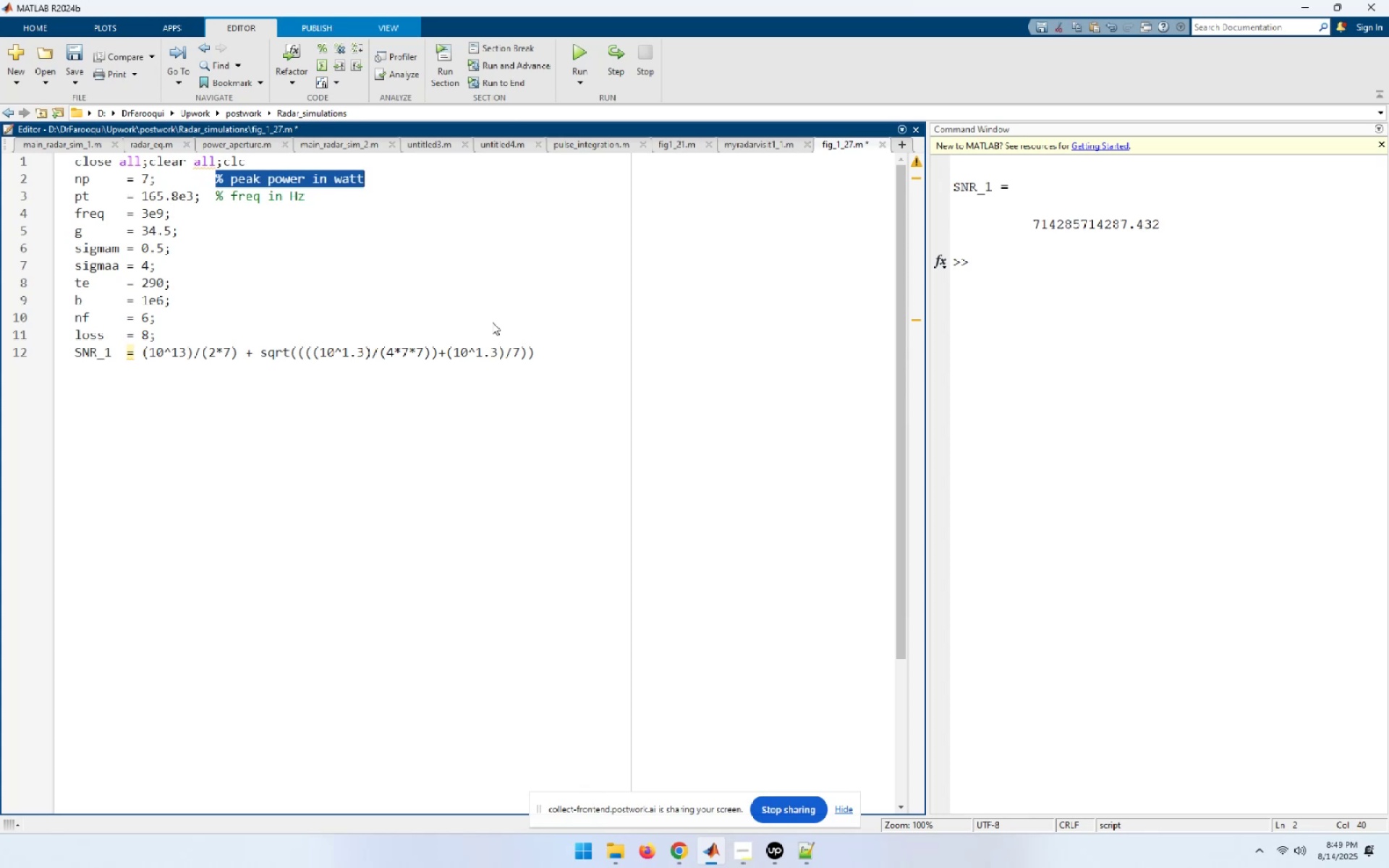 
key(Control+X)
 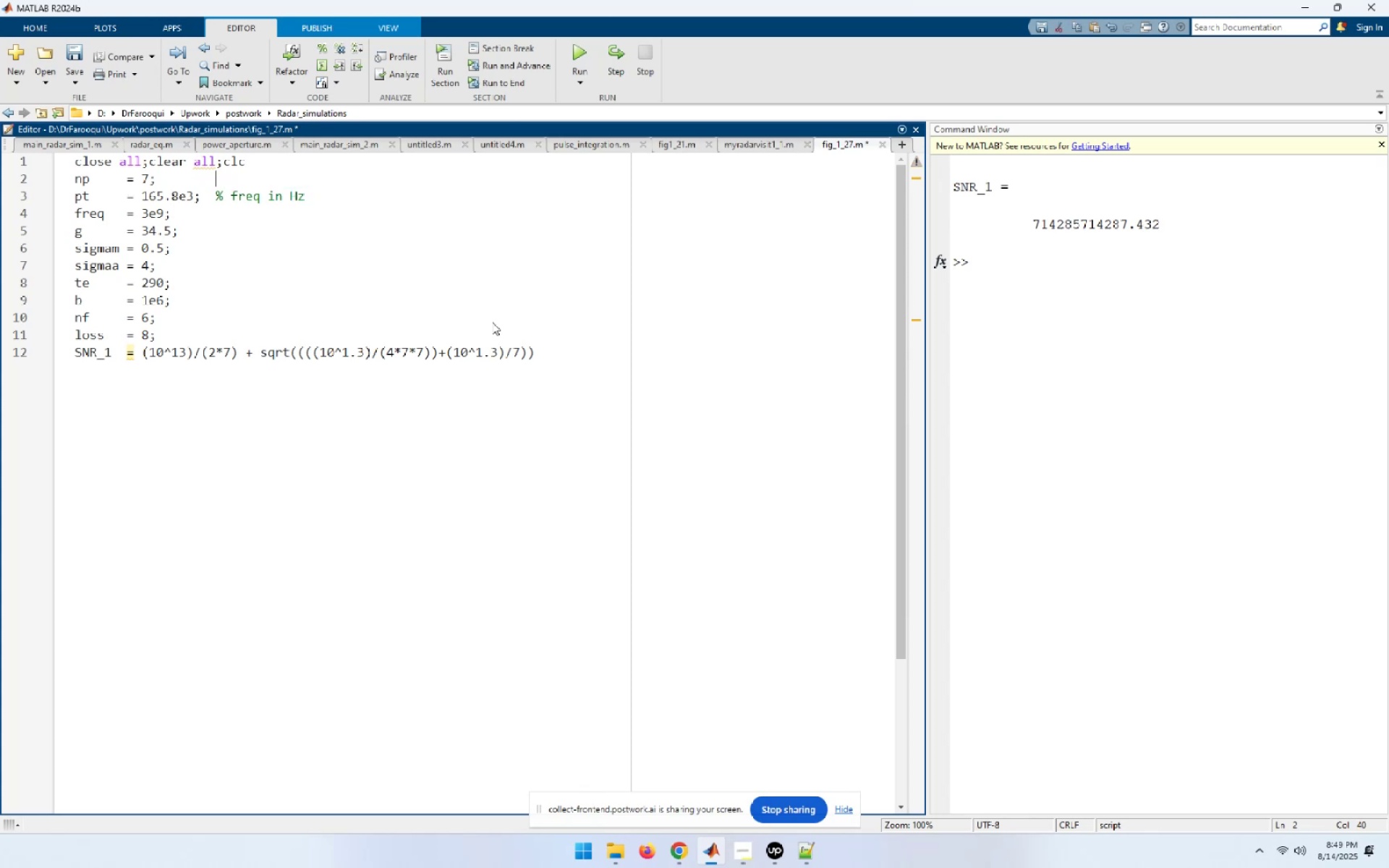 
key(ArrowDown)
 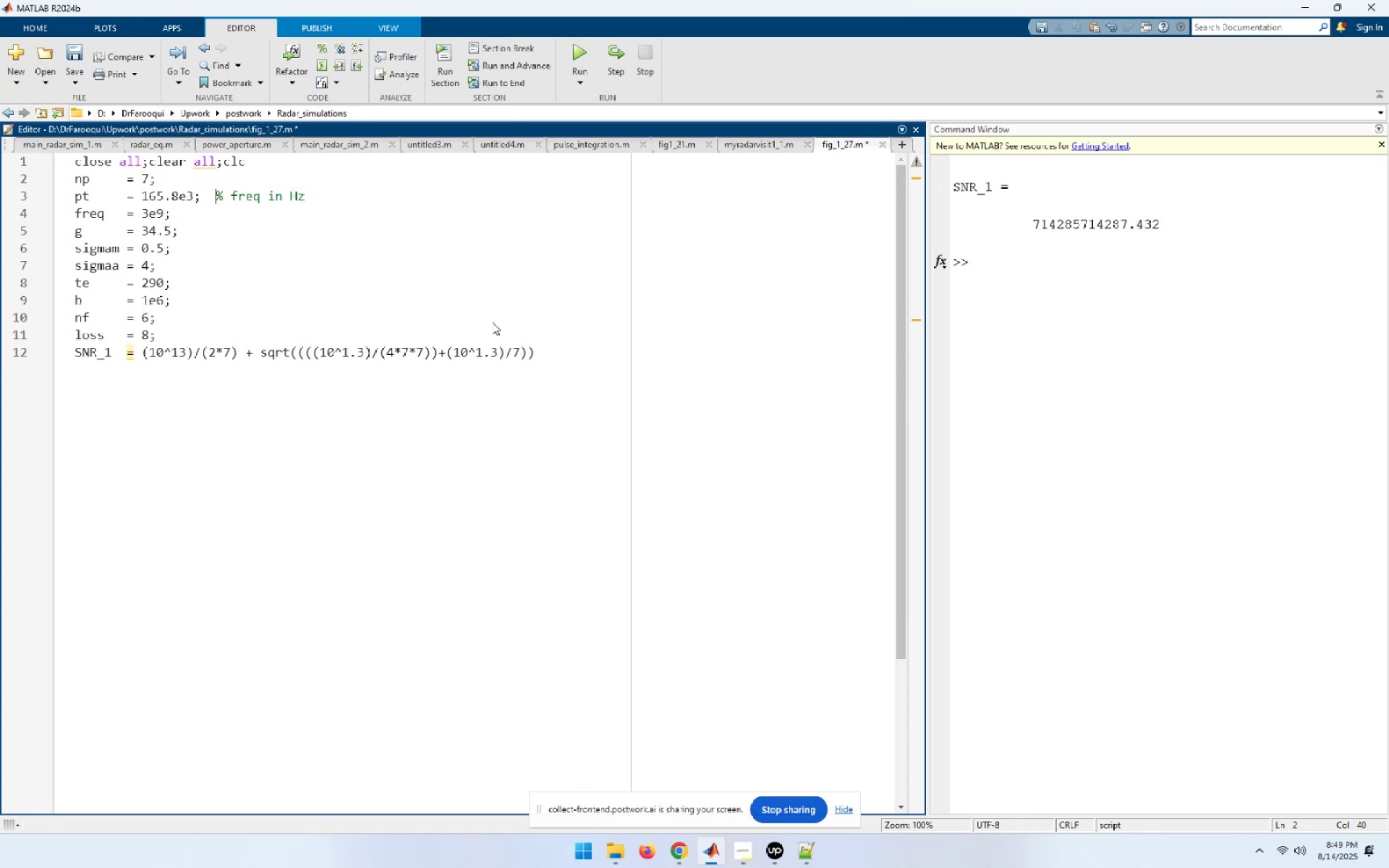 
key(ArrowLeft)
 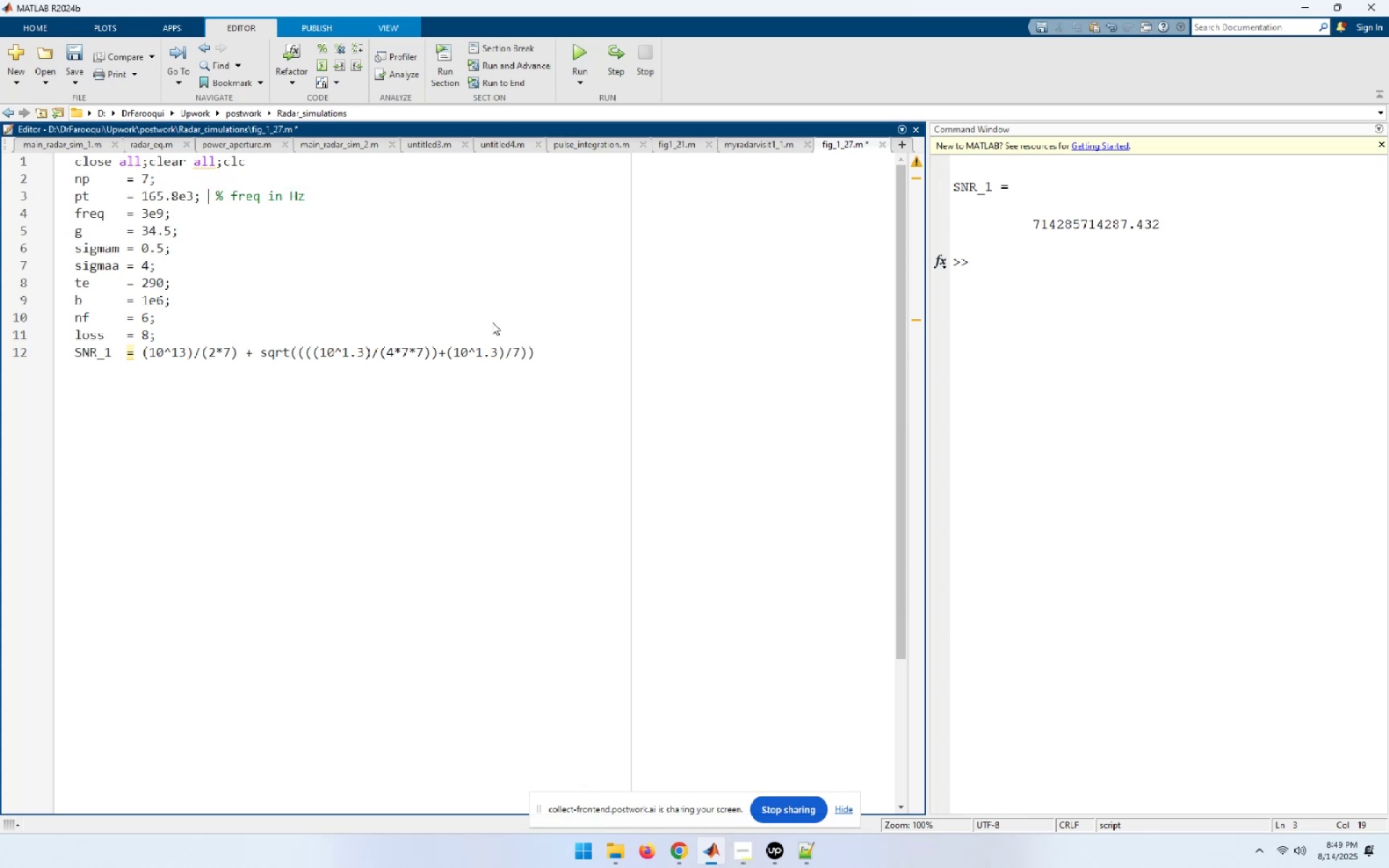 
hold_key(key=ArrowRight, duration=0.3)
 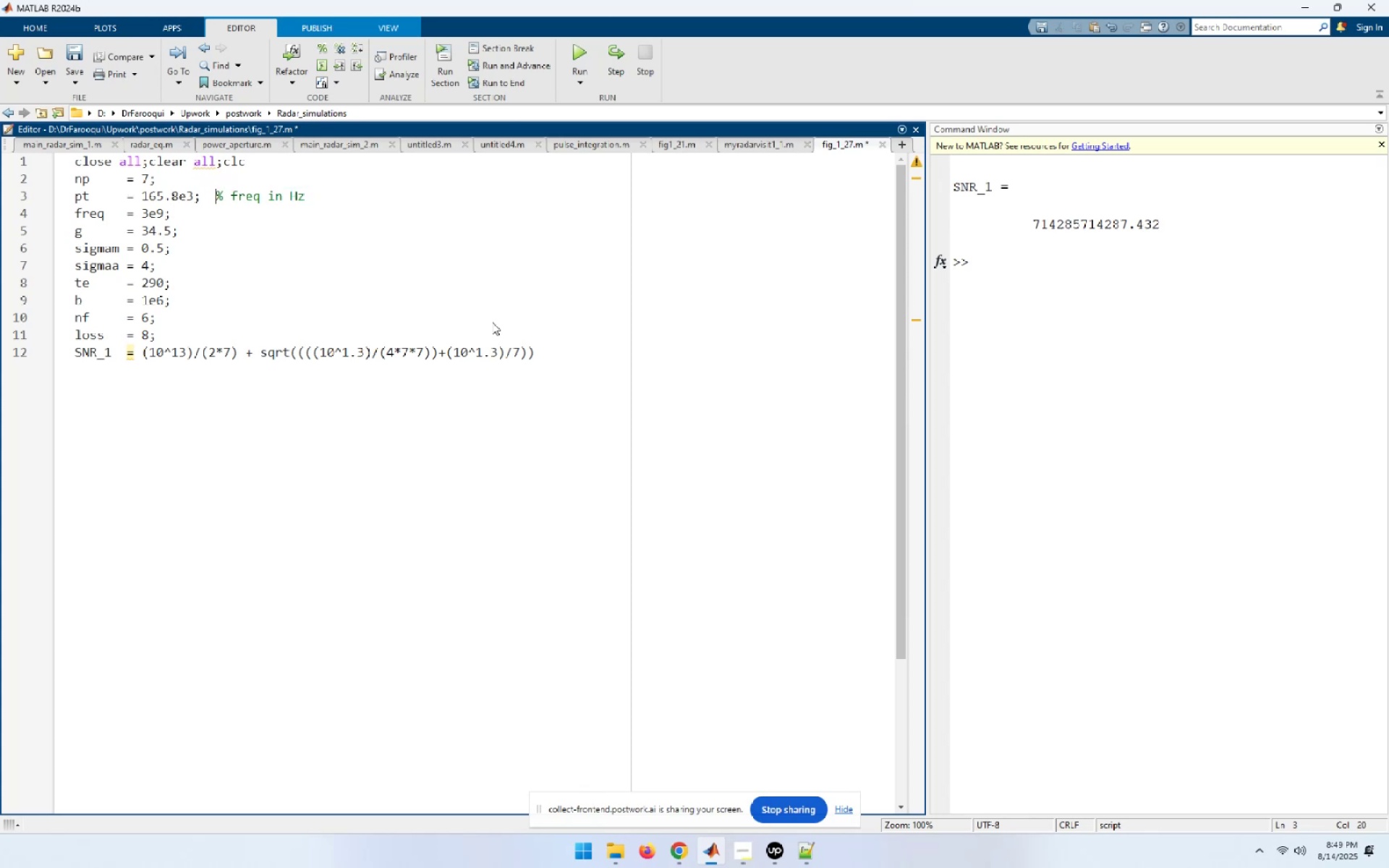 
key(Shift+End)
 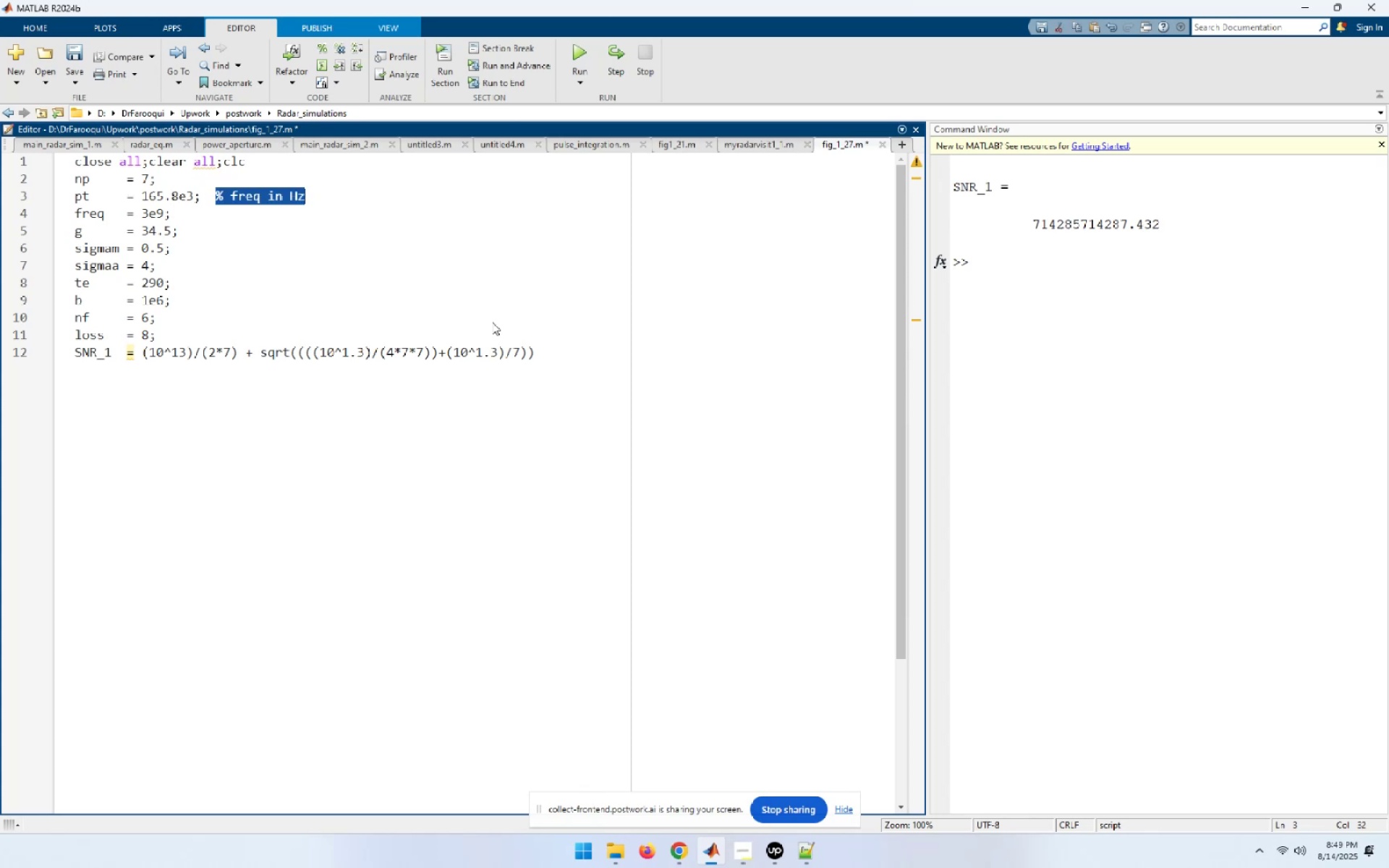 
key(Control+ControlLeft)
 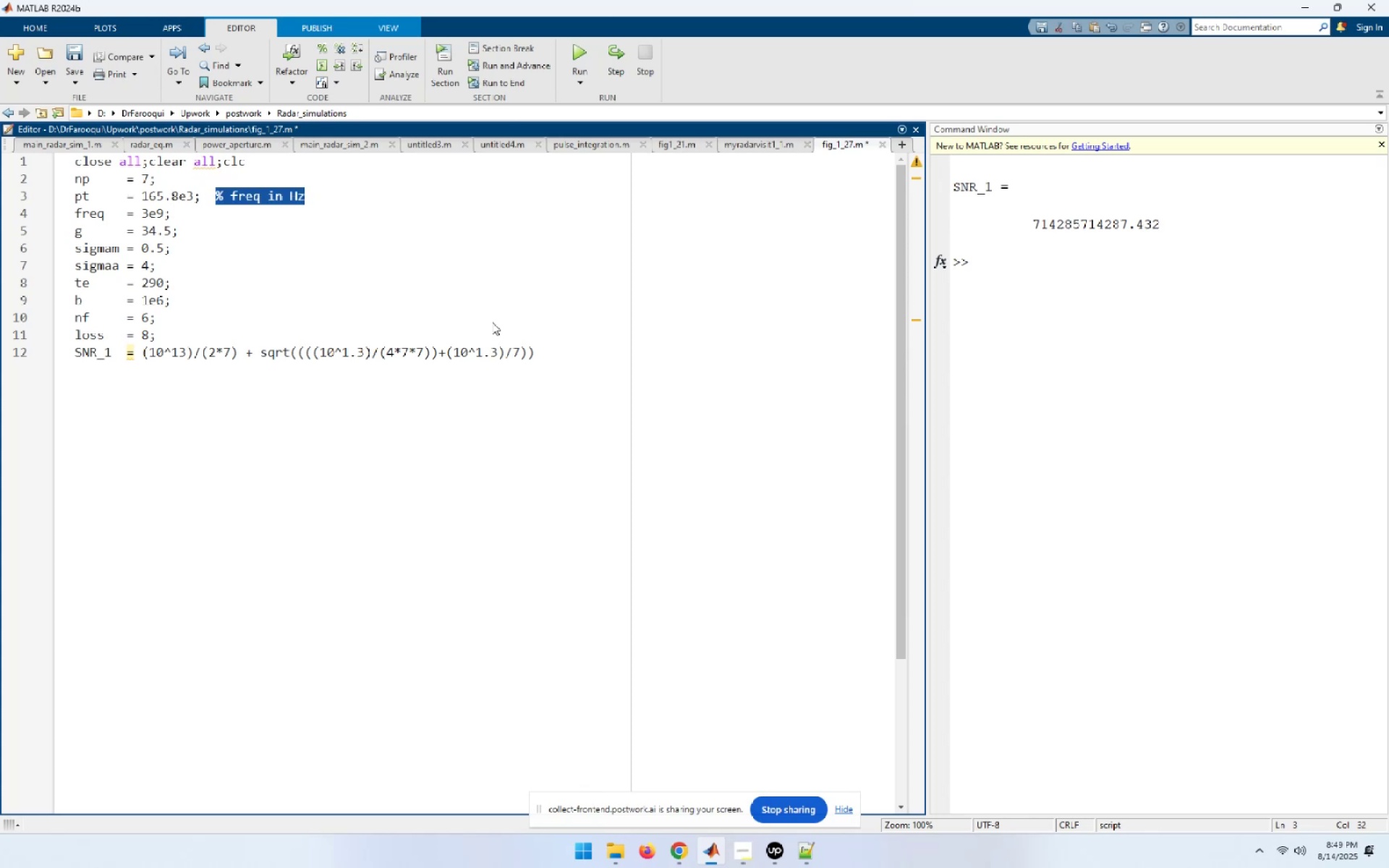 
key(Control+V)
 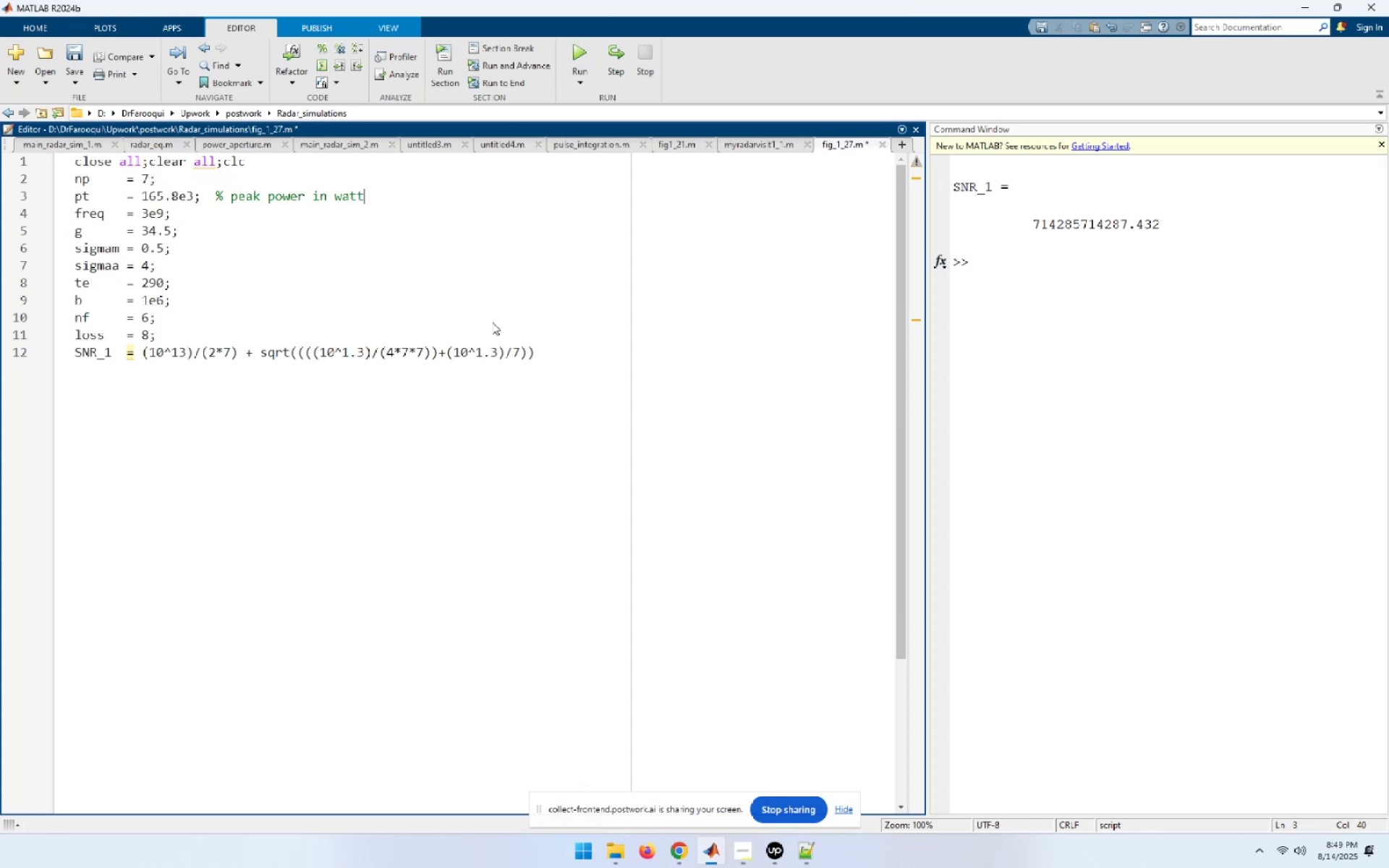 
key(ArrowDown)
 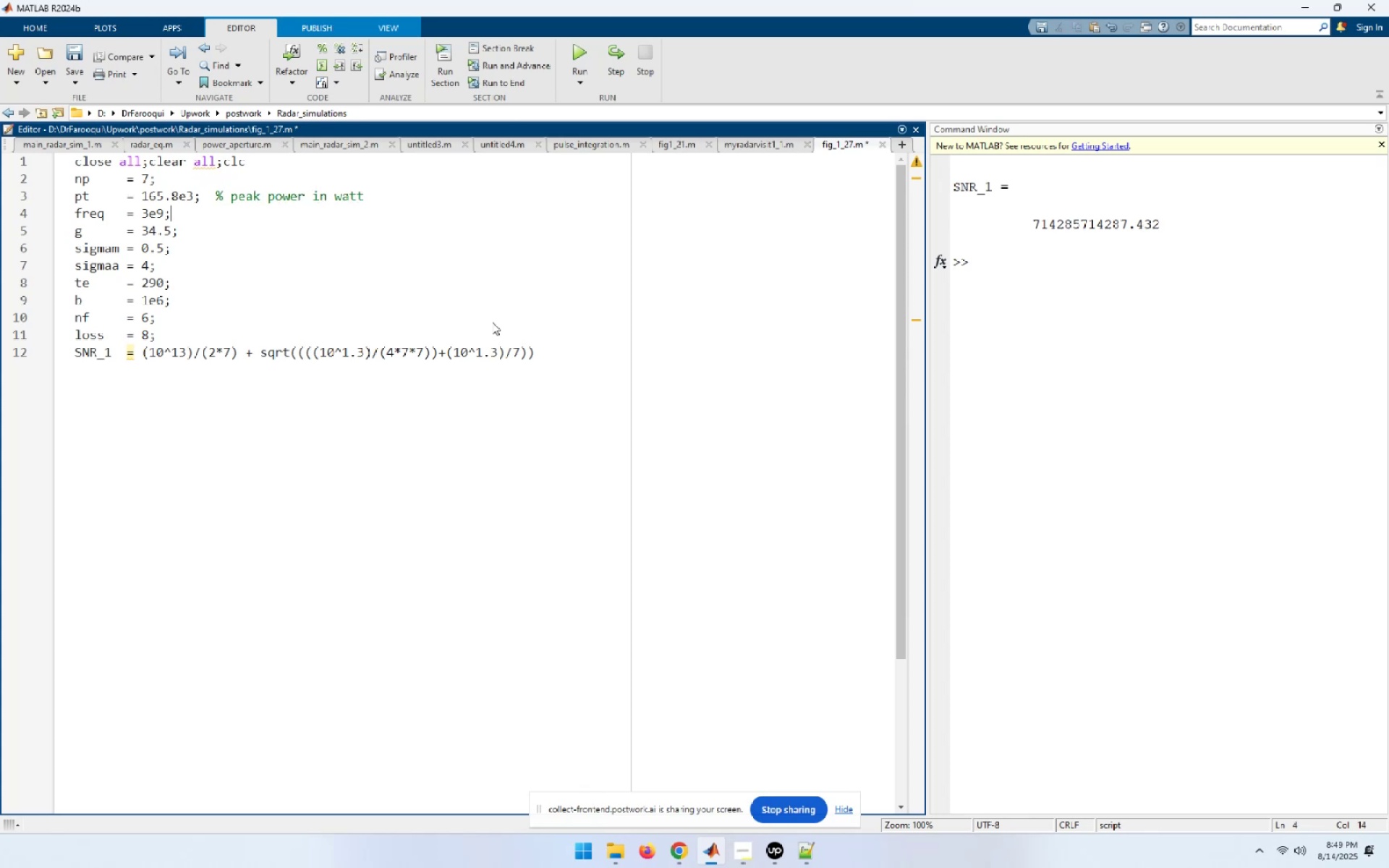 
type(      % freq in Hz)
 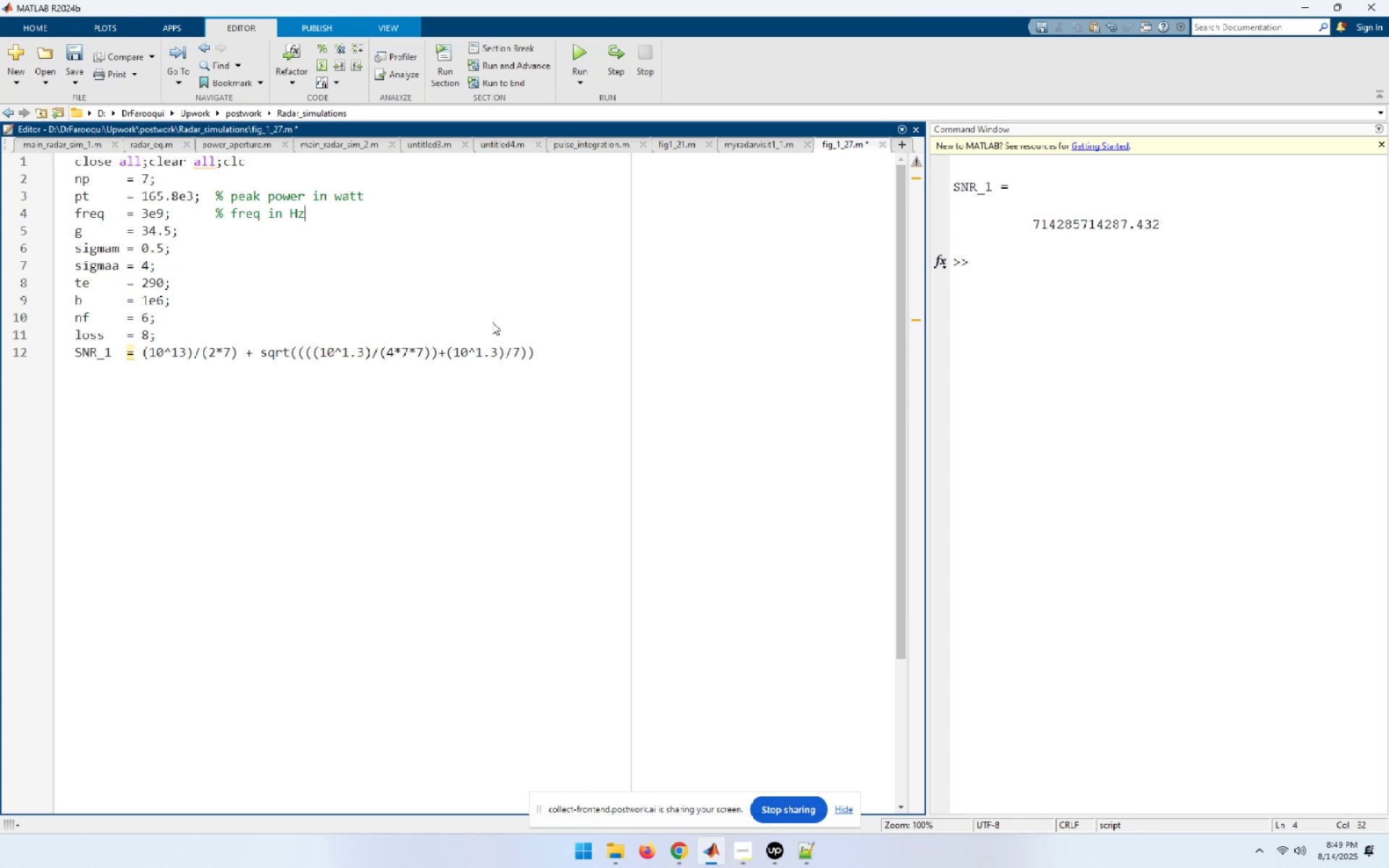 
key(ArrowDown)
 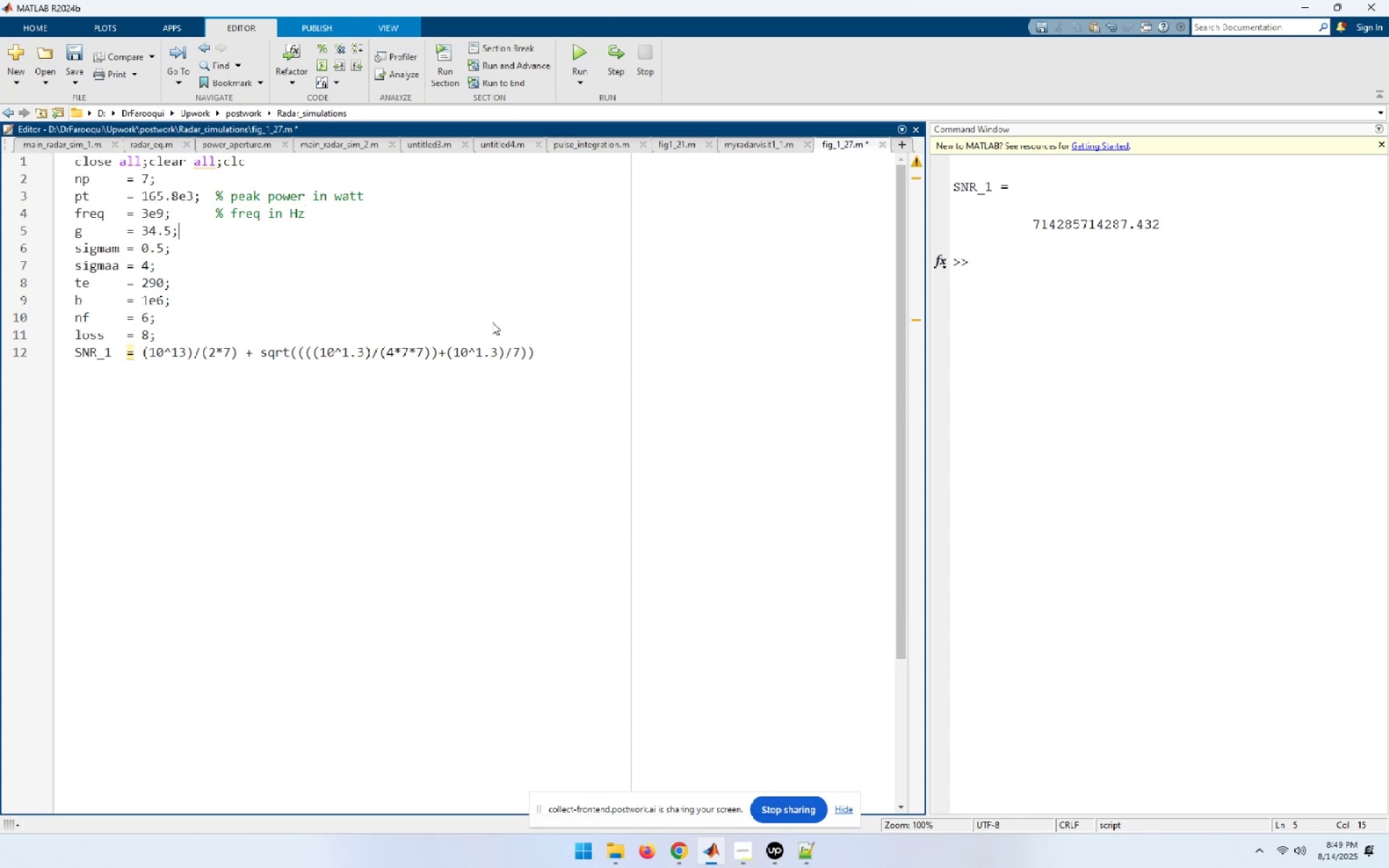 
type(     % antenna gain)
 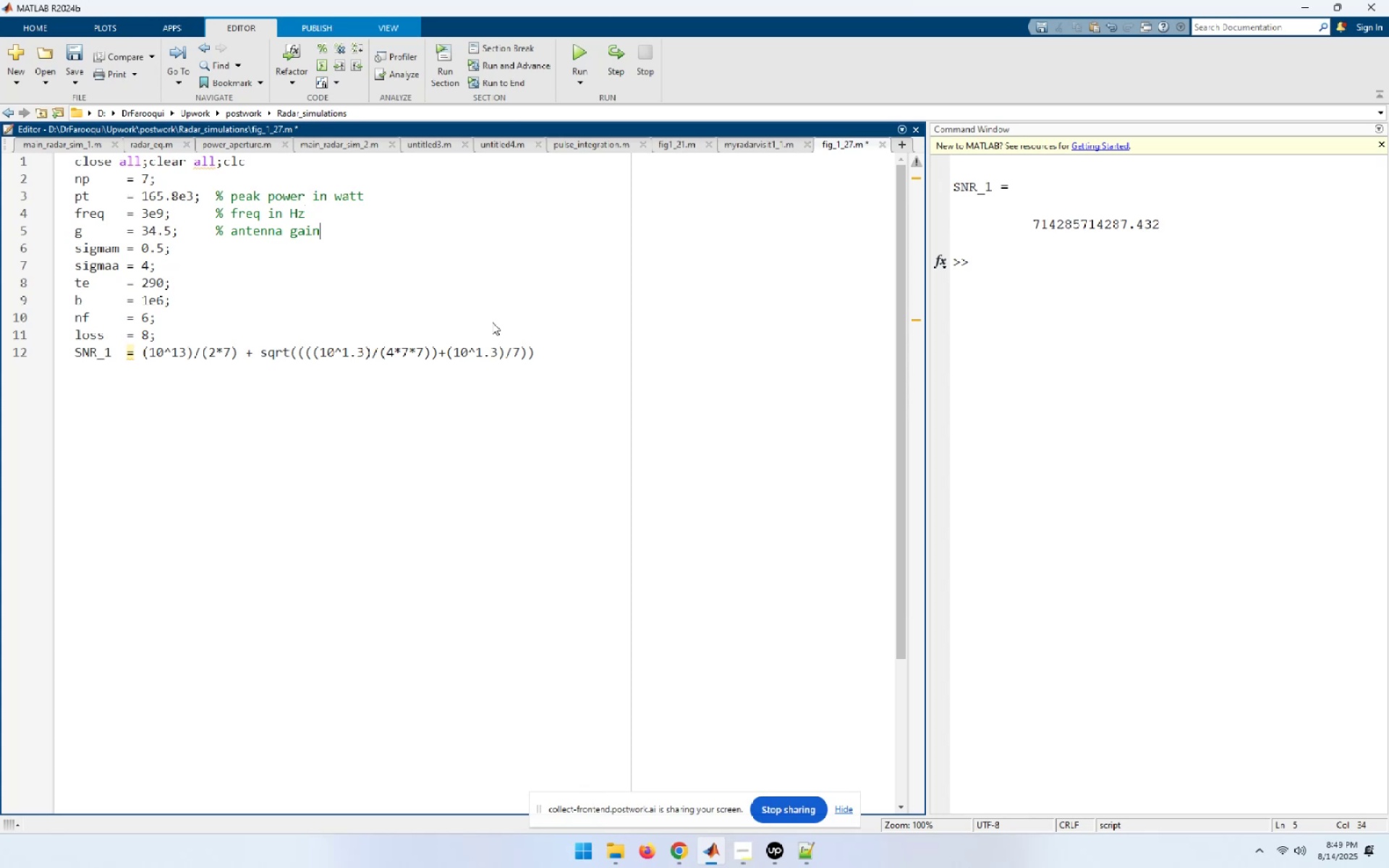 
key(ArrowDown)
 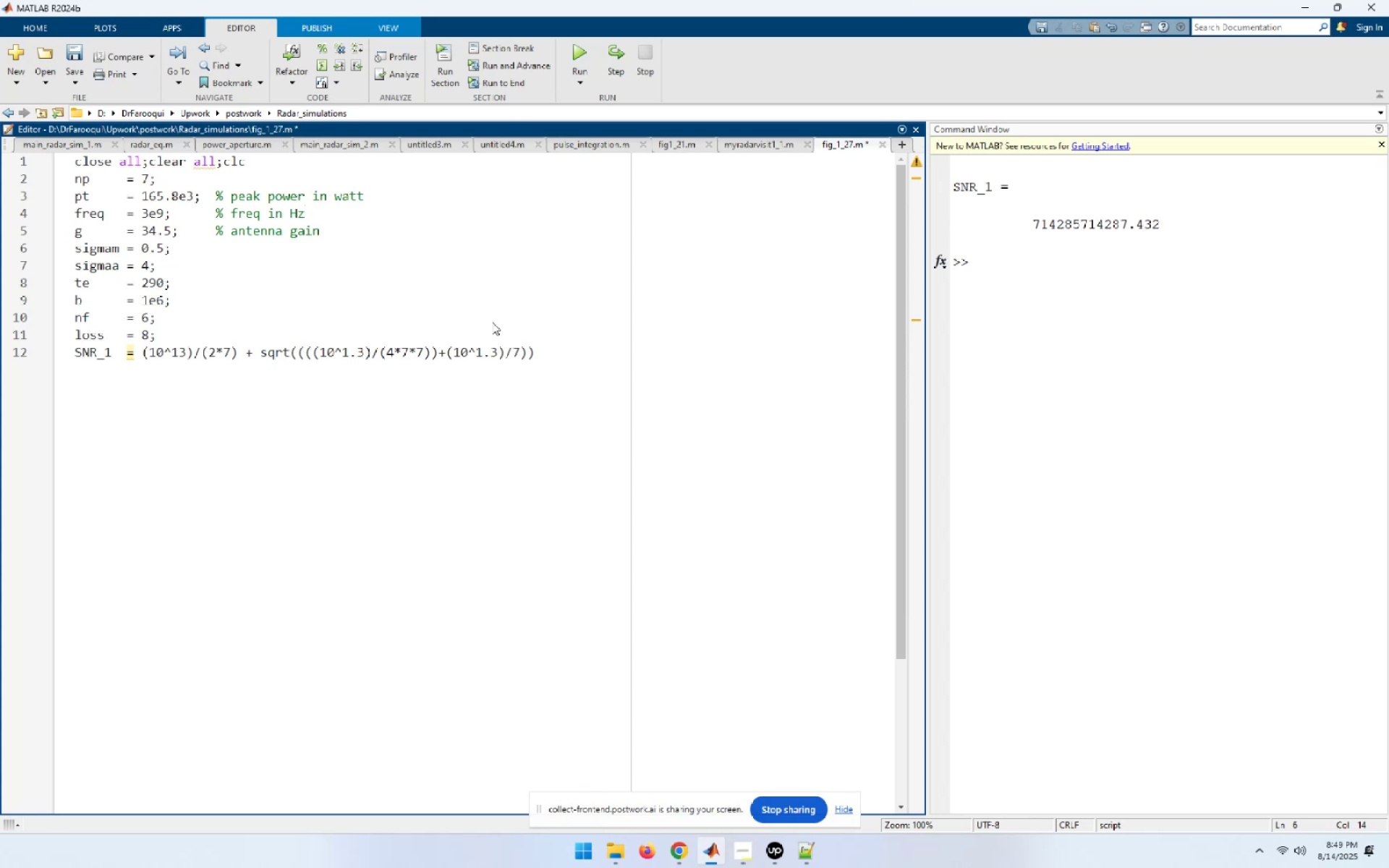 
wait(6.19)
 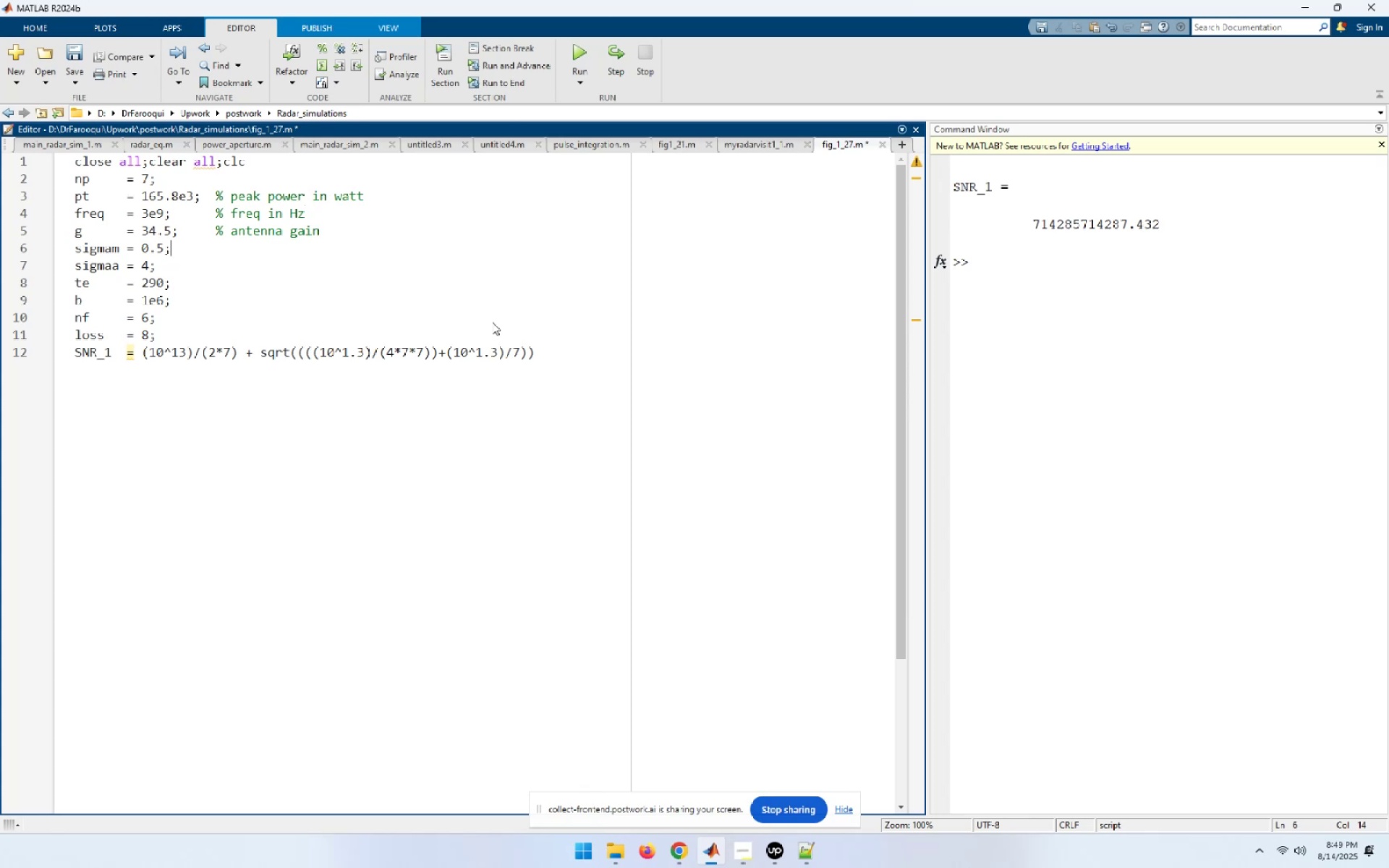 
hold_key(key=ArrowDown, duration=0.98)
 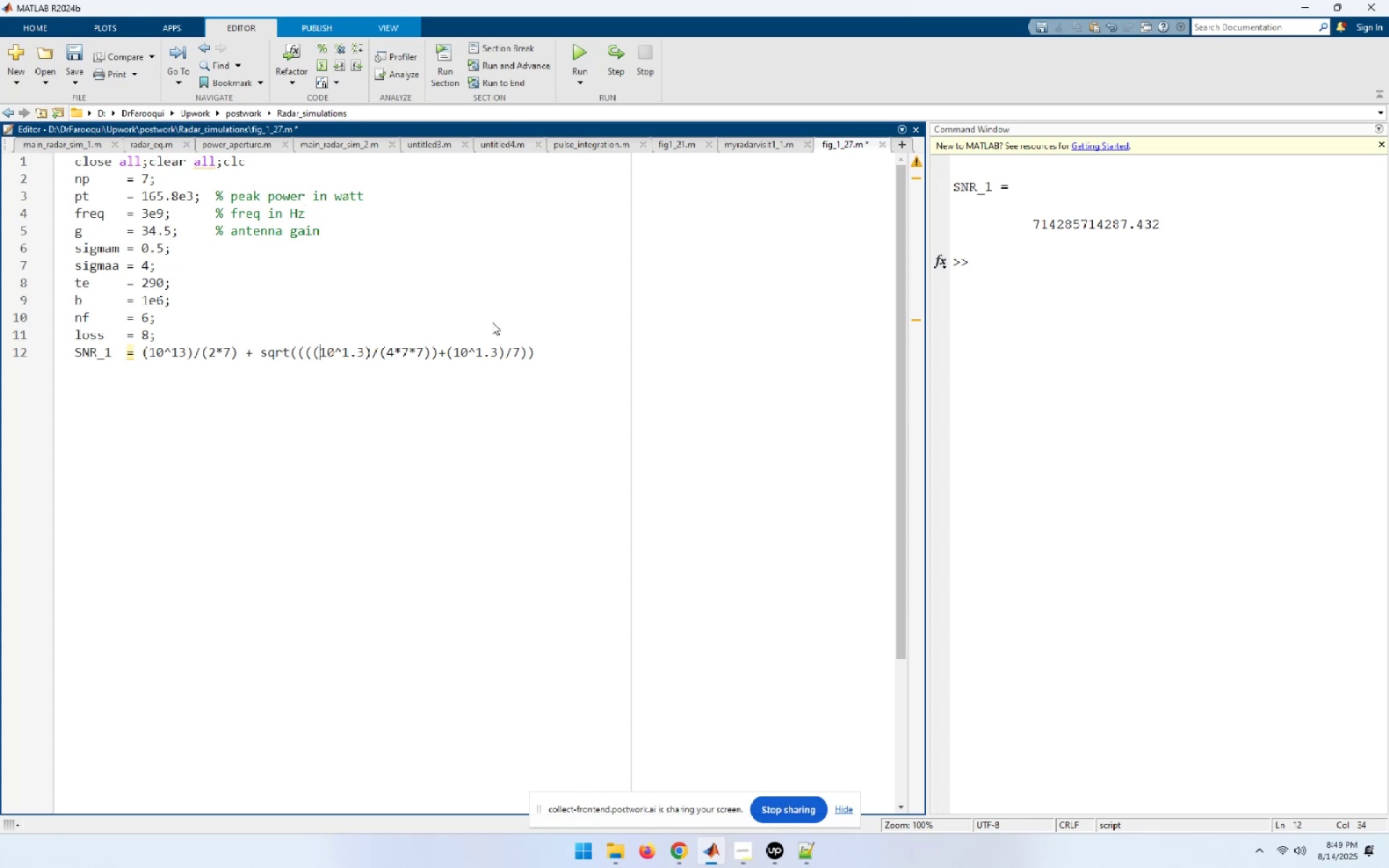 
wait(6.22)
 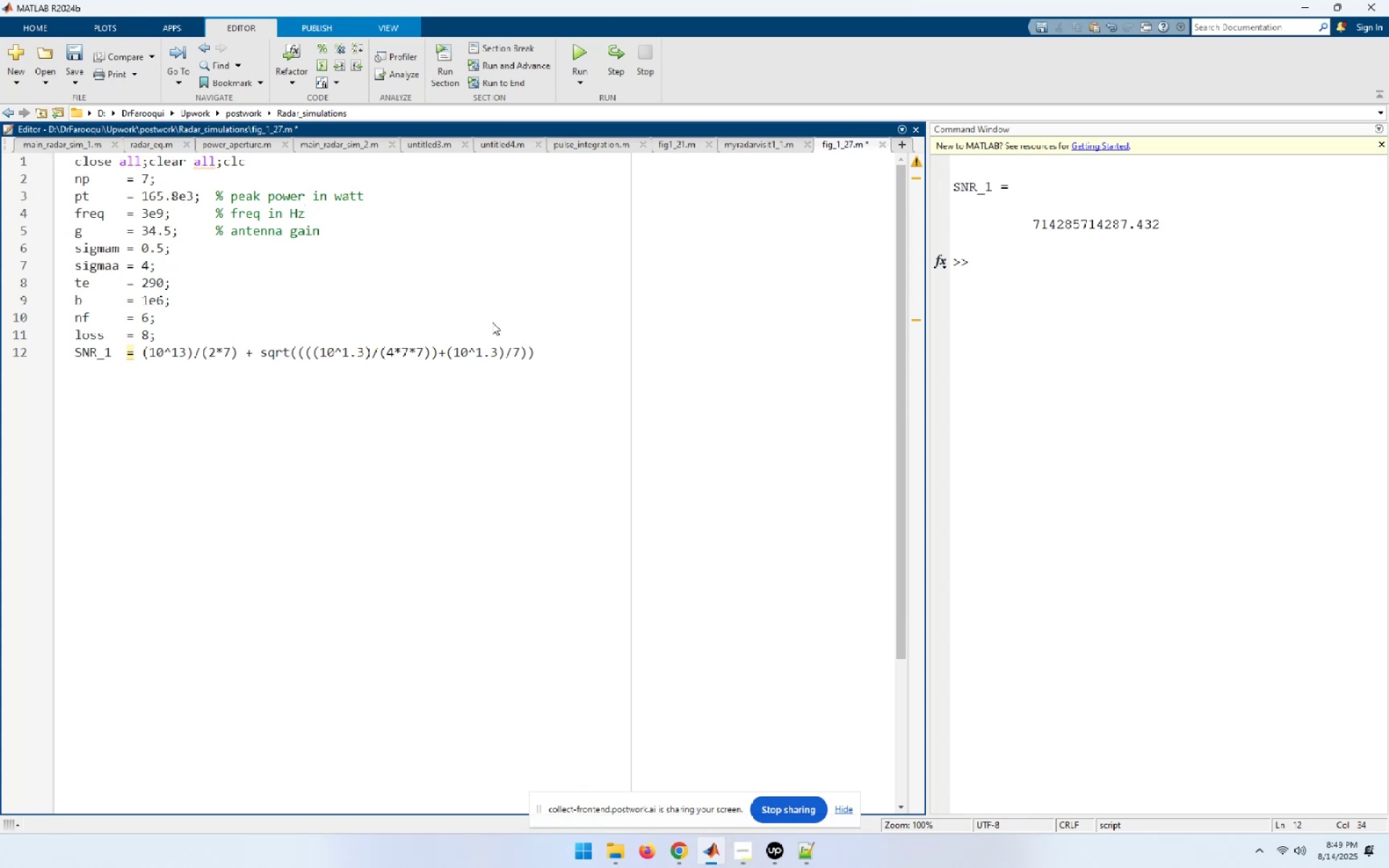 
key(ArrowDown)
 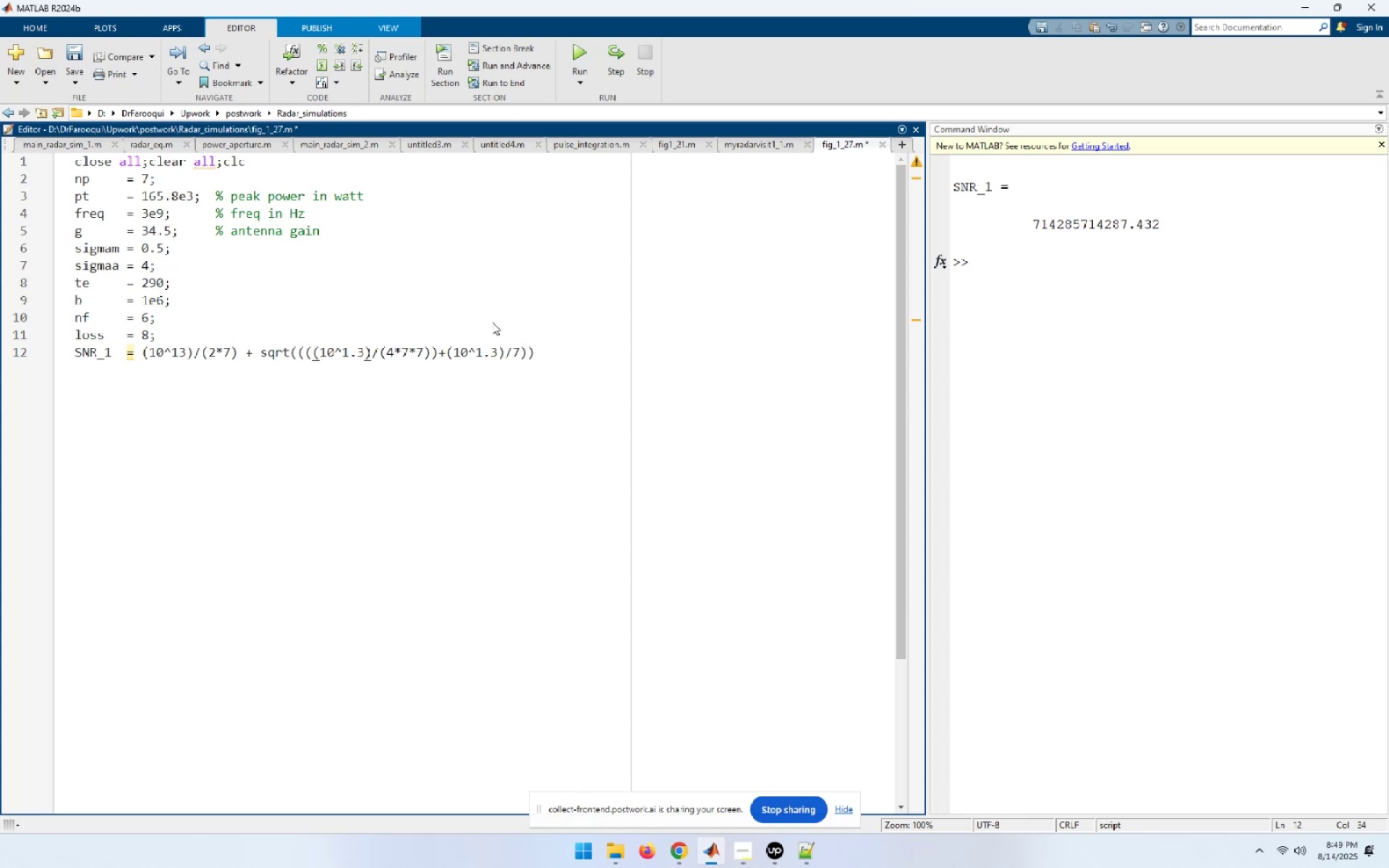 
key(End)
 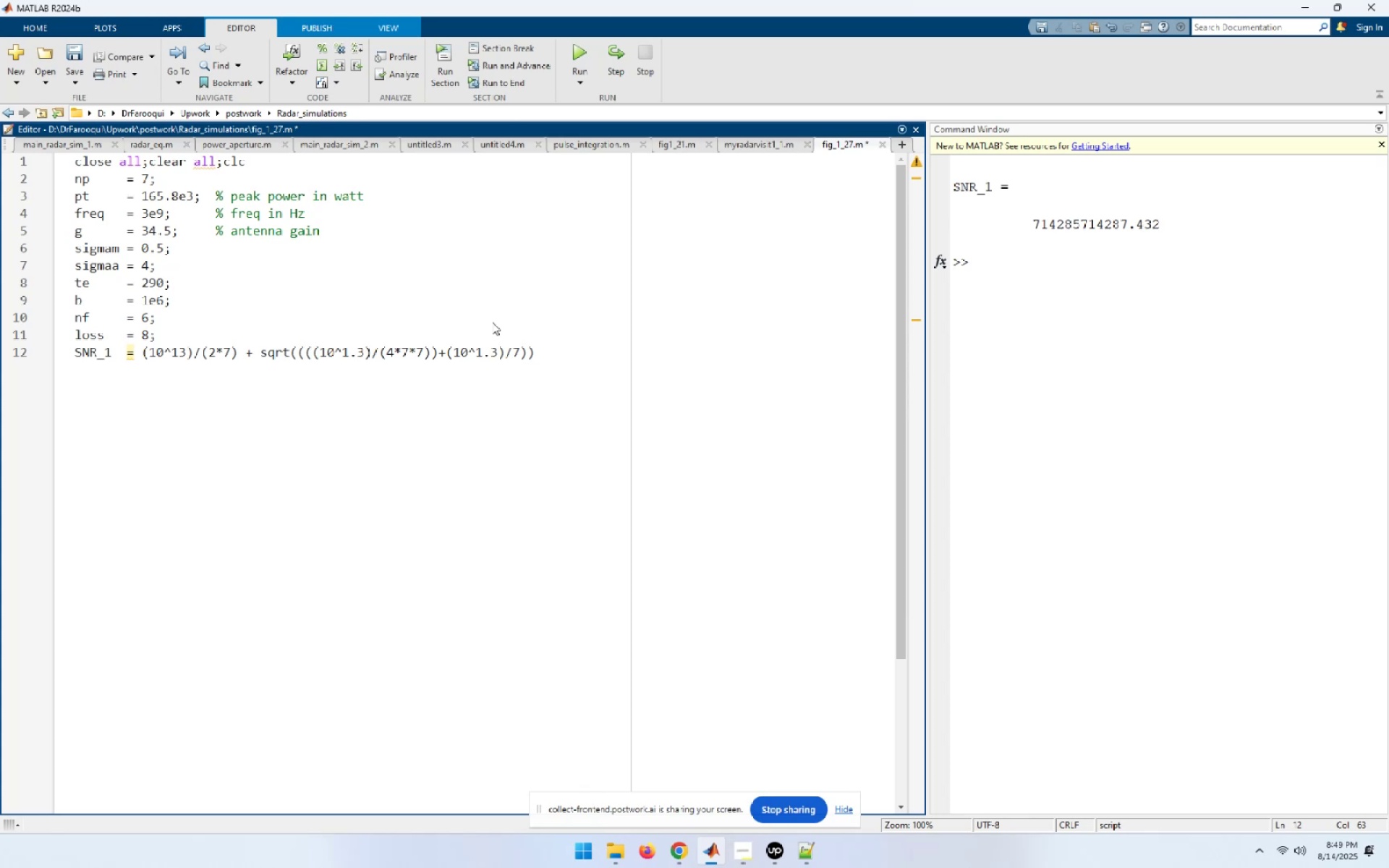 
key(Semicolon)
 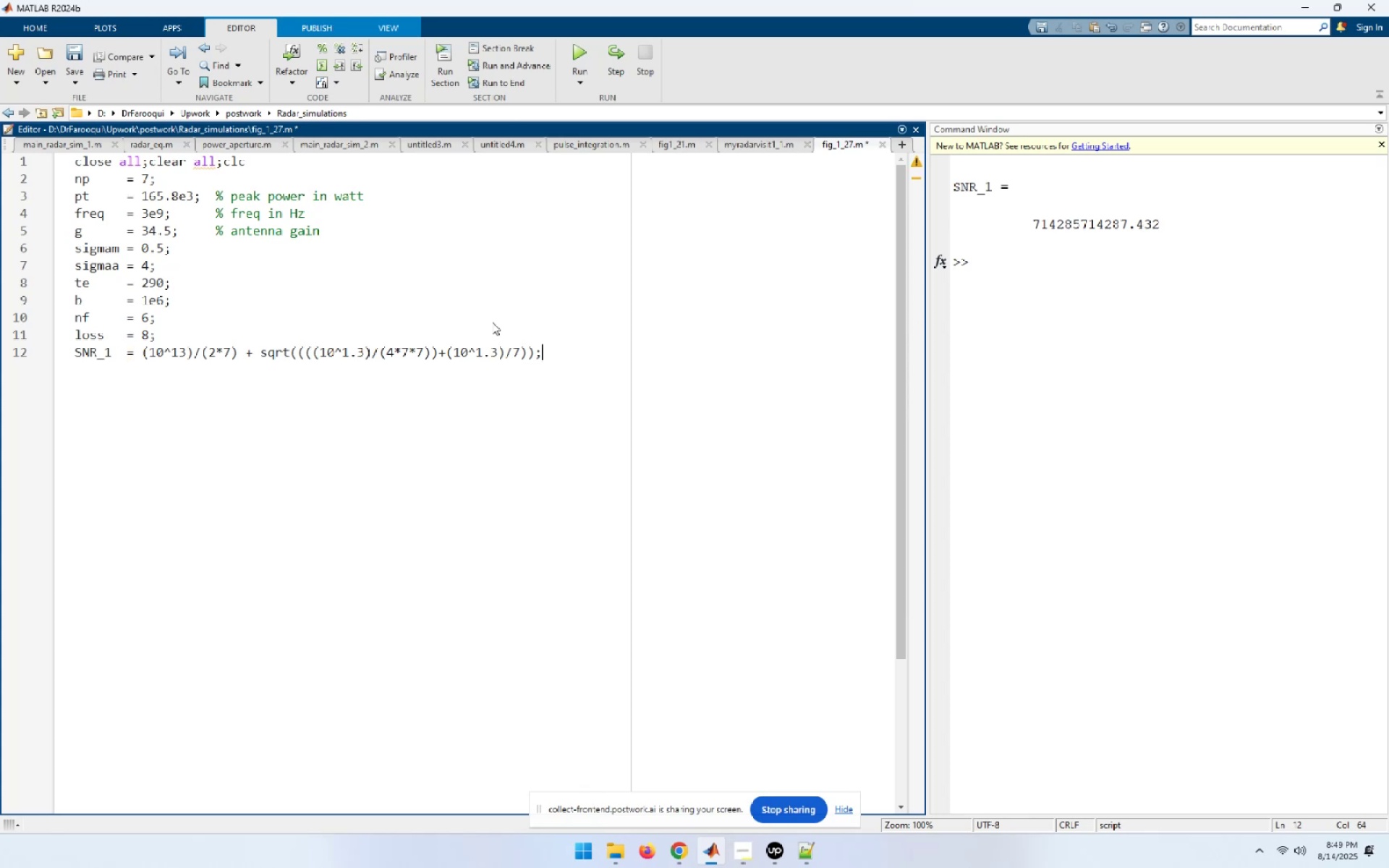 
key(ArrowUp)
 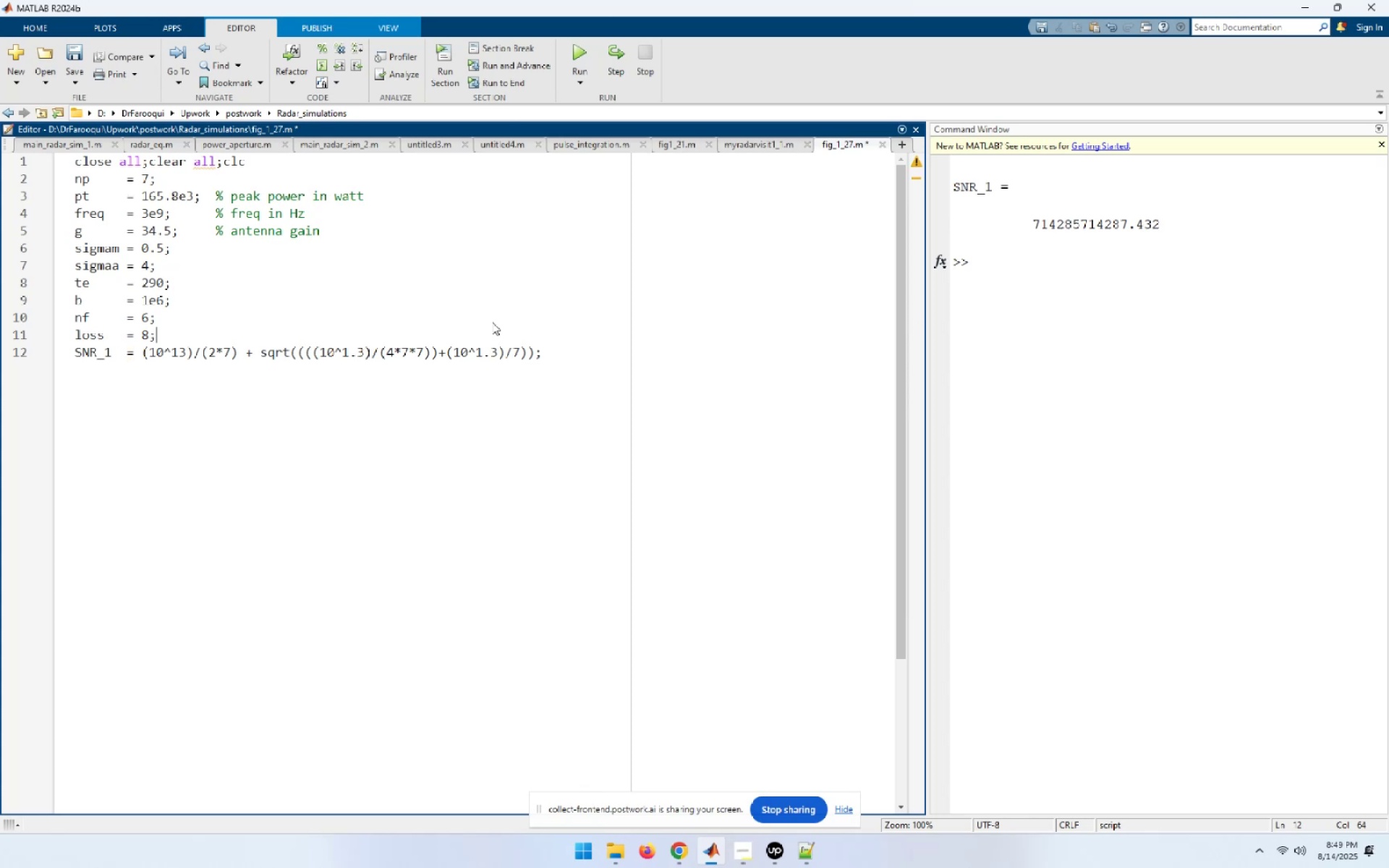 
key(NumpadEnter)
 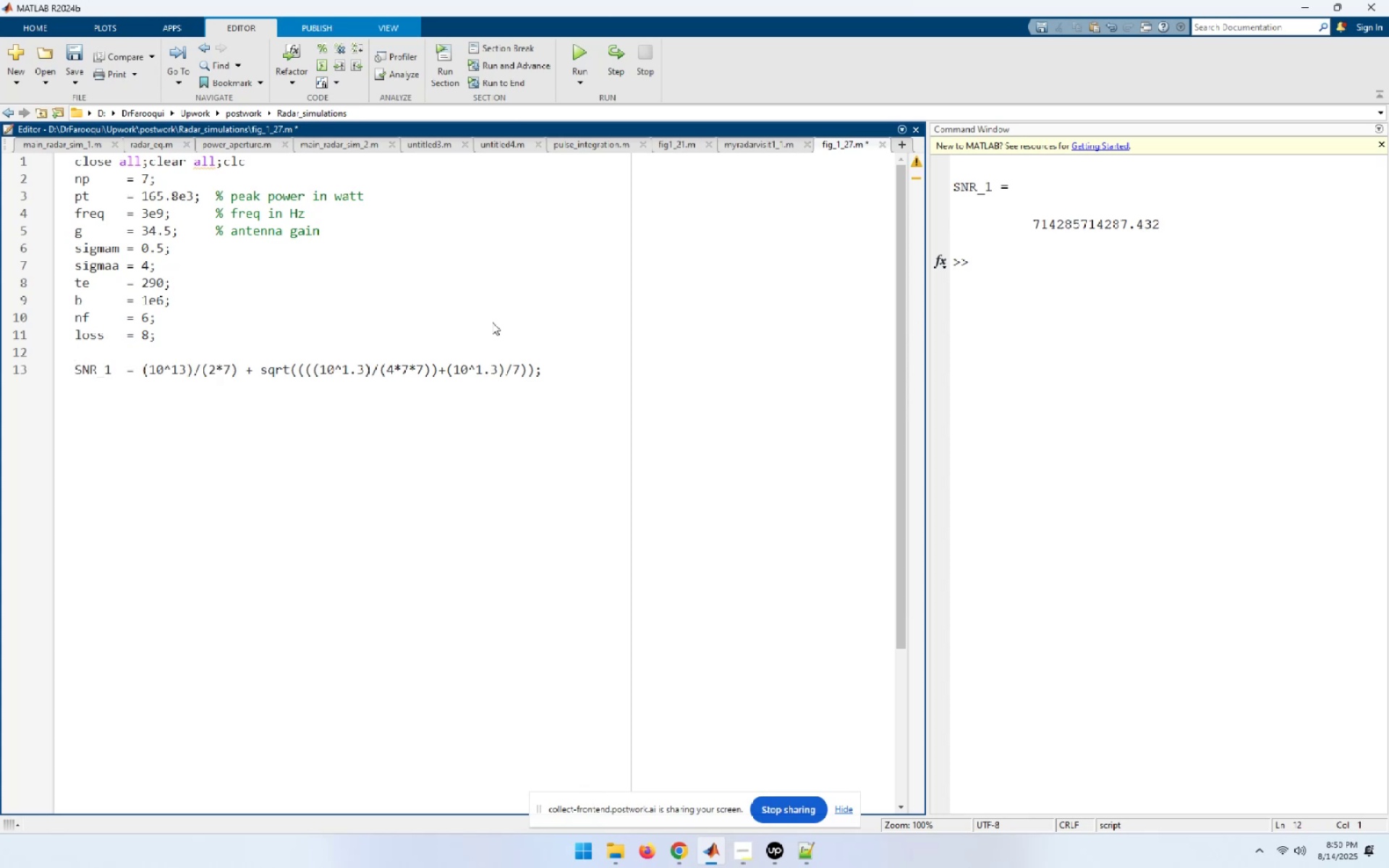 
key(NumpadEnter)
type(% Single pulse SNR)
 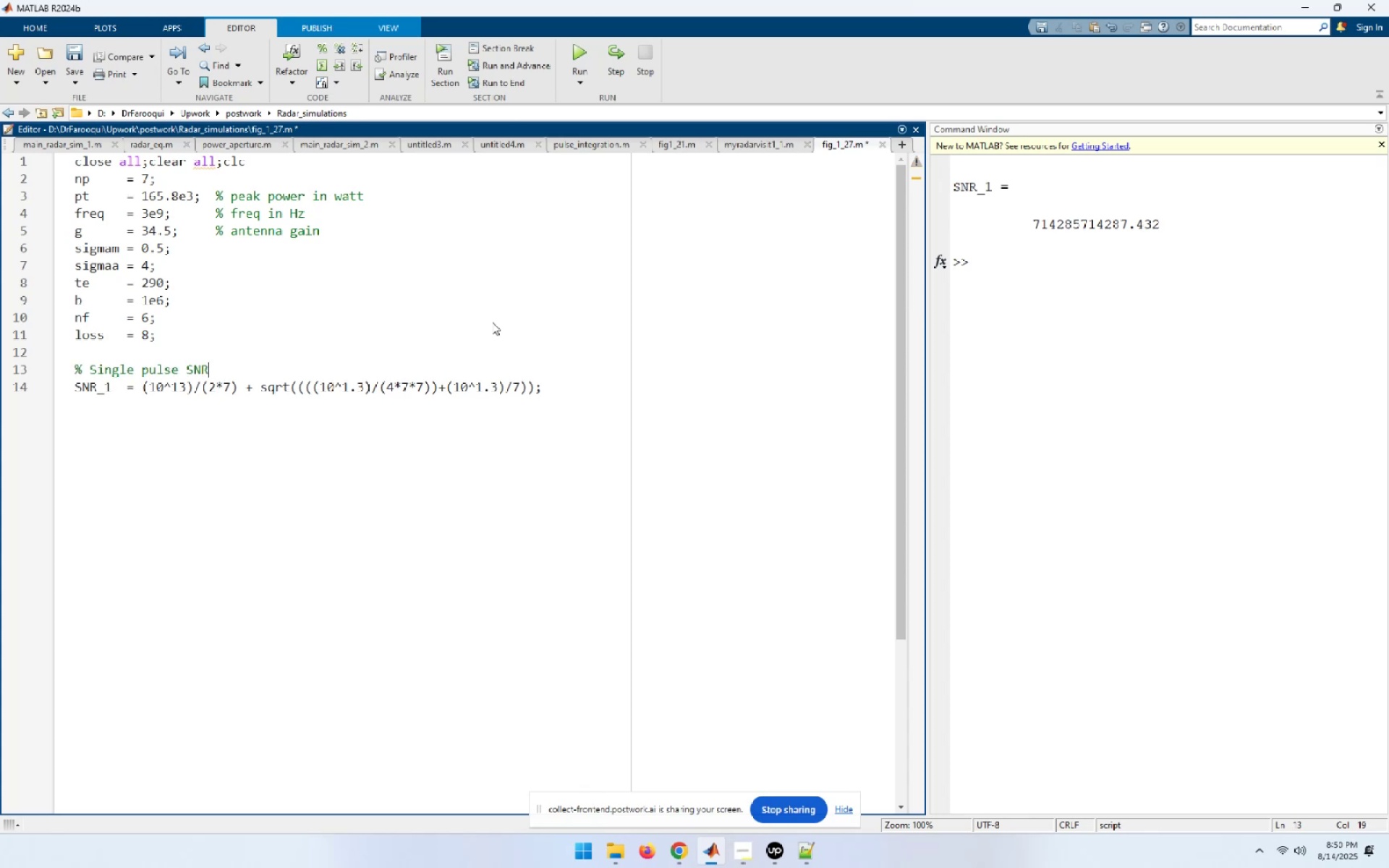 
wait(15.5)
 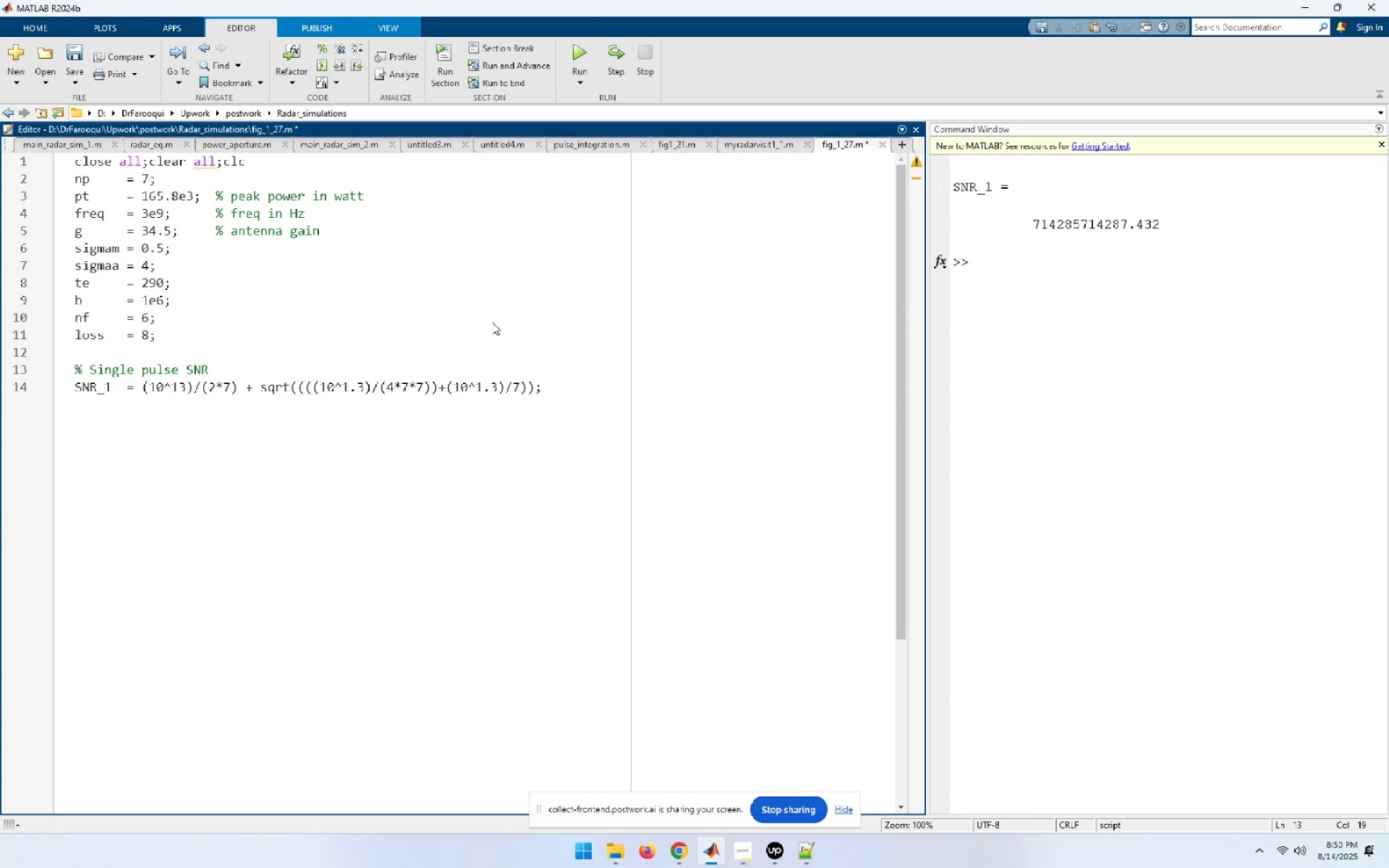 
key(ArrowDown)
 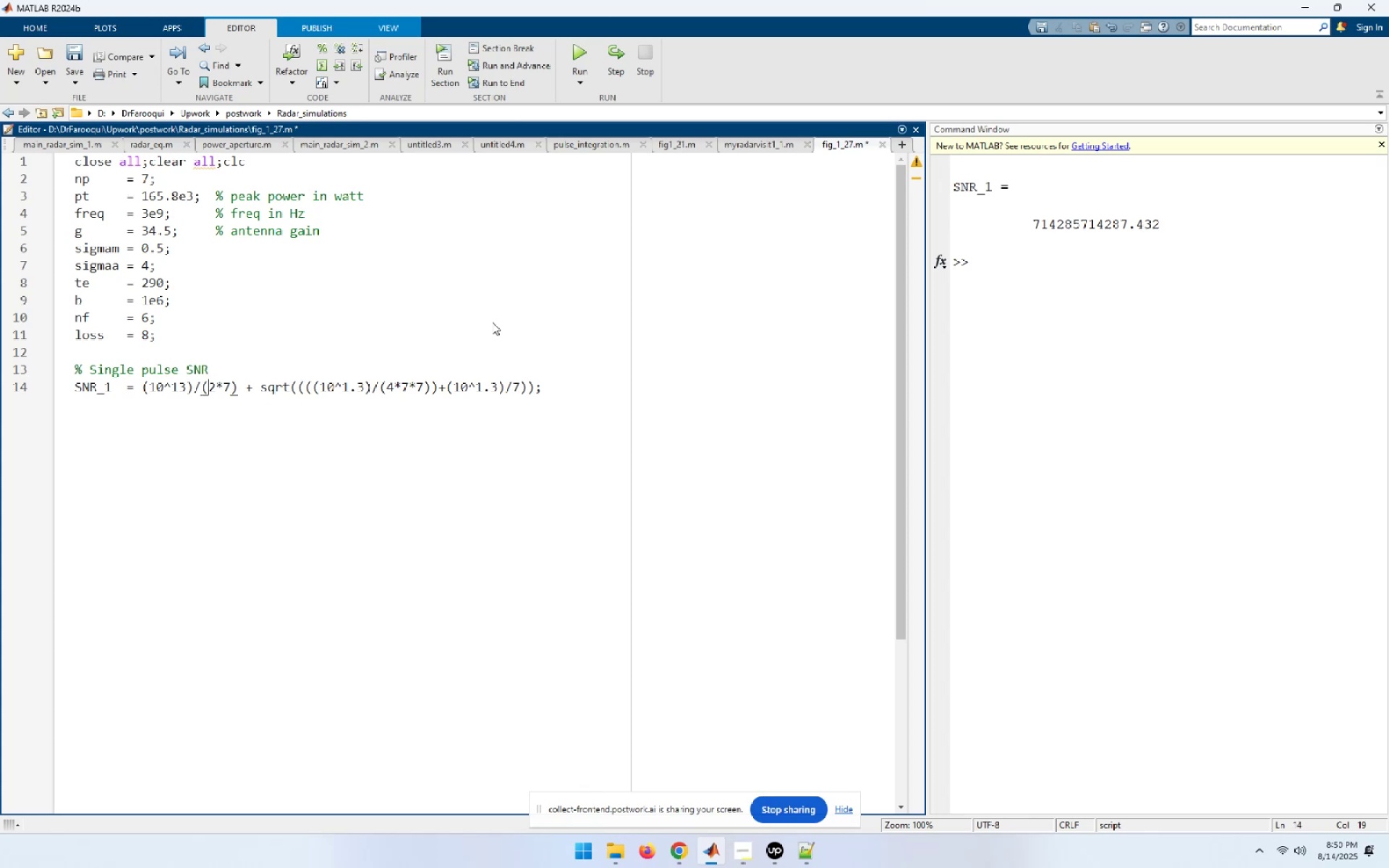 
type([End])
key(NumpadEnter)
key(NumpadEnter)
type(LNCI  )
key(Backspace)
type(=10*log10()
 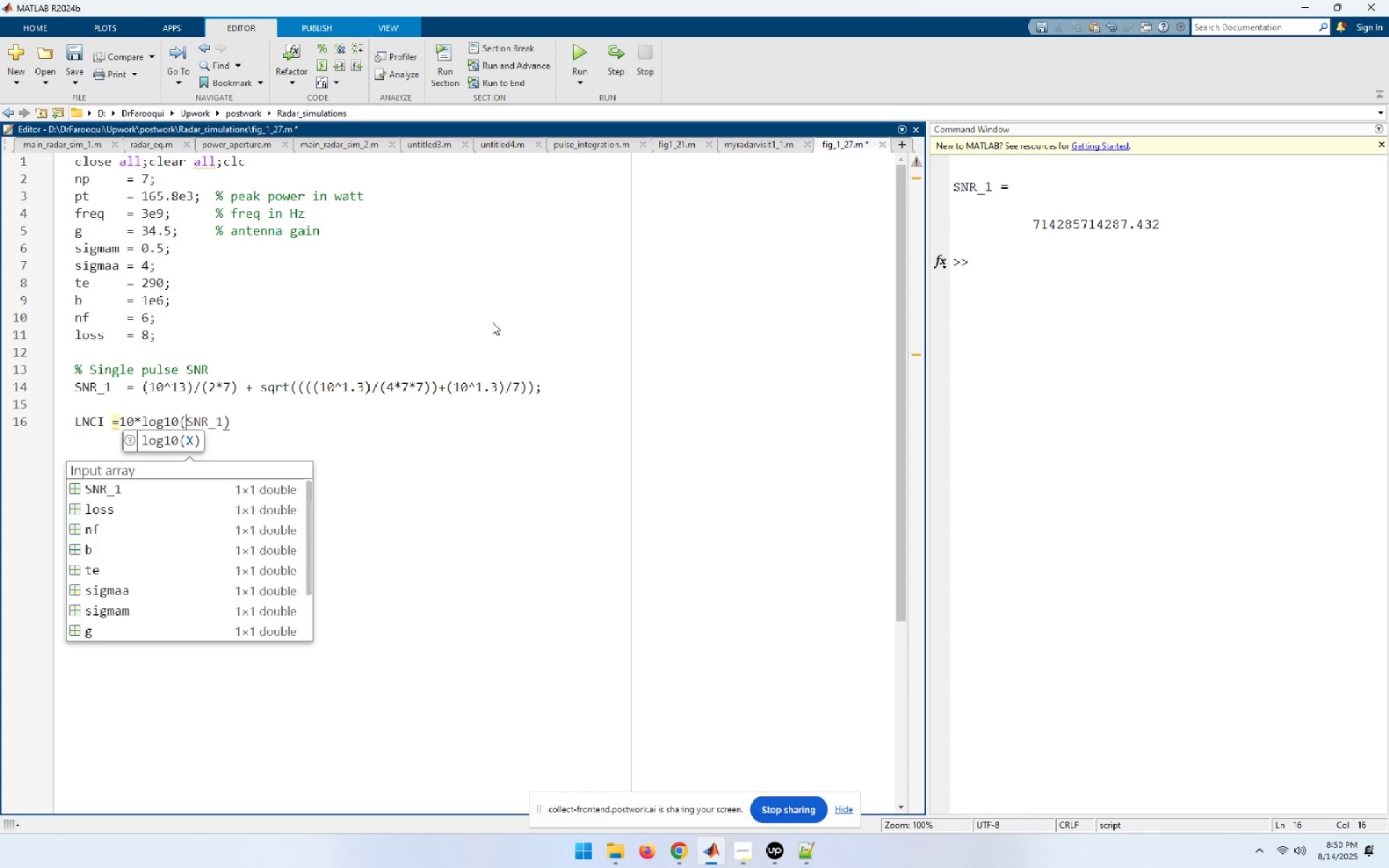 
key(1)
 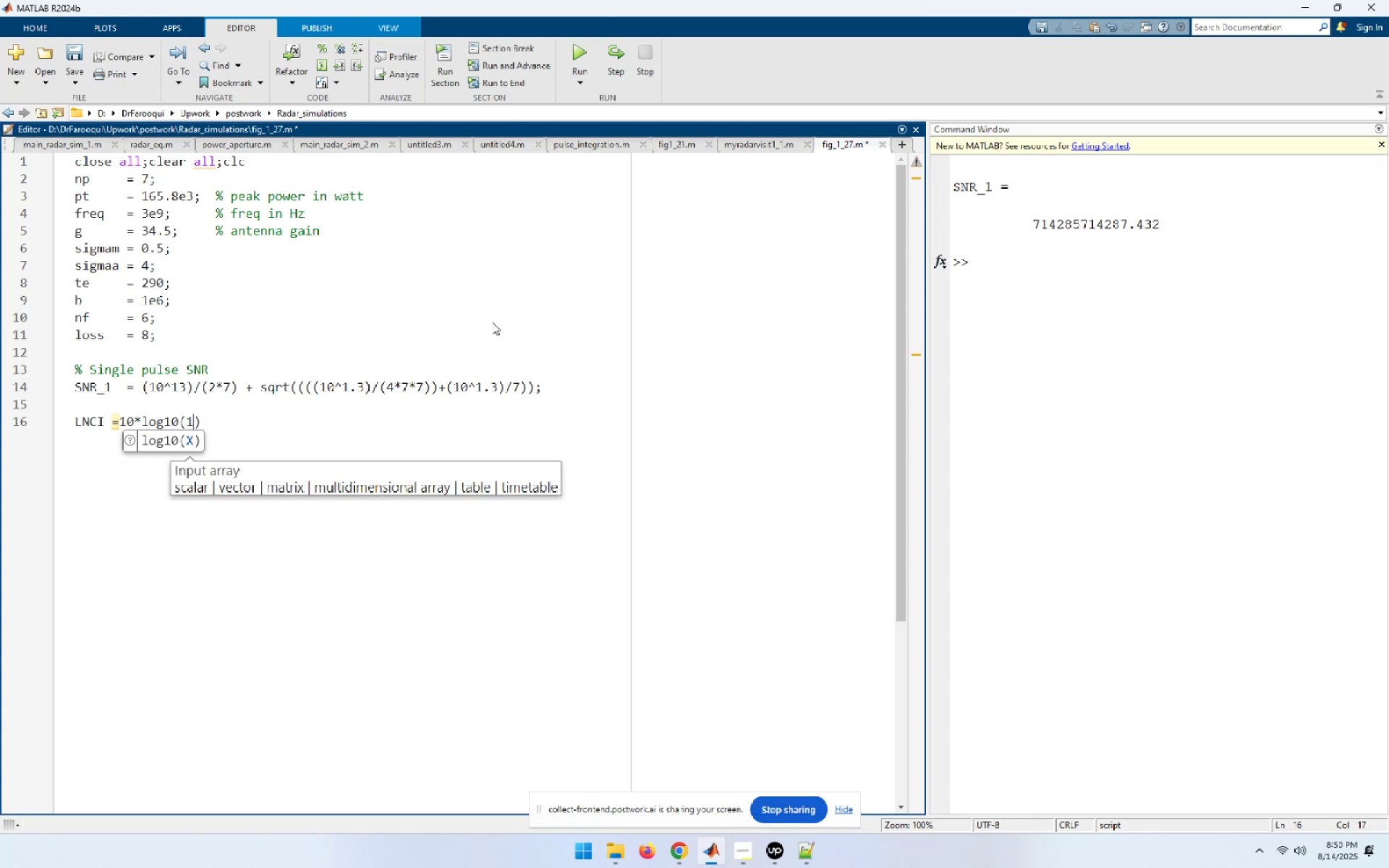 
key(Shift+Minus)
 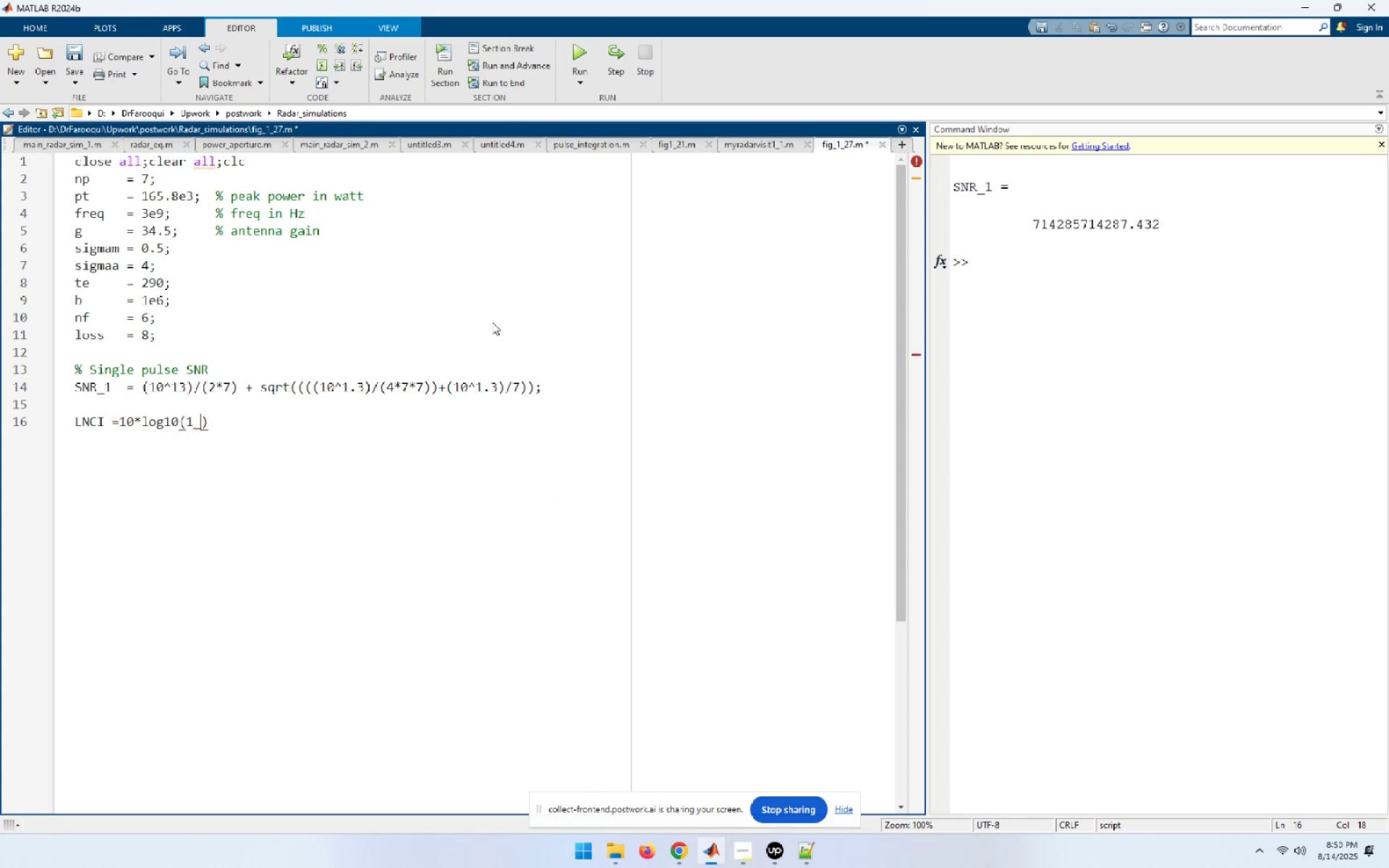 
key(Backspace)
 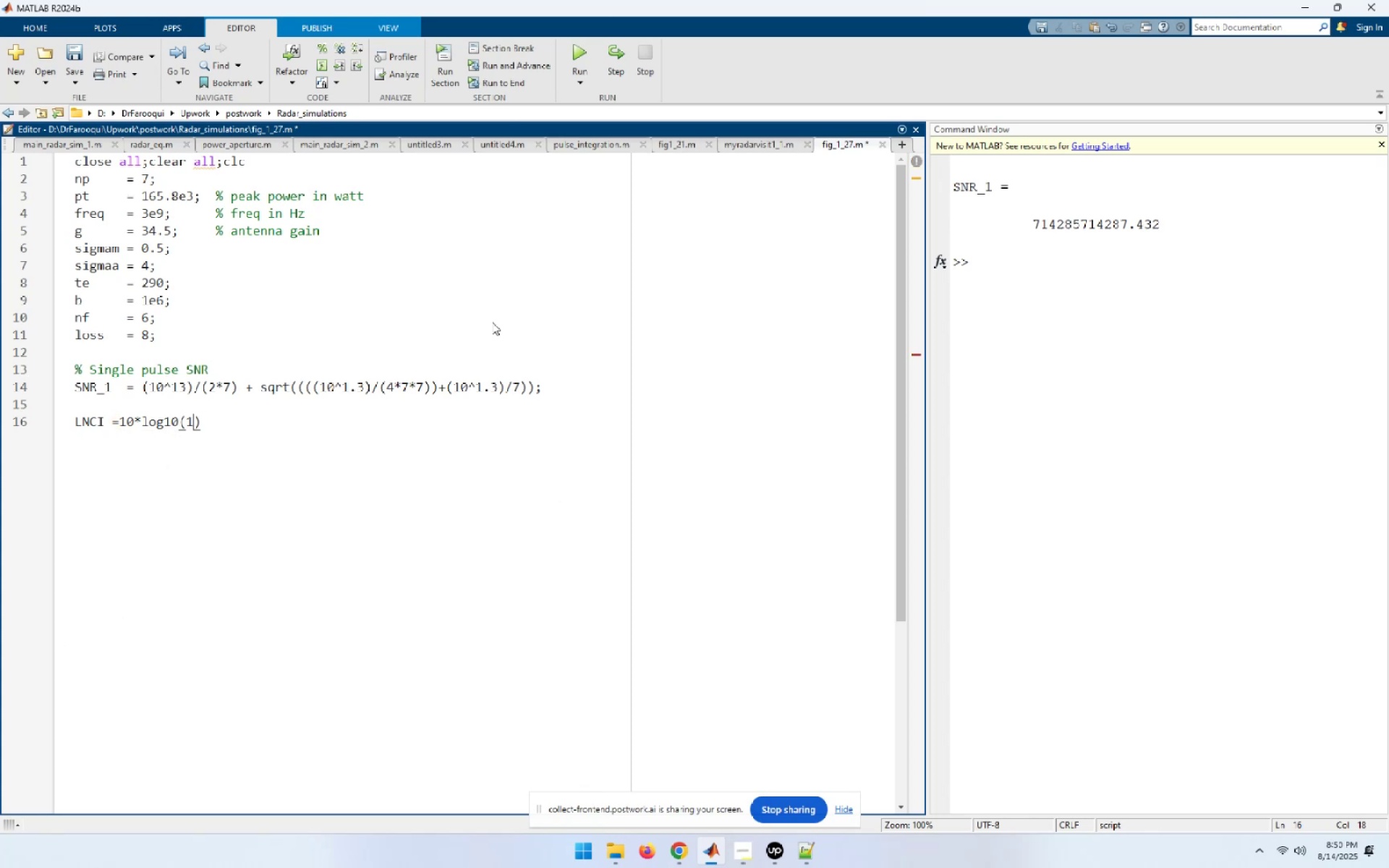 
key(Shift+Equal)
 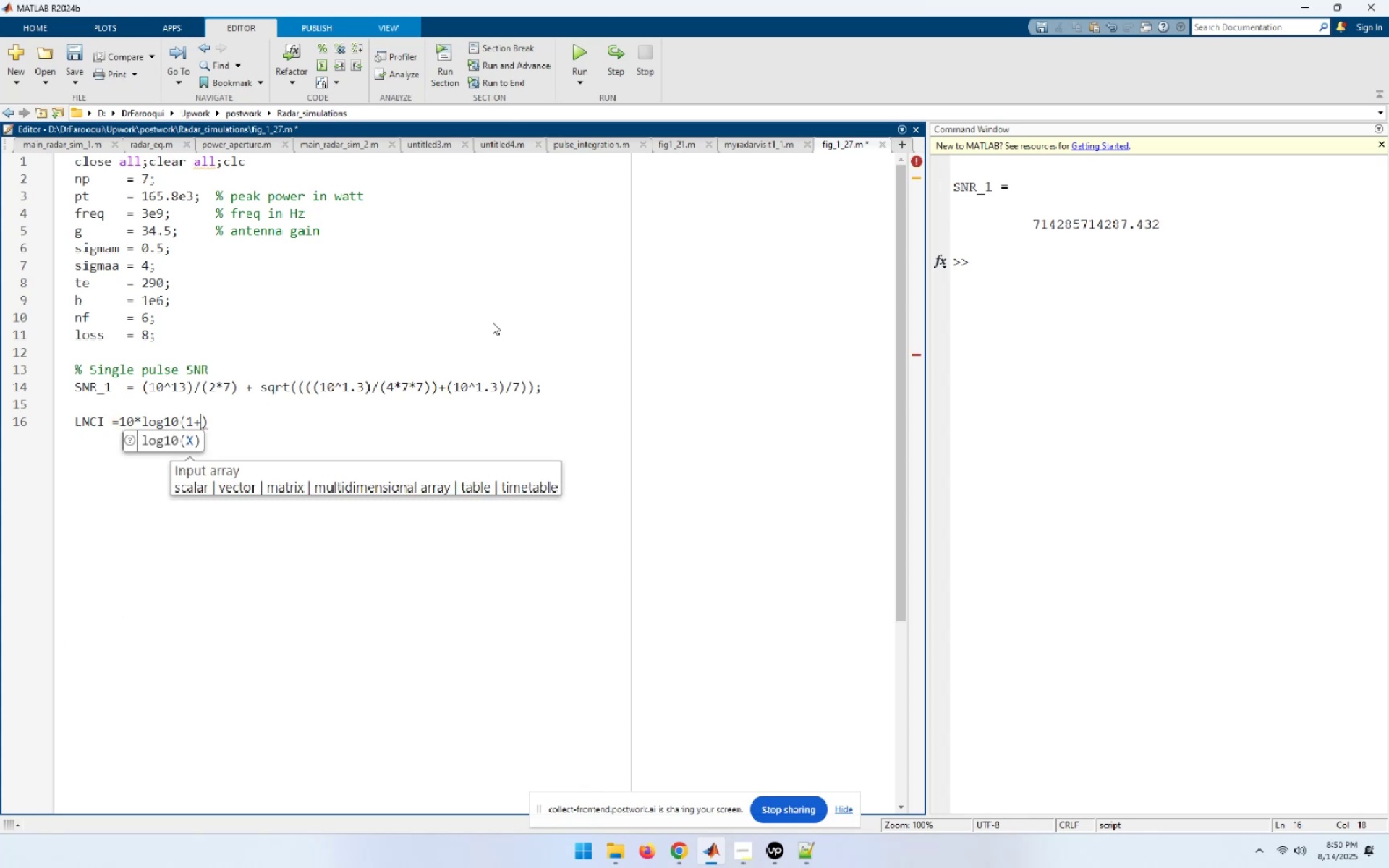 
wait(5.26)
 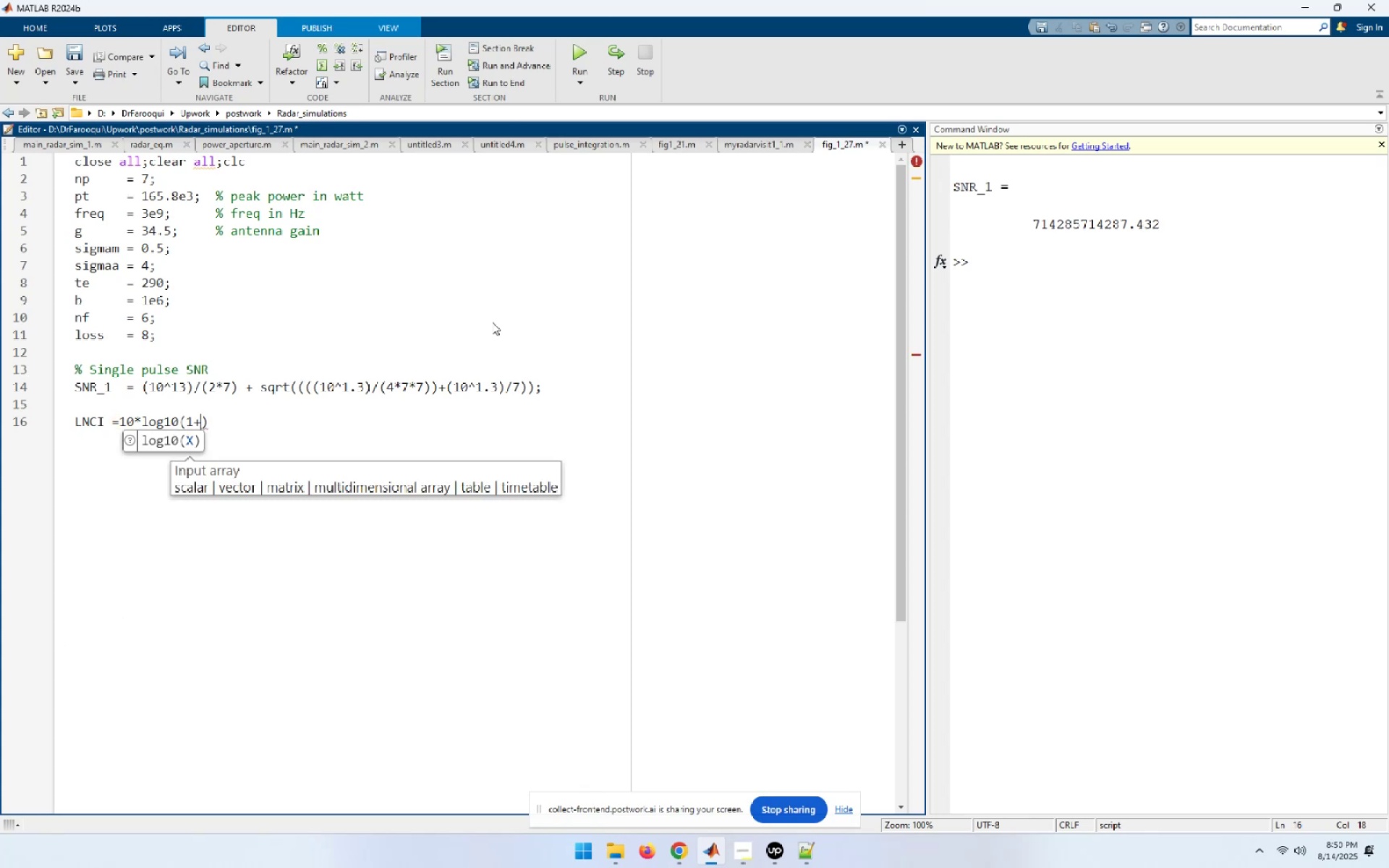 
type(SN)
key(Tab)
 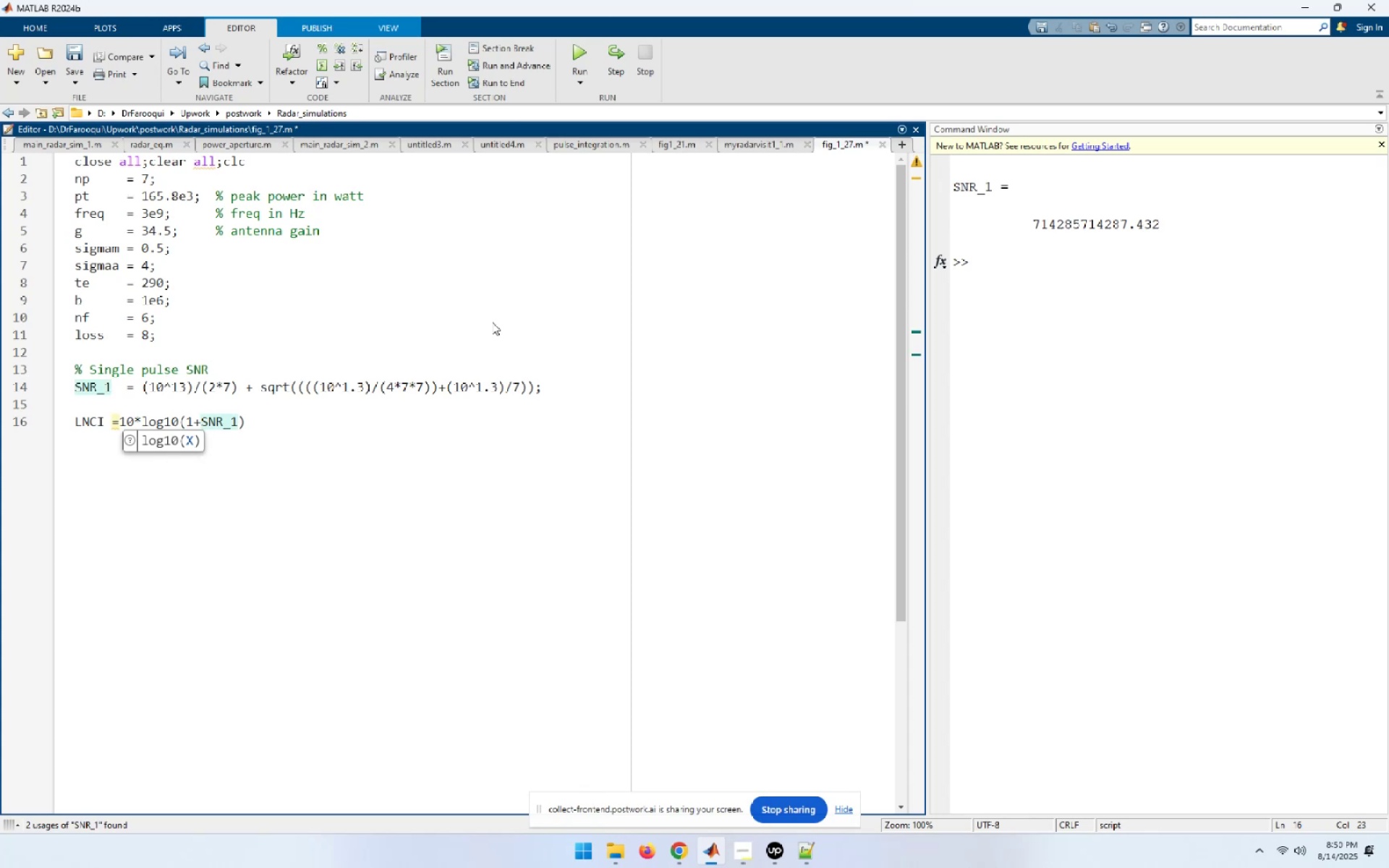 
key(ArrowRight)
 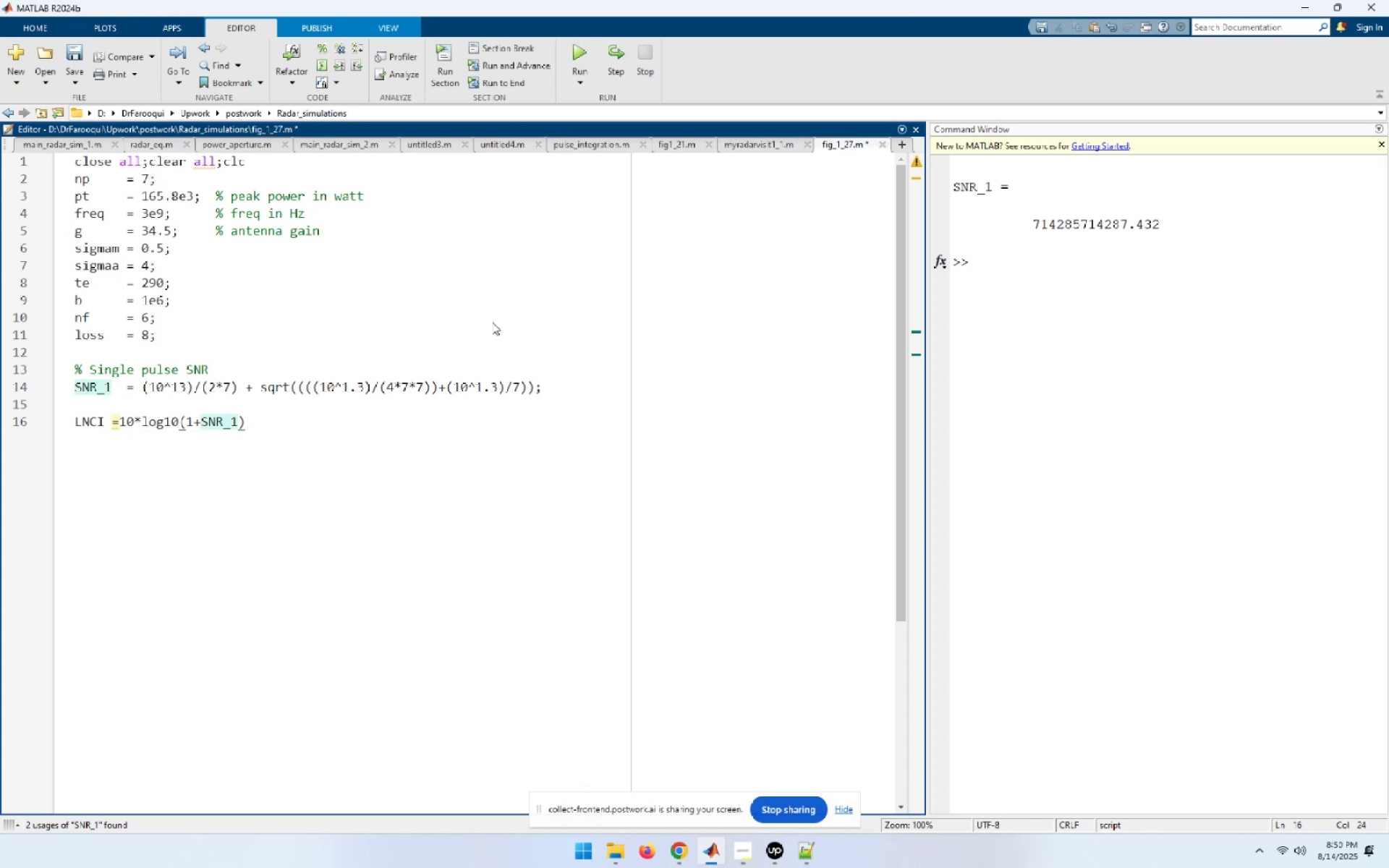 
type(/SN)
key(Tab)
type())
 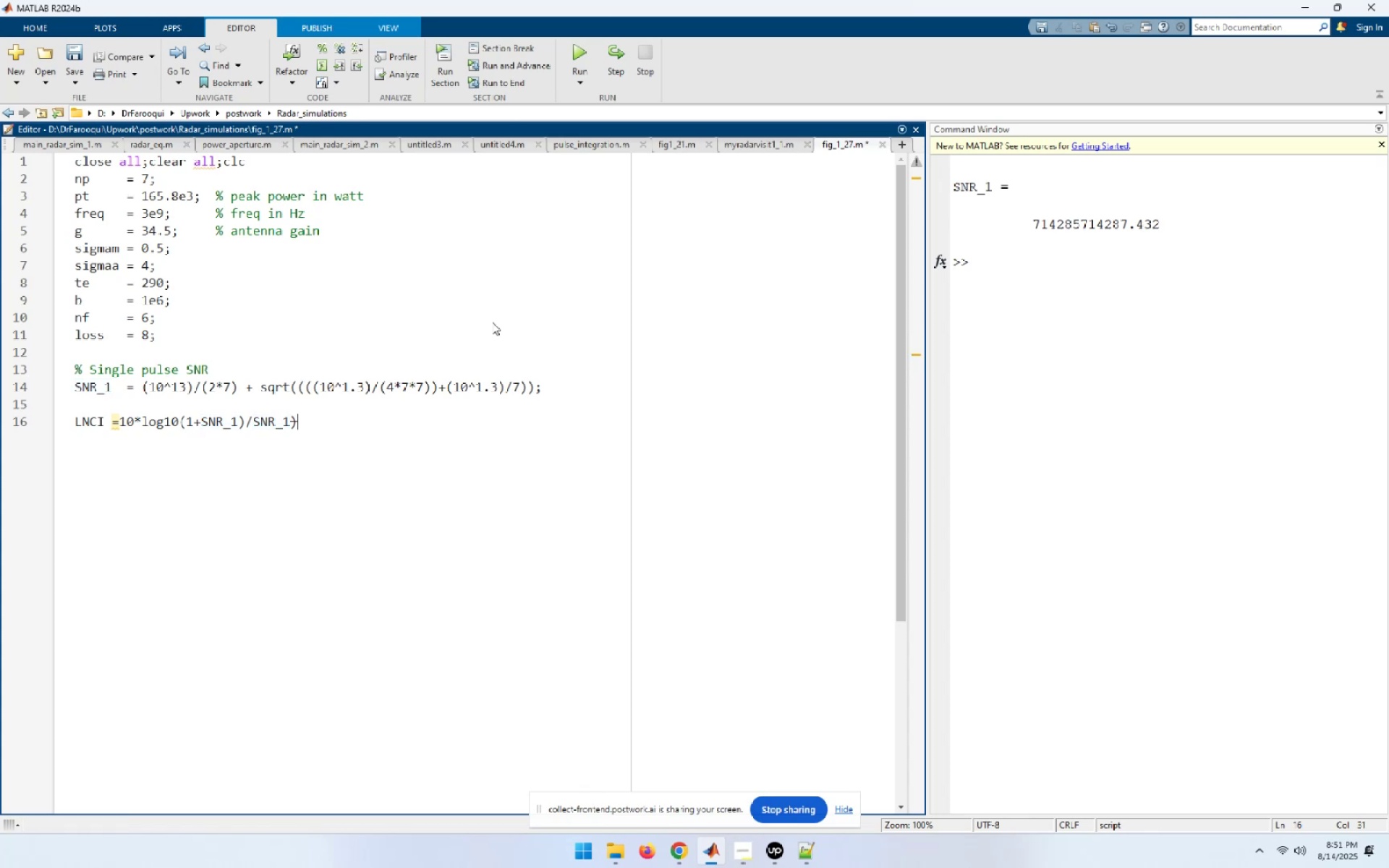 
wait(7.18)
 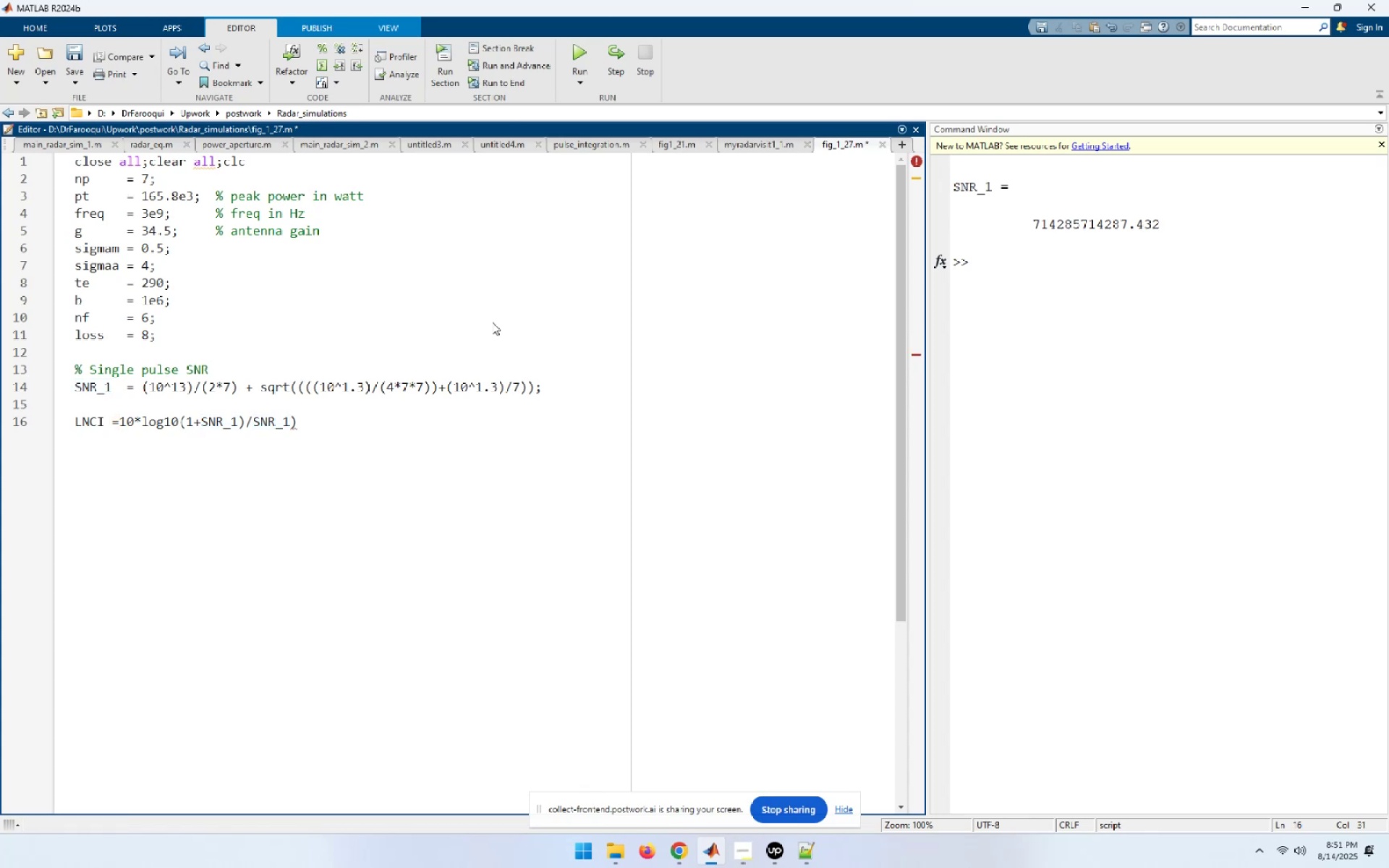 
key(Semicolon)
 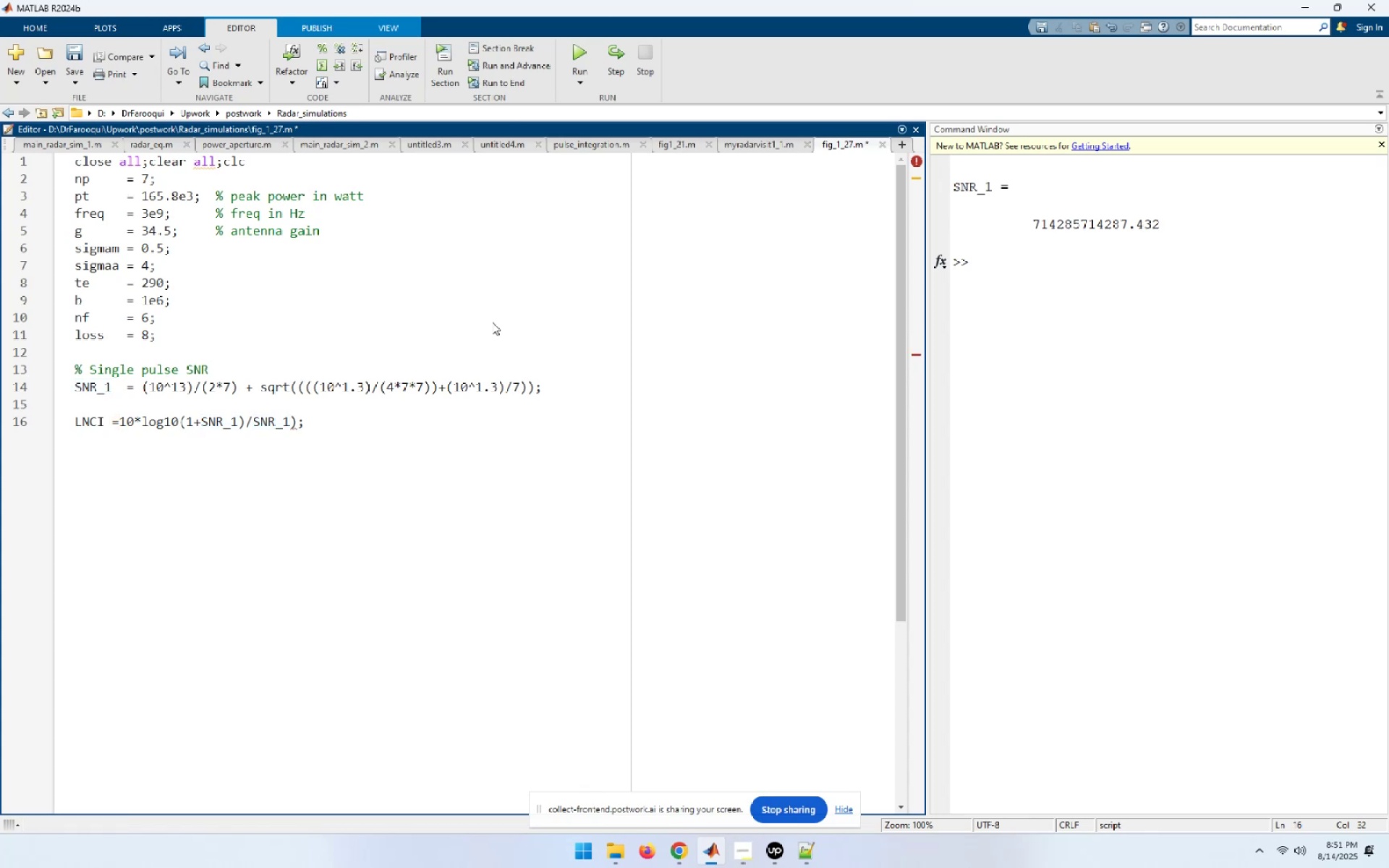 
hold_key(key=ArrowLeft, duration=1.06)
 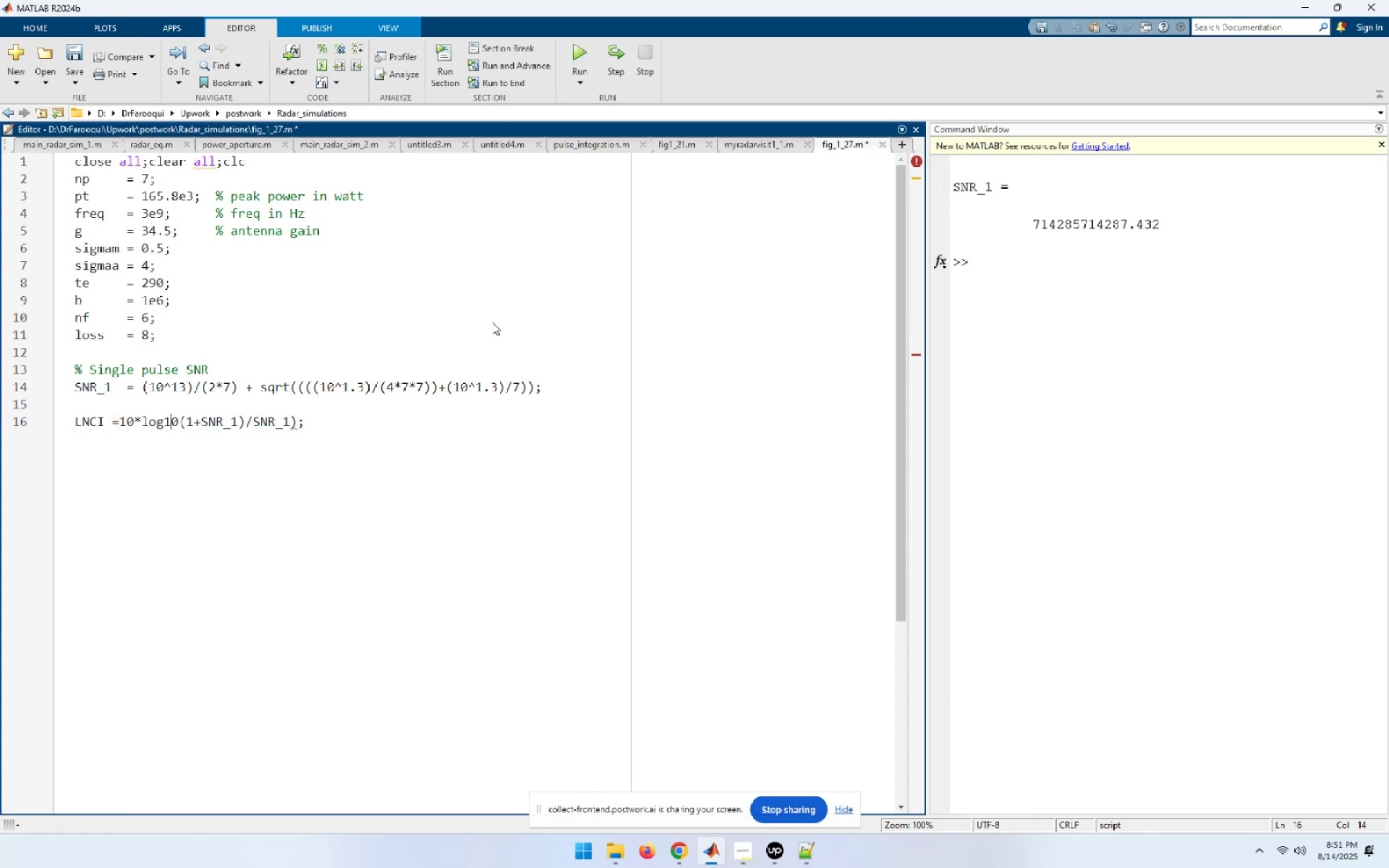 
key(ArrowRight)
 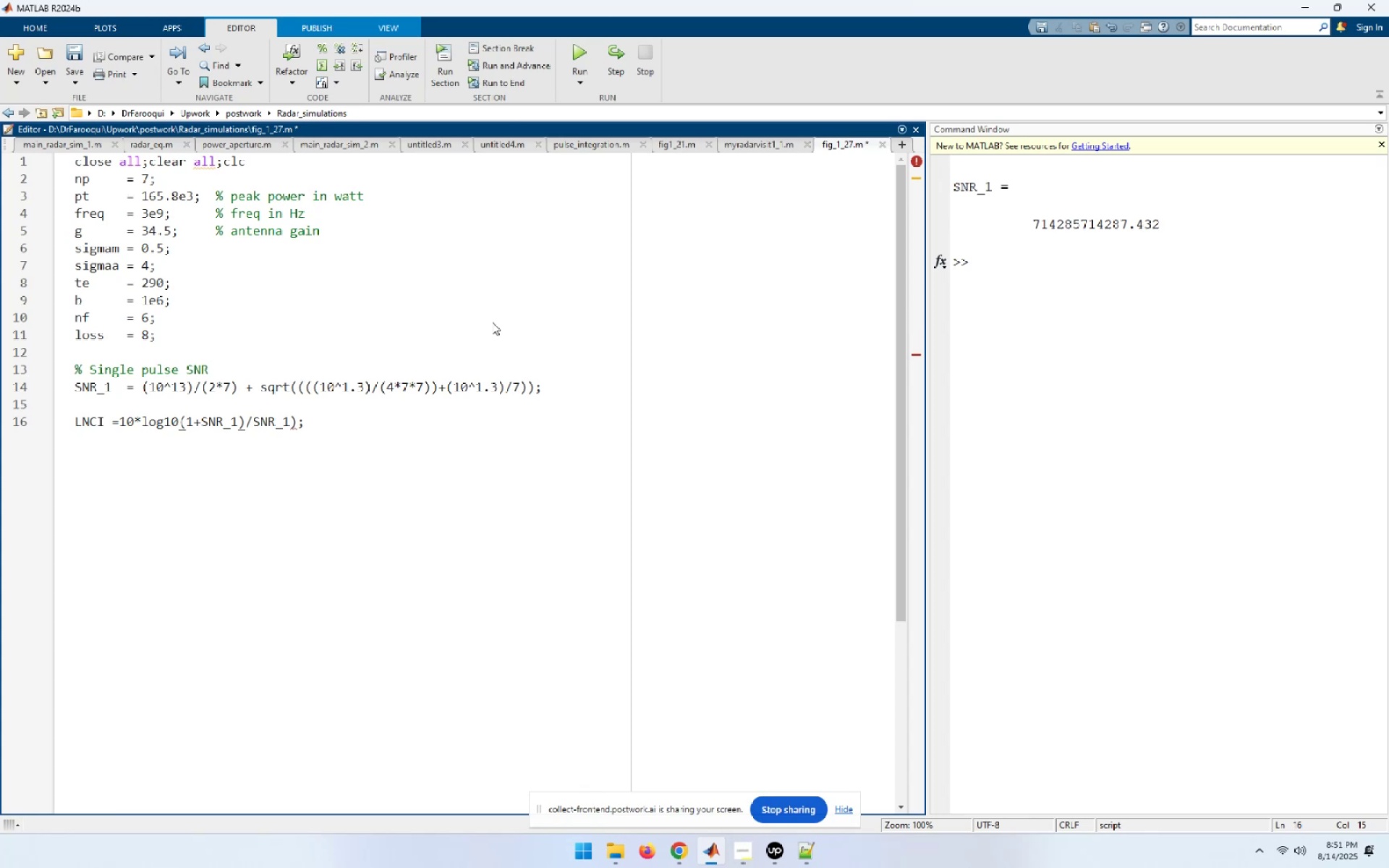 
key(Shift+9)
 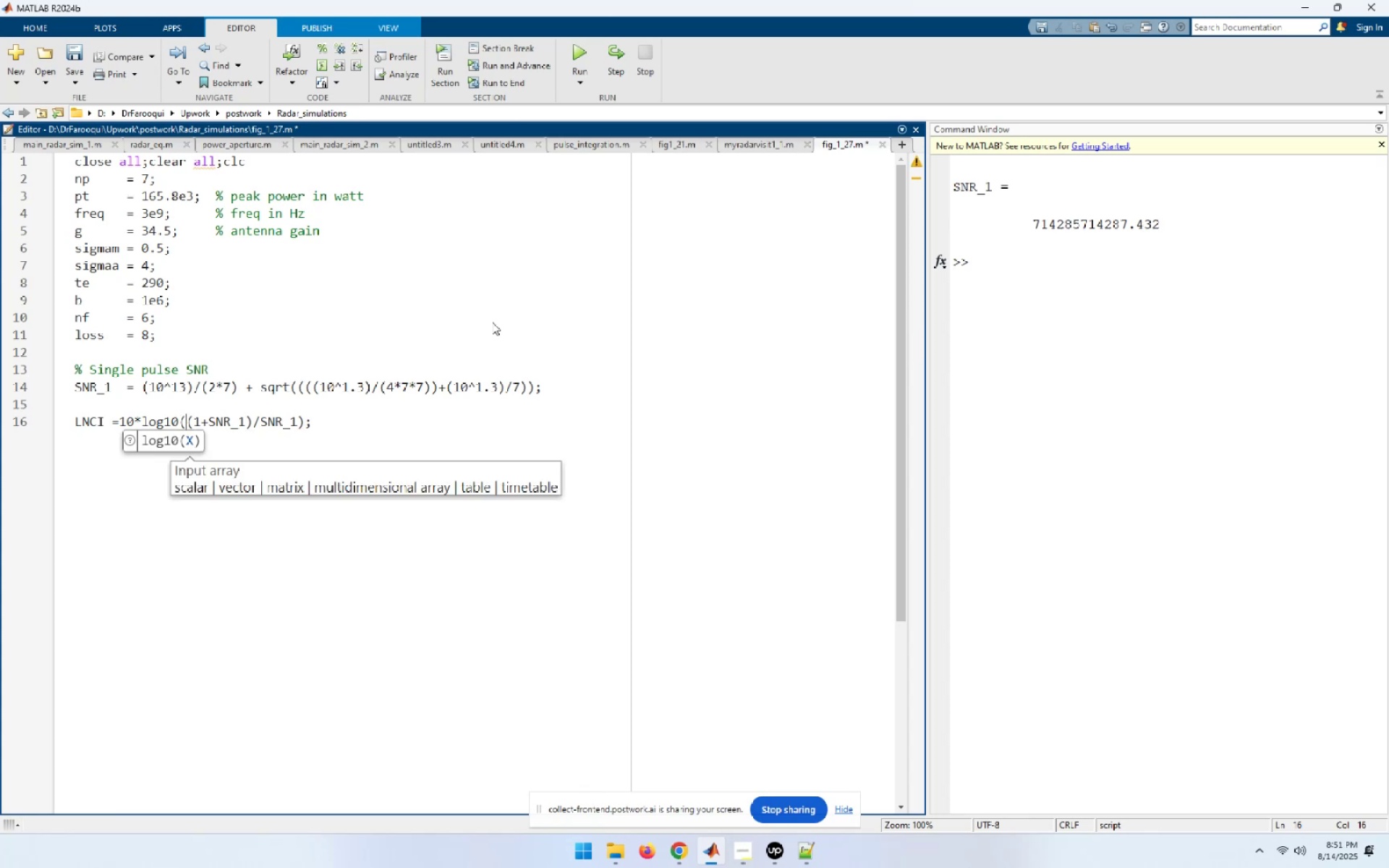 
key(F5)
 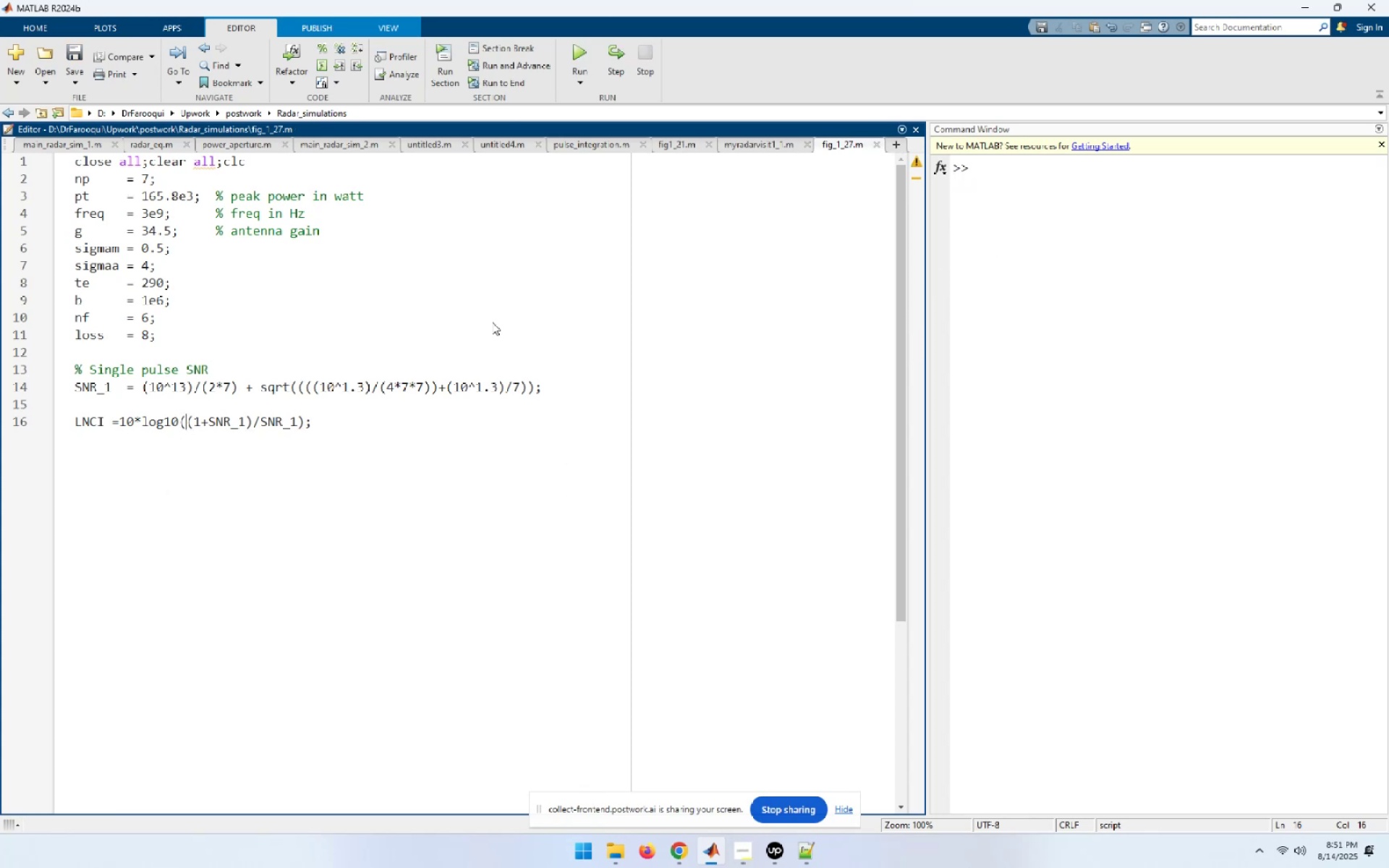 
key(ArrowDown)
 